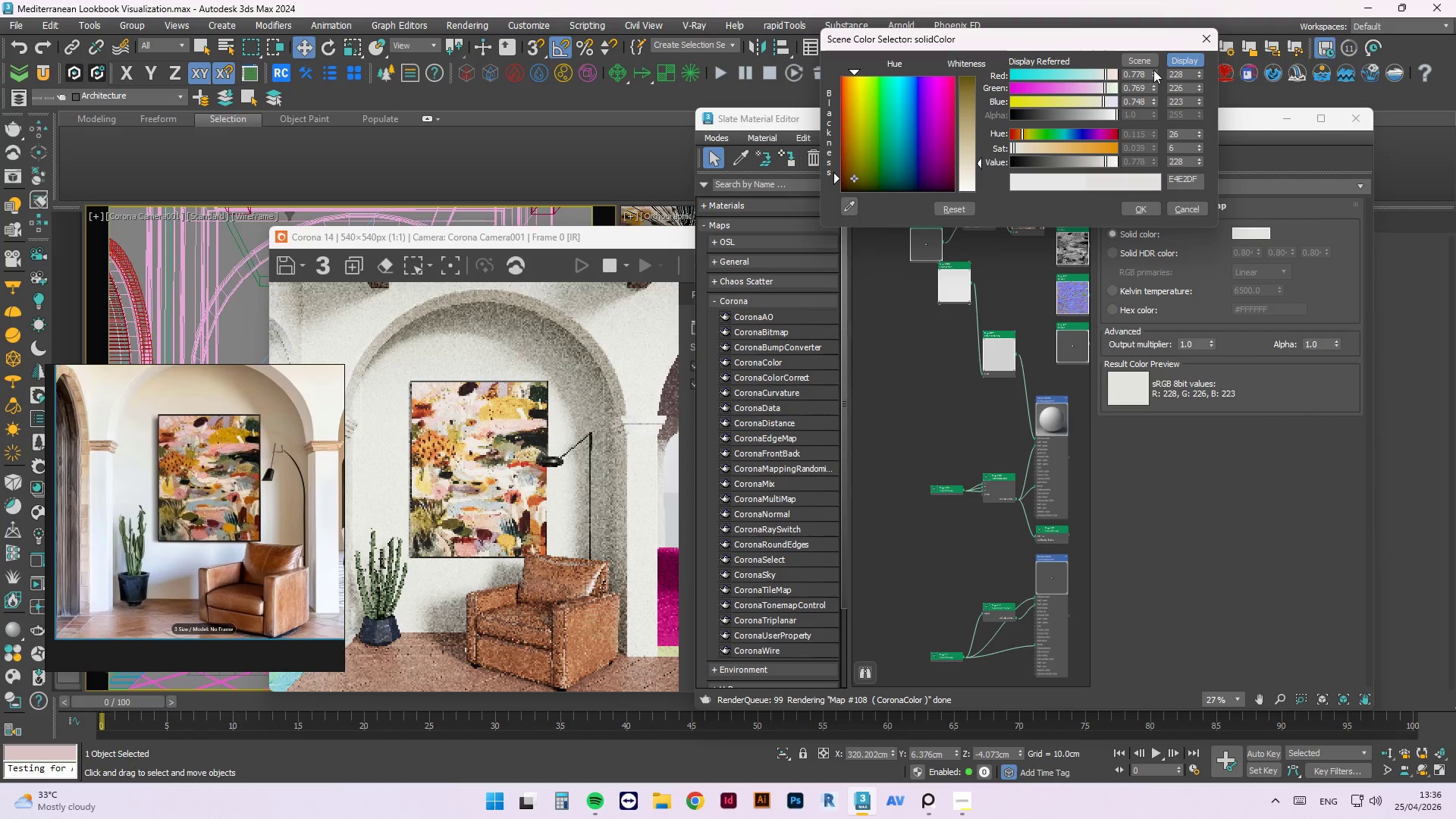 
double_click([1153, 70])
 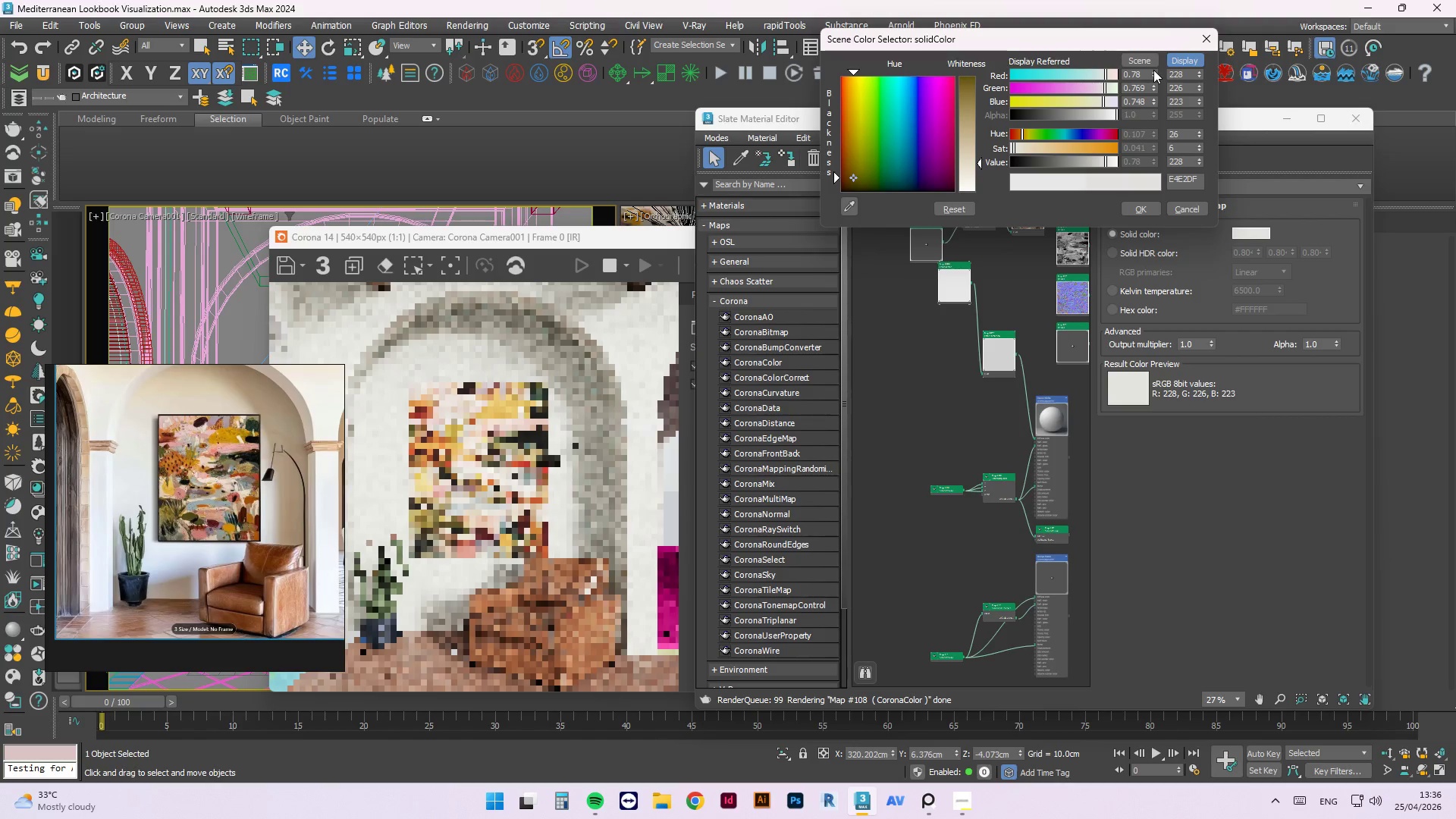 
triple_click([1153, 70])
 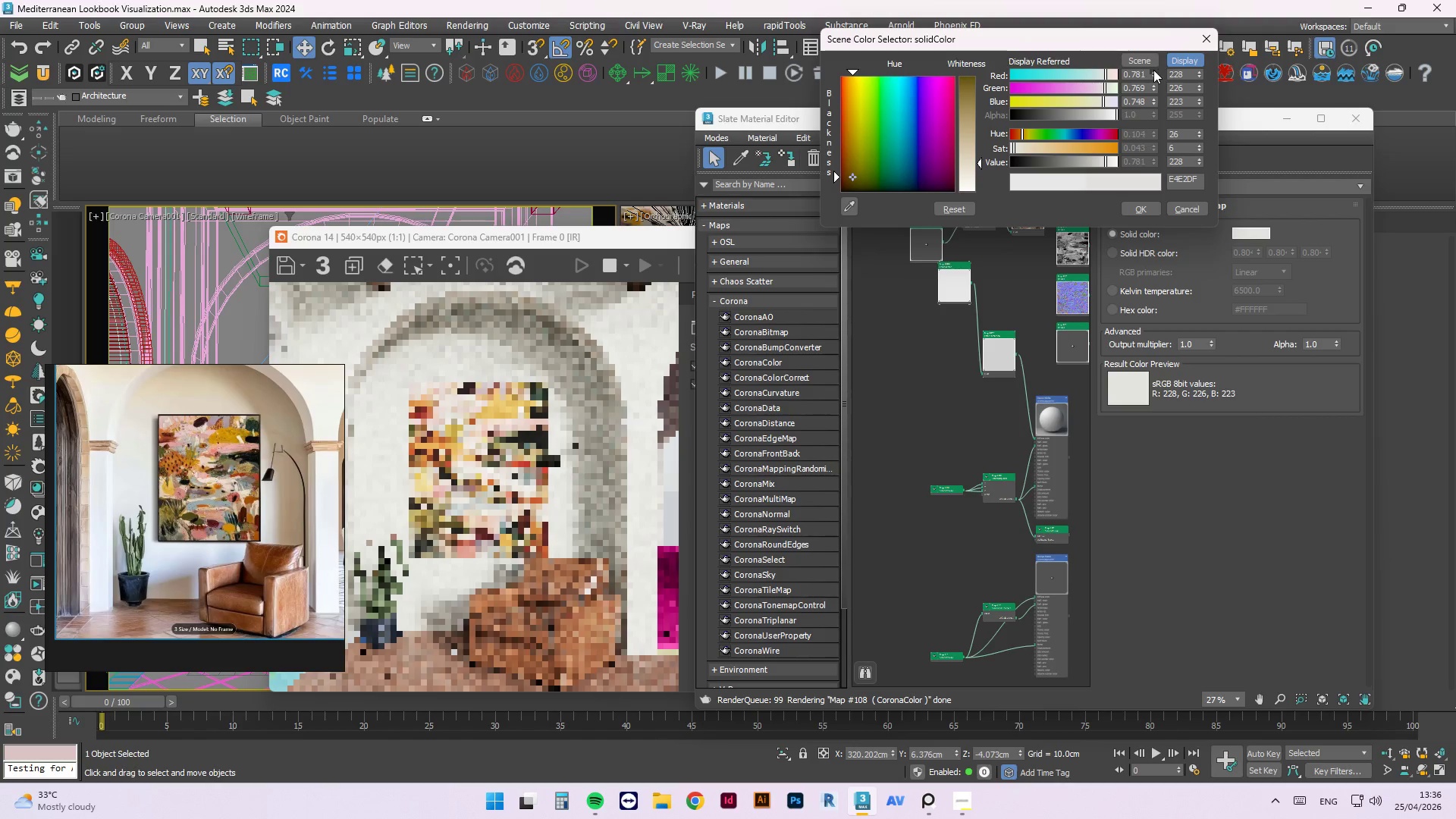 
left_click_drag(start_coordinate=[1153, 70], to_coordinate=[1159, 56])
 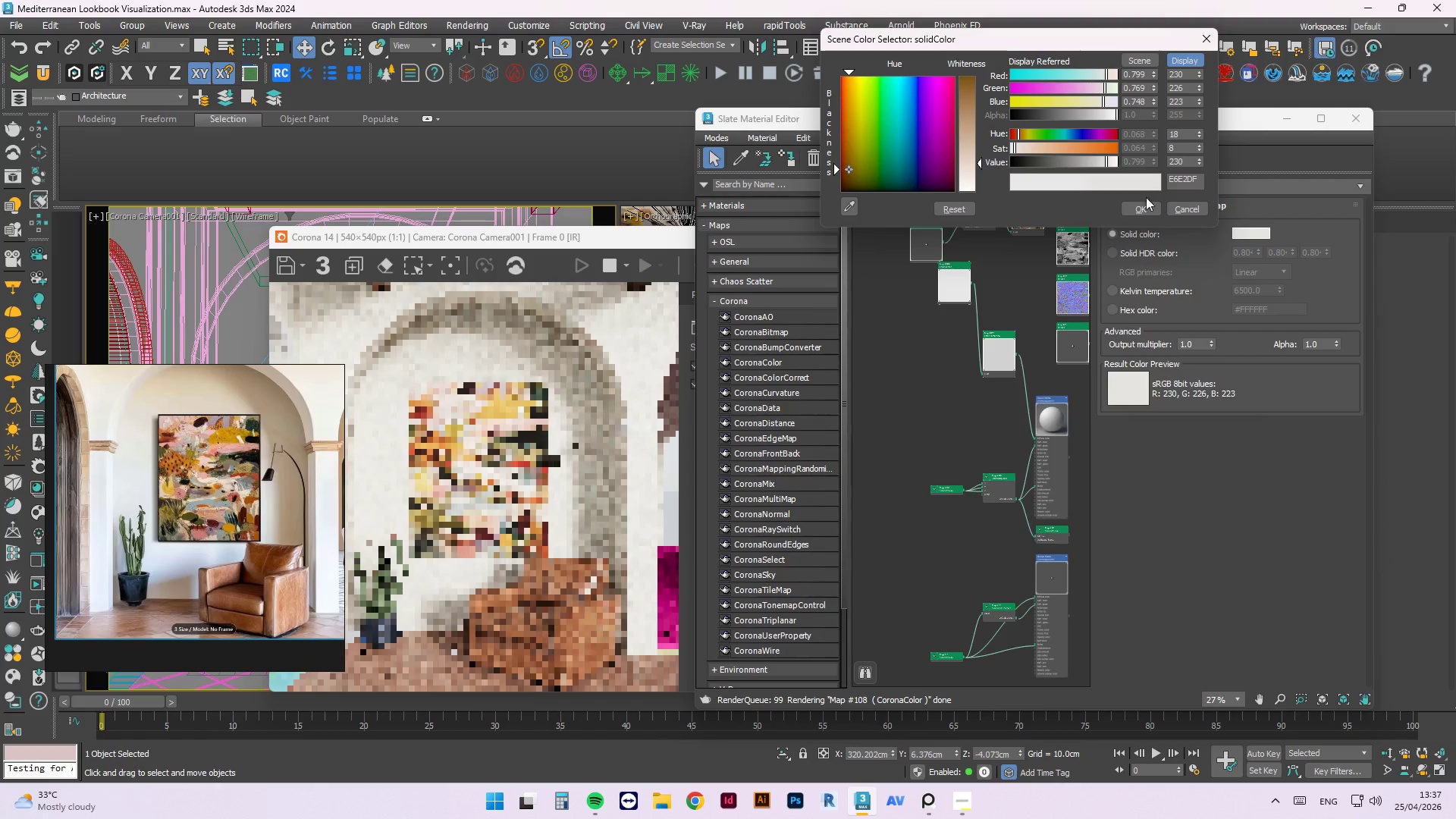 
left_click([1148, 203])
 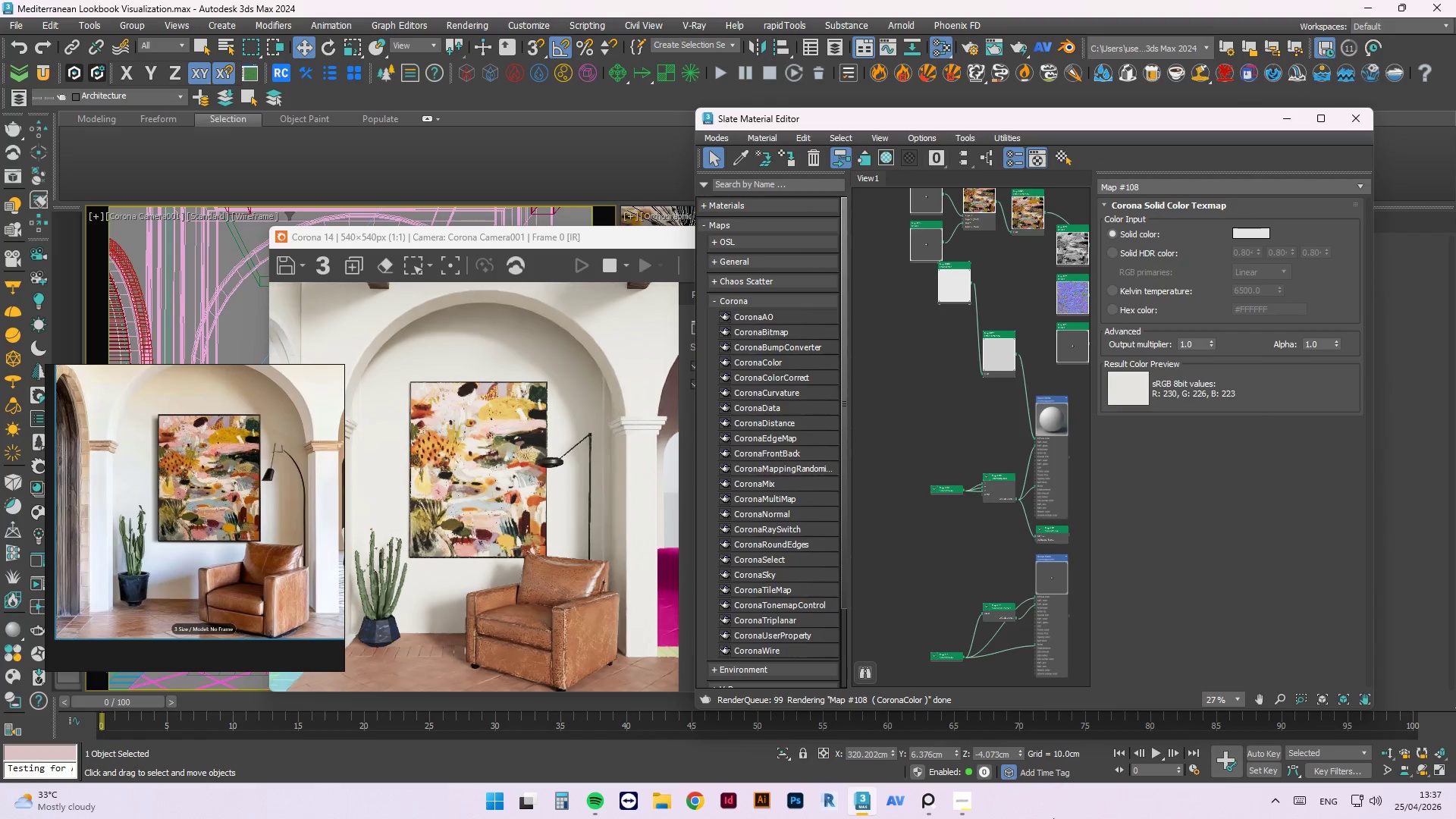 
left_click_drag(start_coordinate=[924, 385], to_coordinate=[936, 373])
 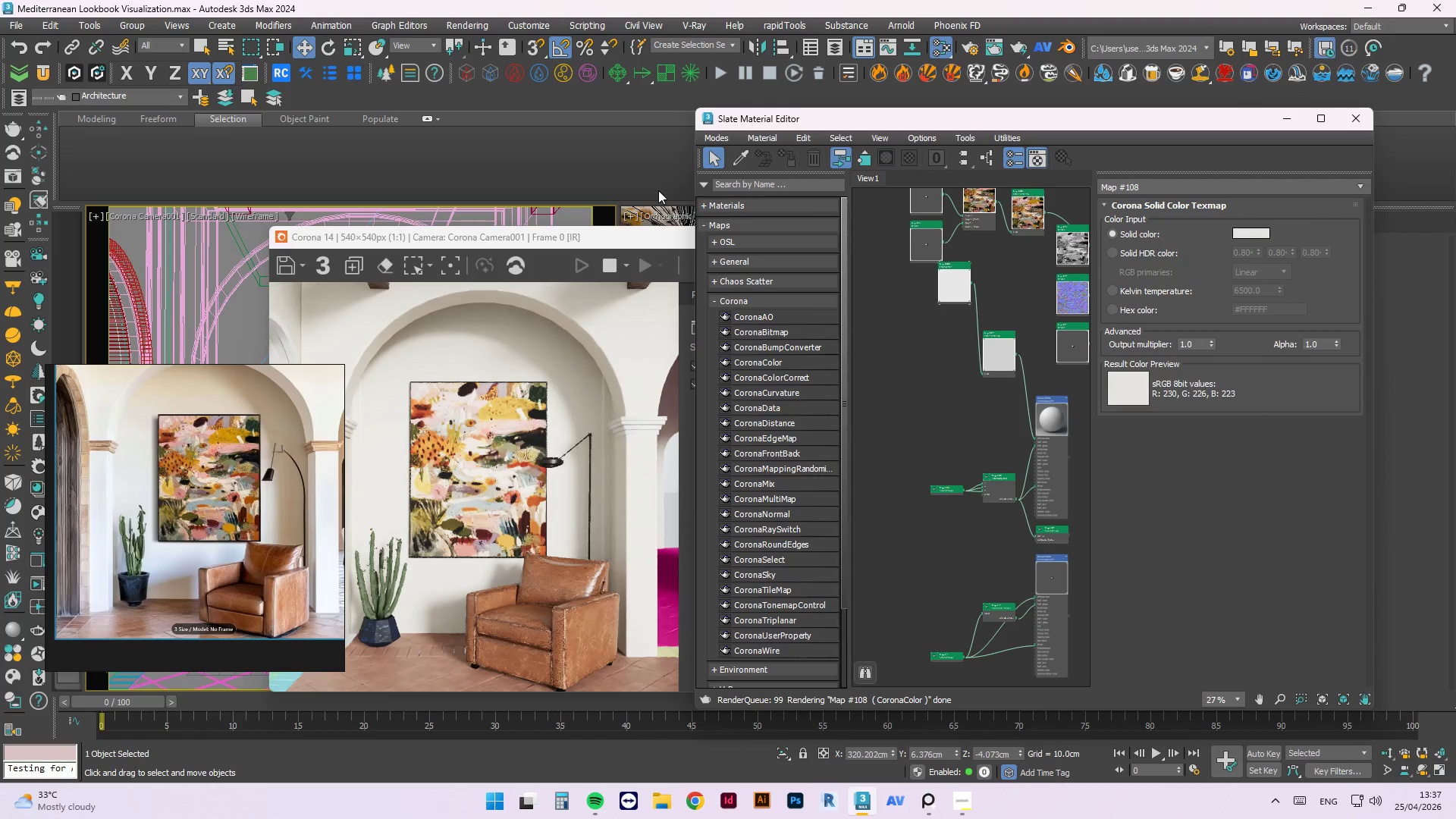 
left_click_drag(start_coordinate=[895, 120], to_coordinate=[1021, 701])
 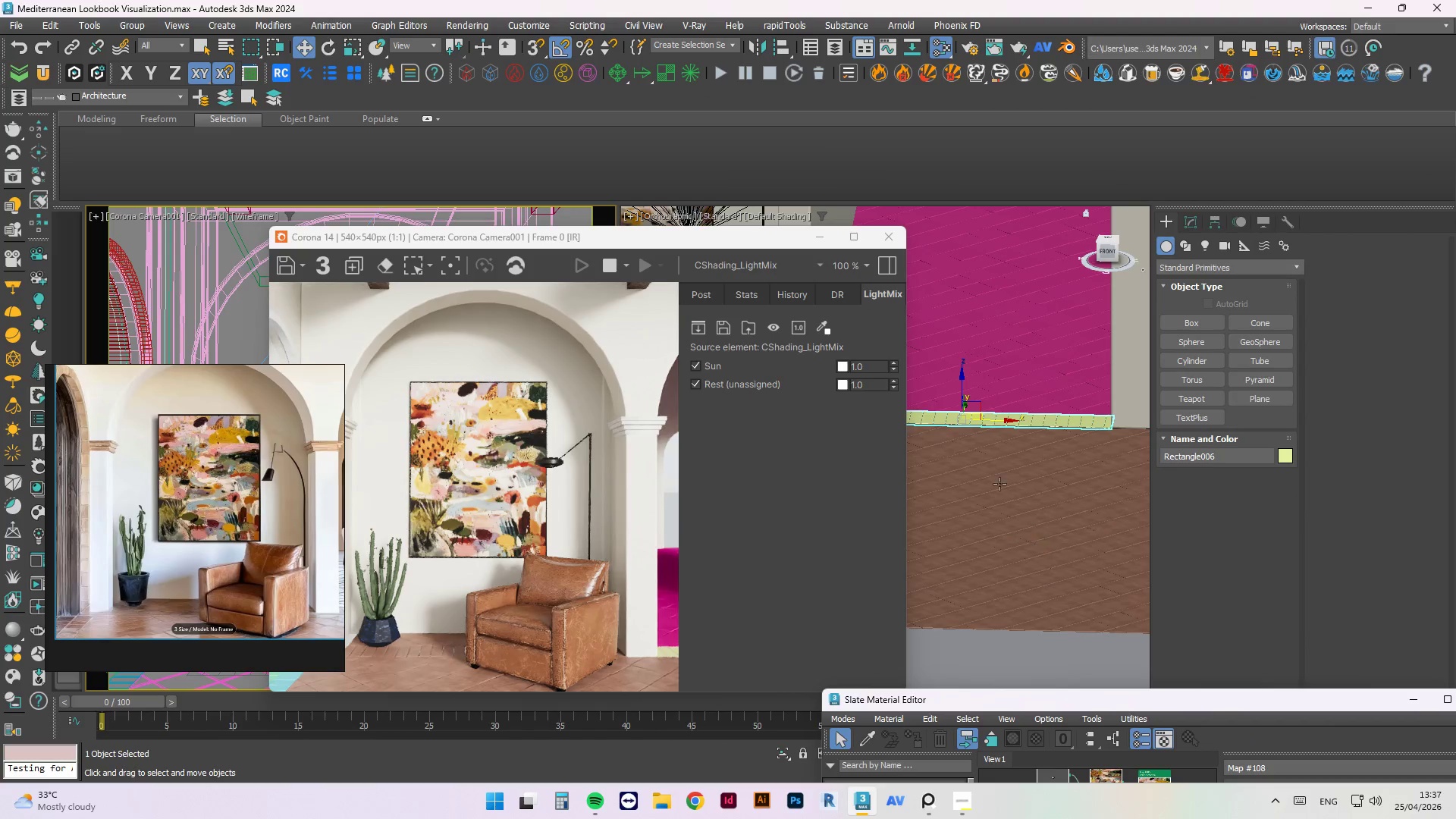 
scroll: coordinate [989, 482], scroll_direction: down, amount: 3.0
 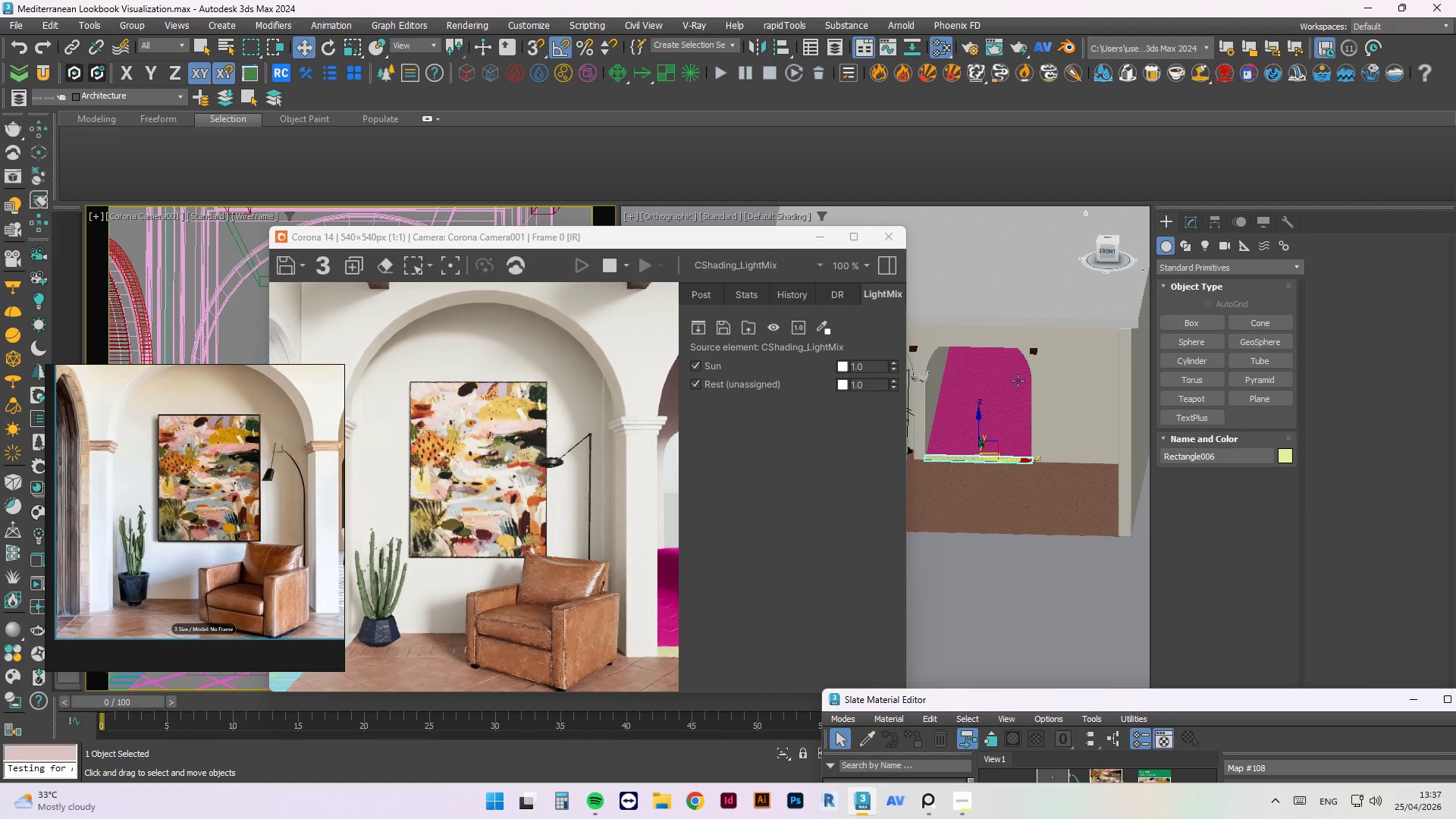 
left_click([1018, 375])
 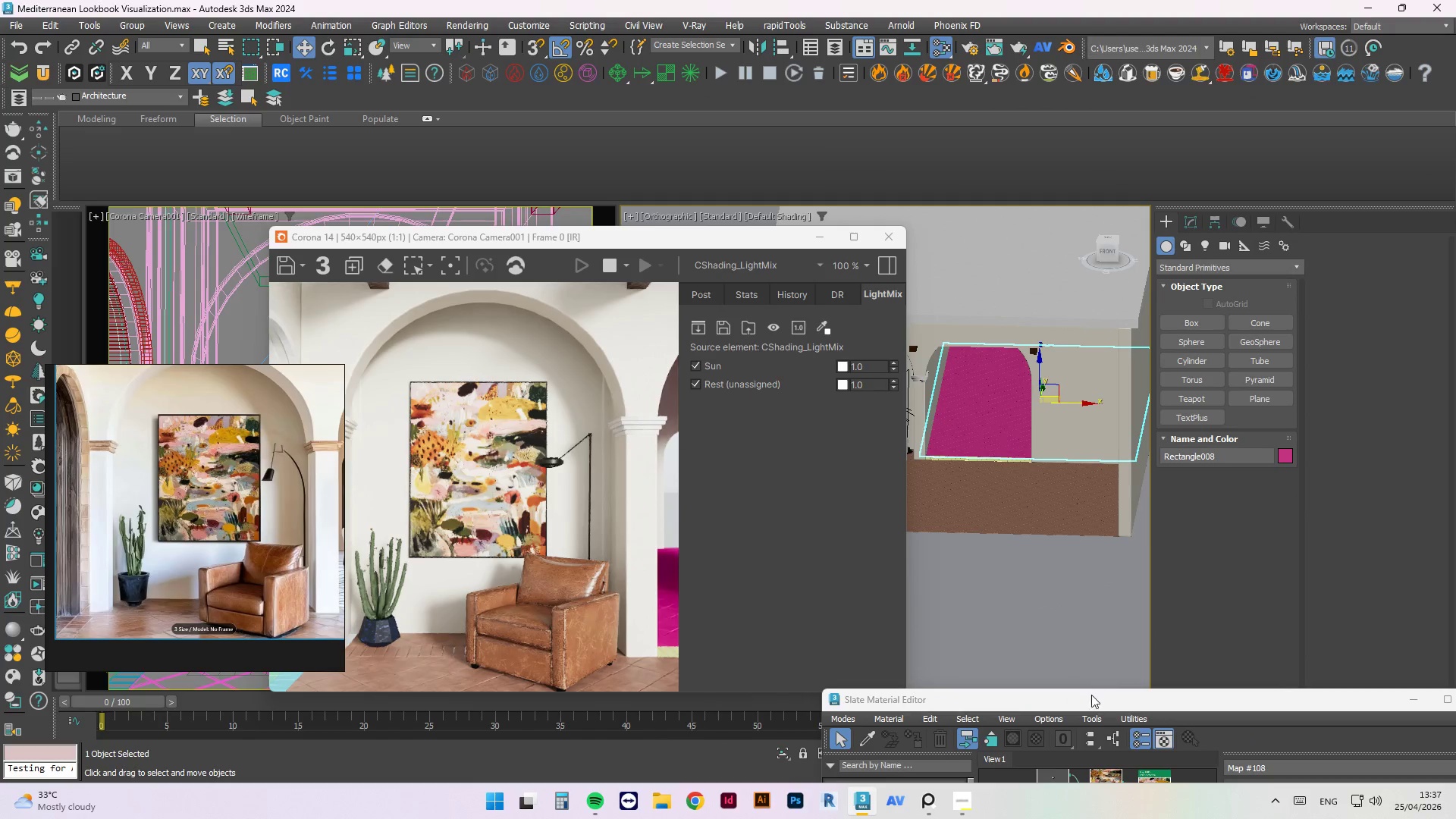 
left_click_drag(start_coordinate=[1085, 702], to_coordinate=[708, 296])
 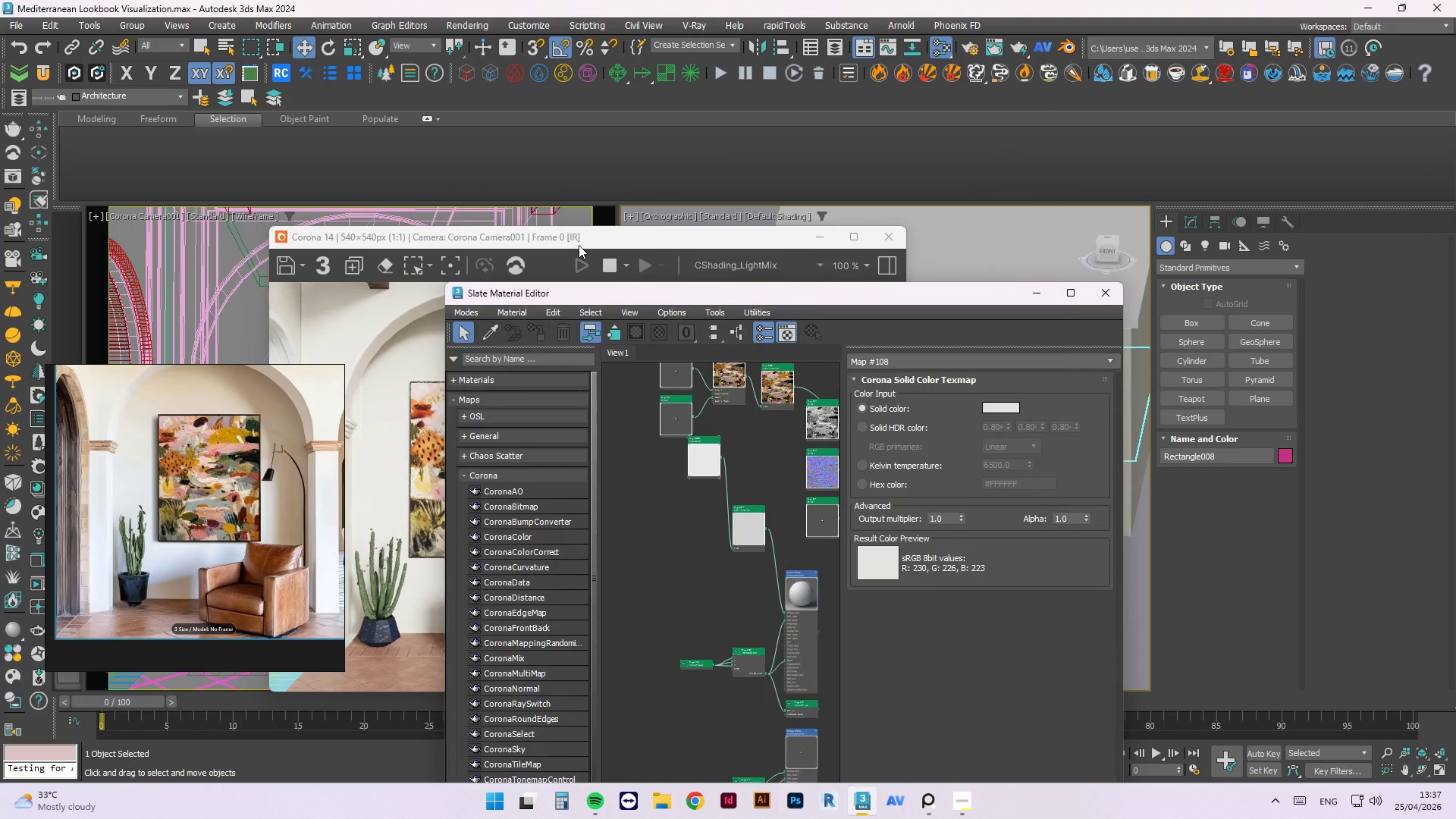 
left_click_drag(start_coordinate=[579, 244], to_coordinate=[418, 165])
 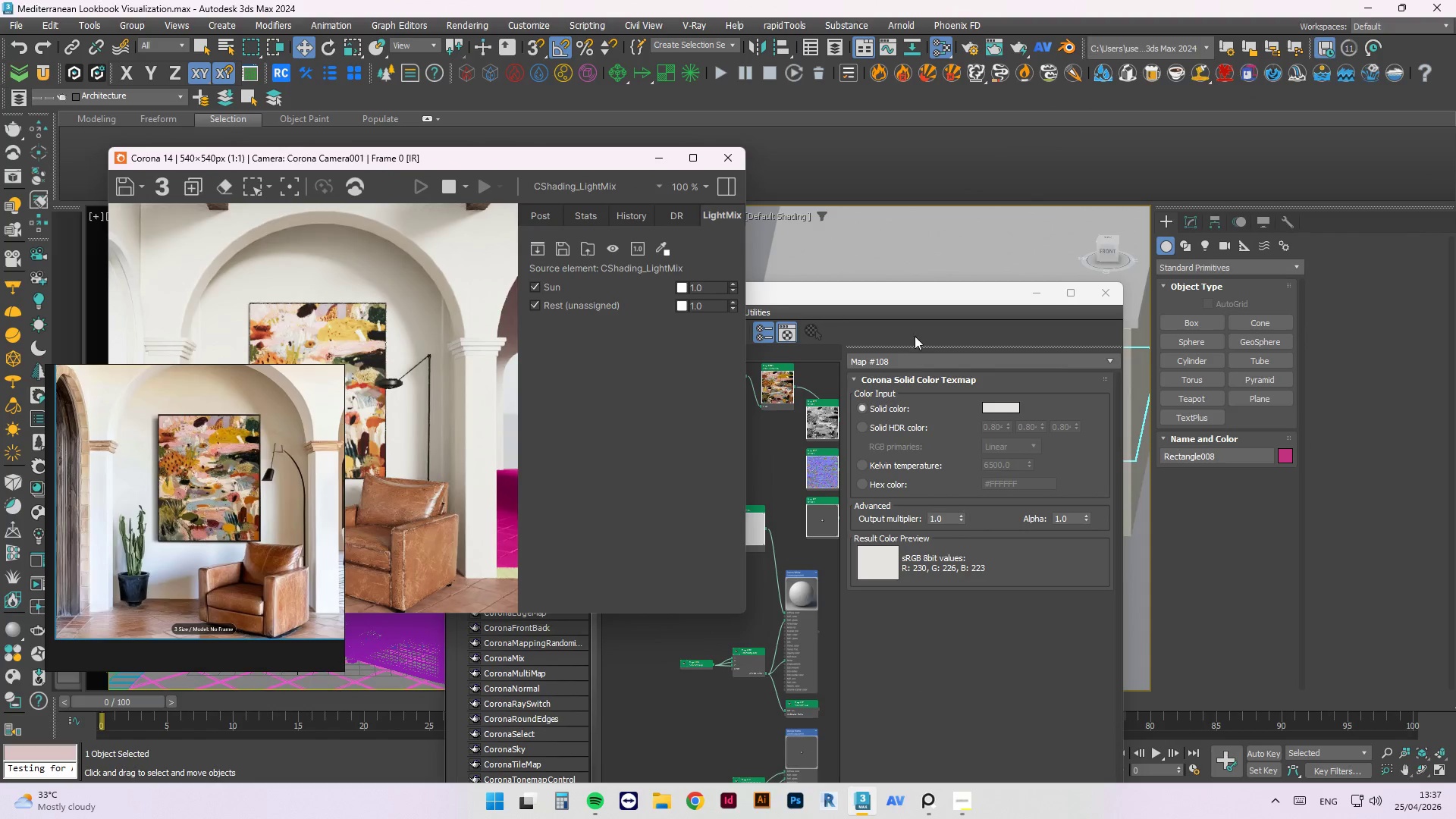 
left_click_drag(start_coordinate=[912, 305], to_coordinate=[1045, 278])
 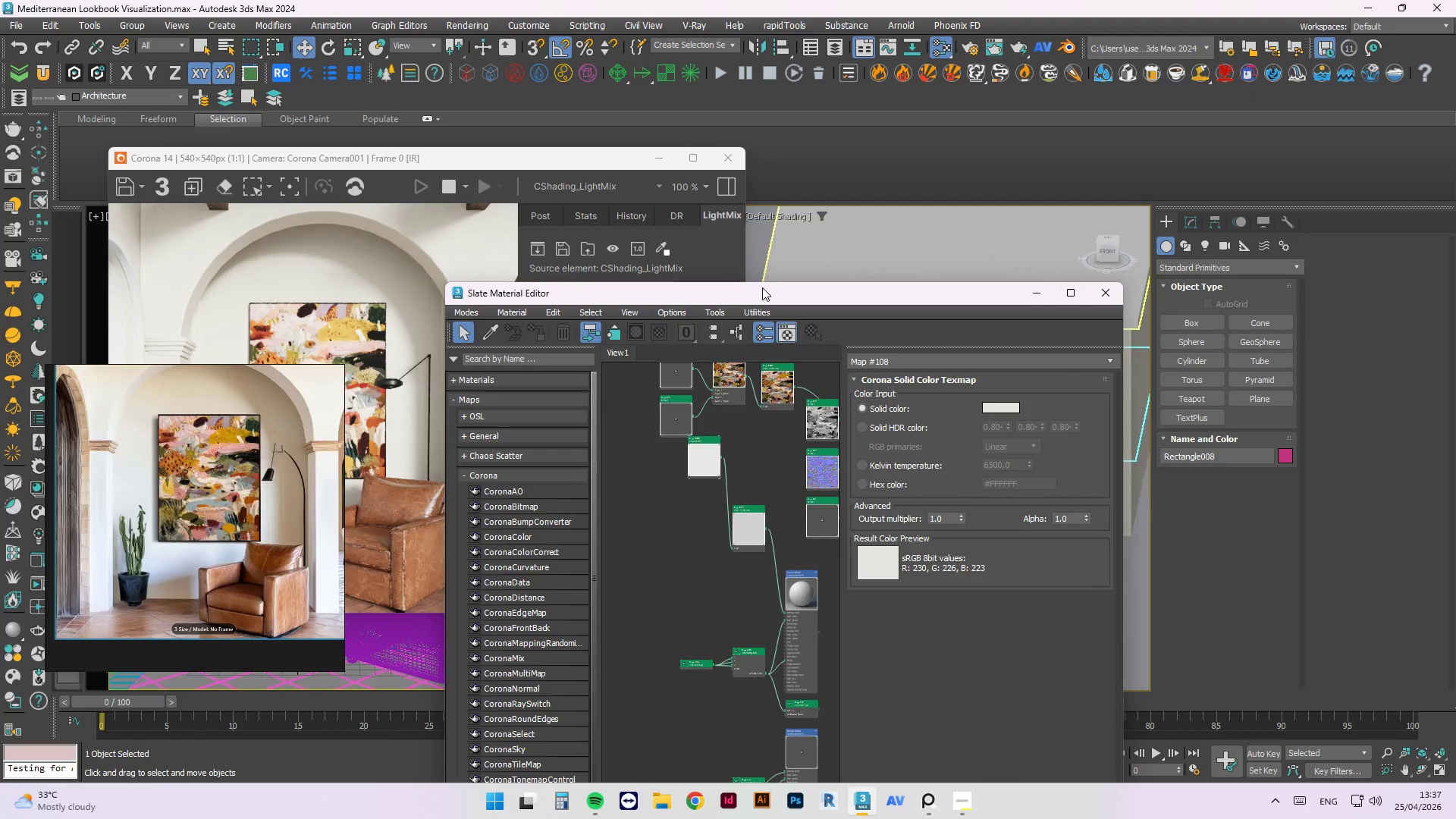 
left_click_drag(start_coordinate=[767, 293], to_coordinate=[971, 113])
 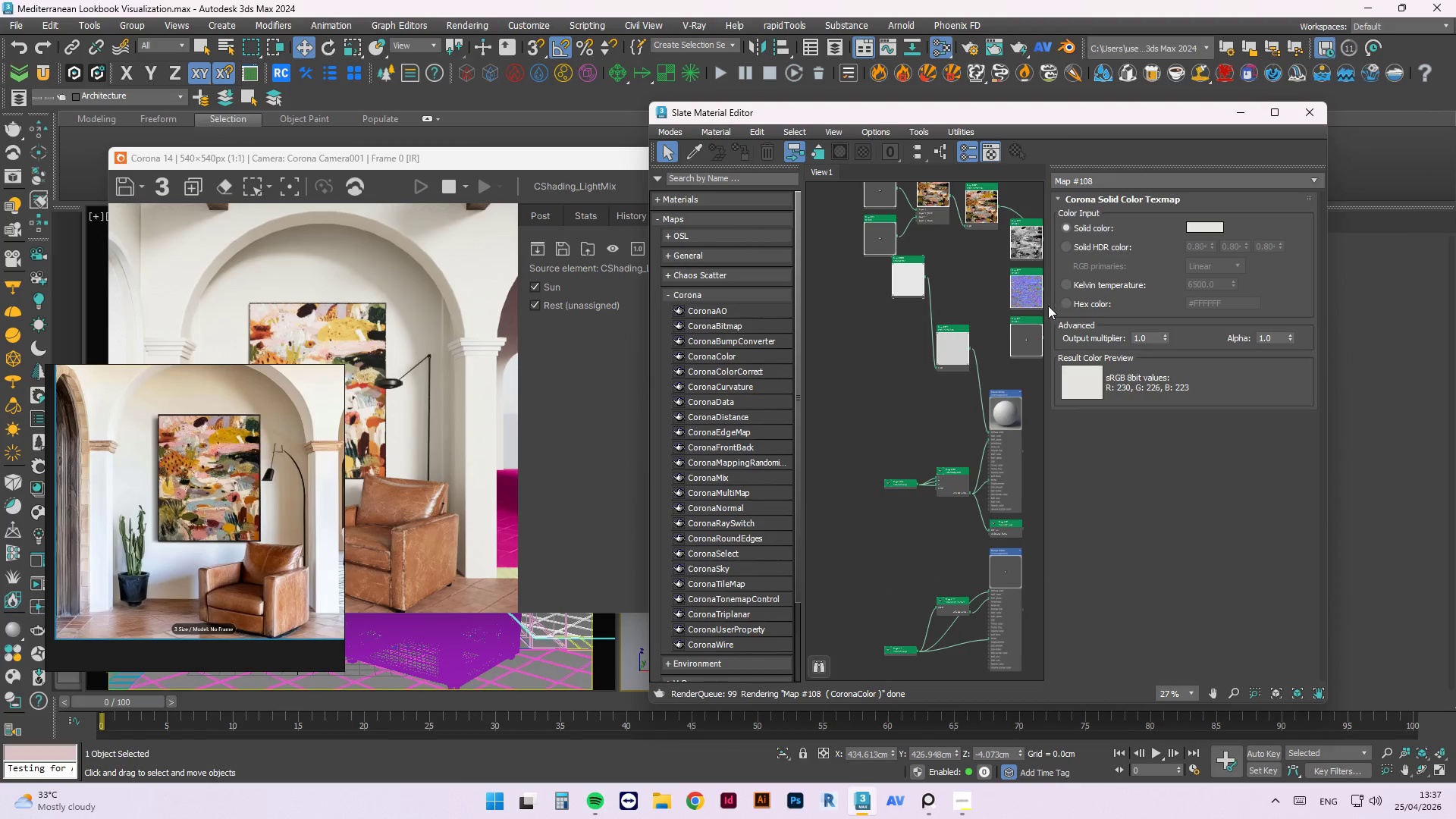 
scroll: coordinate [905, 416], scroll_direction: down, amount: 2.0
 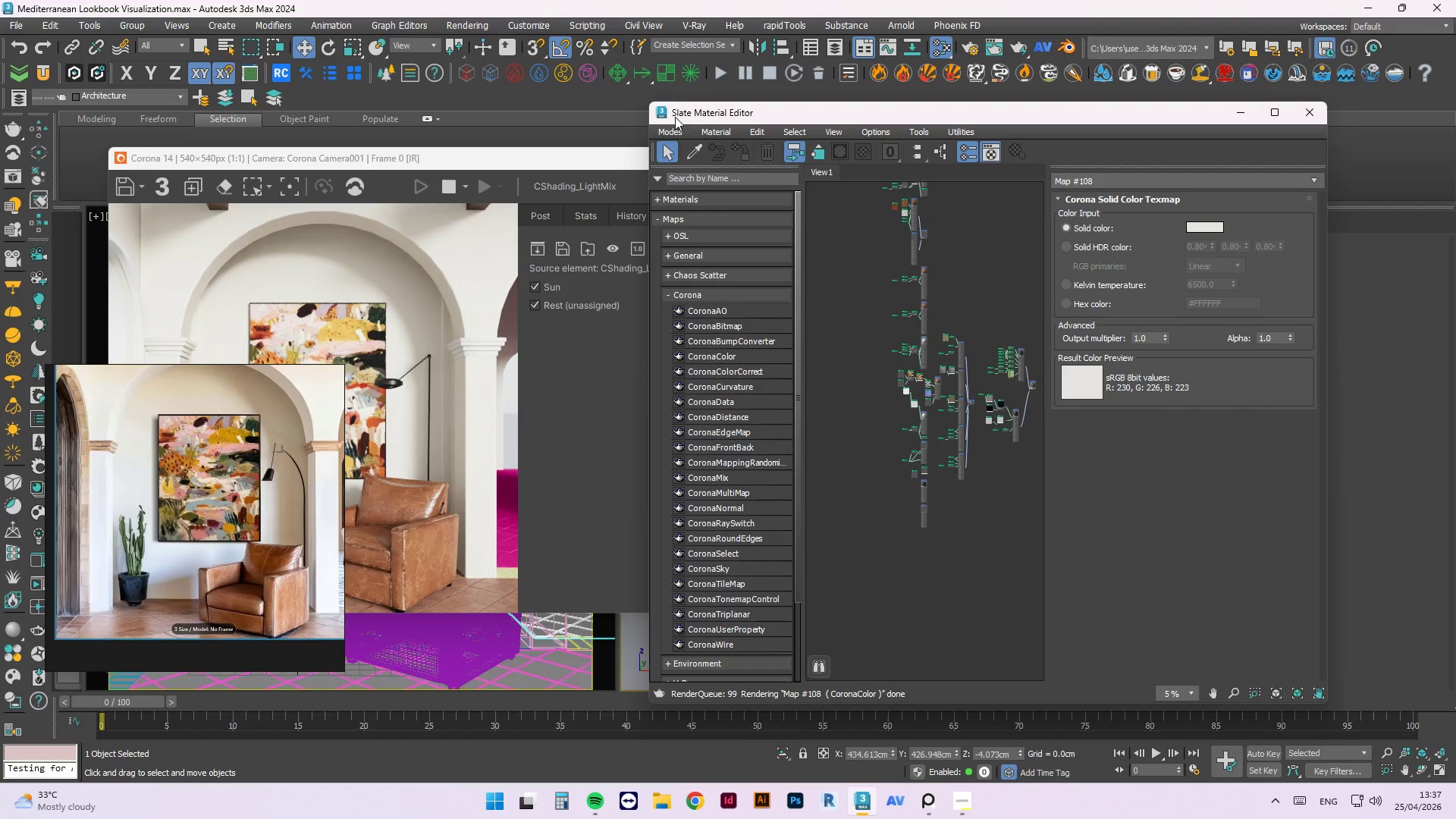 
left_click([690, 148])
 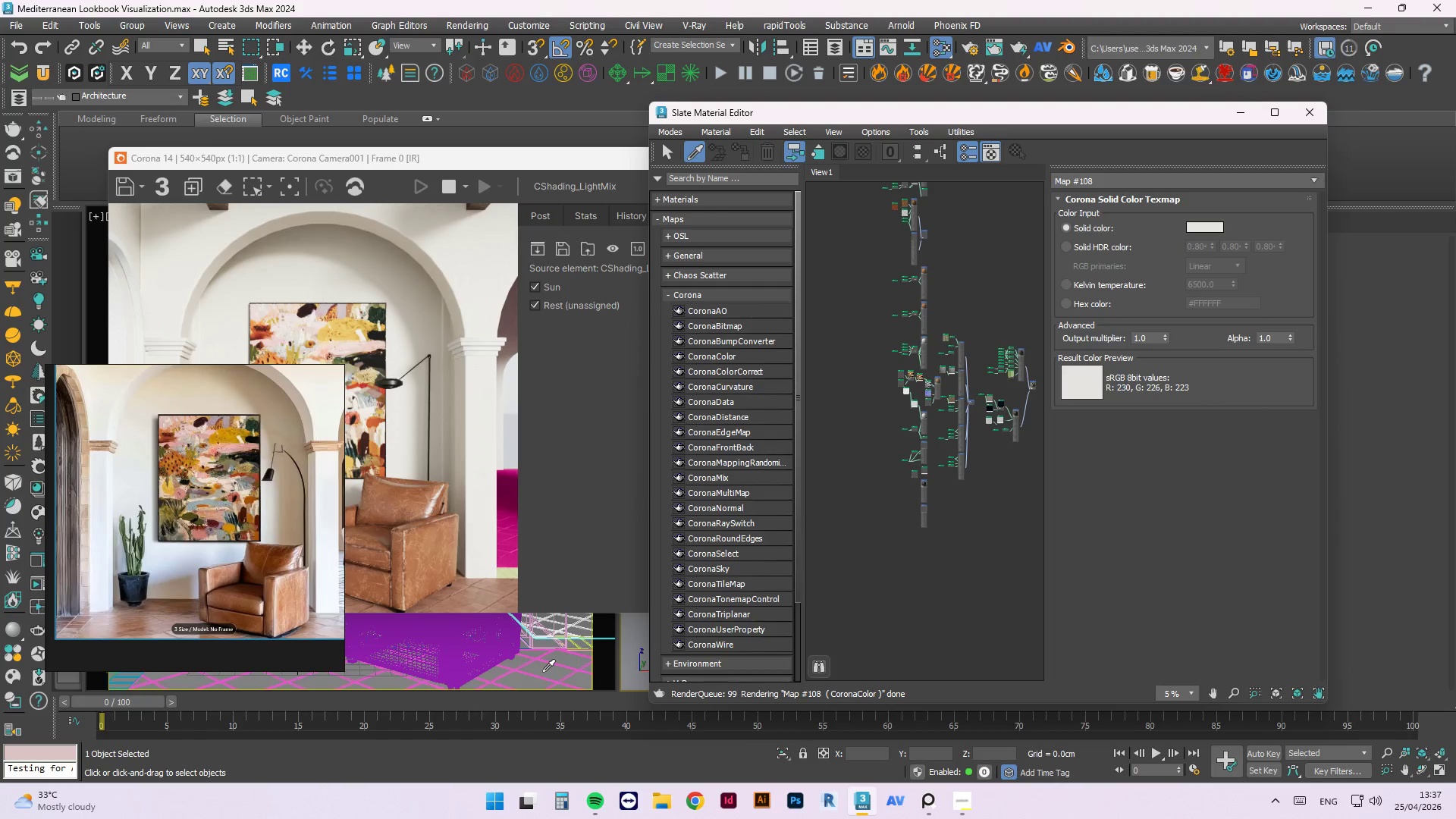 
left_click([542, 673])
 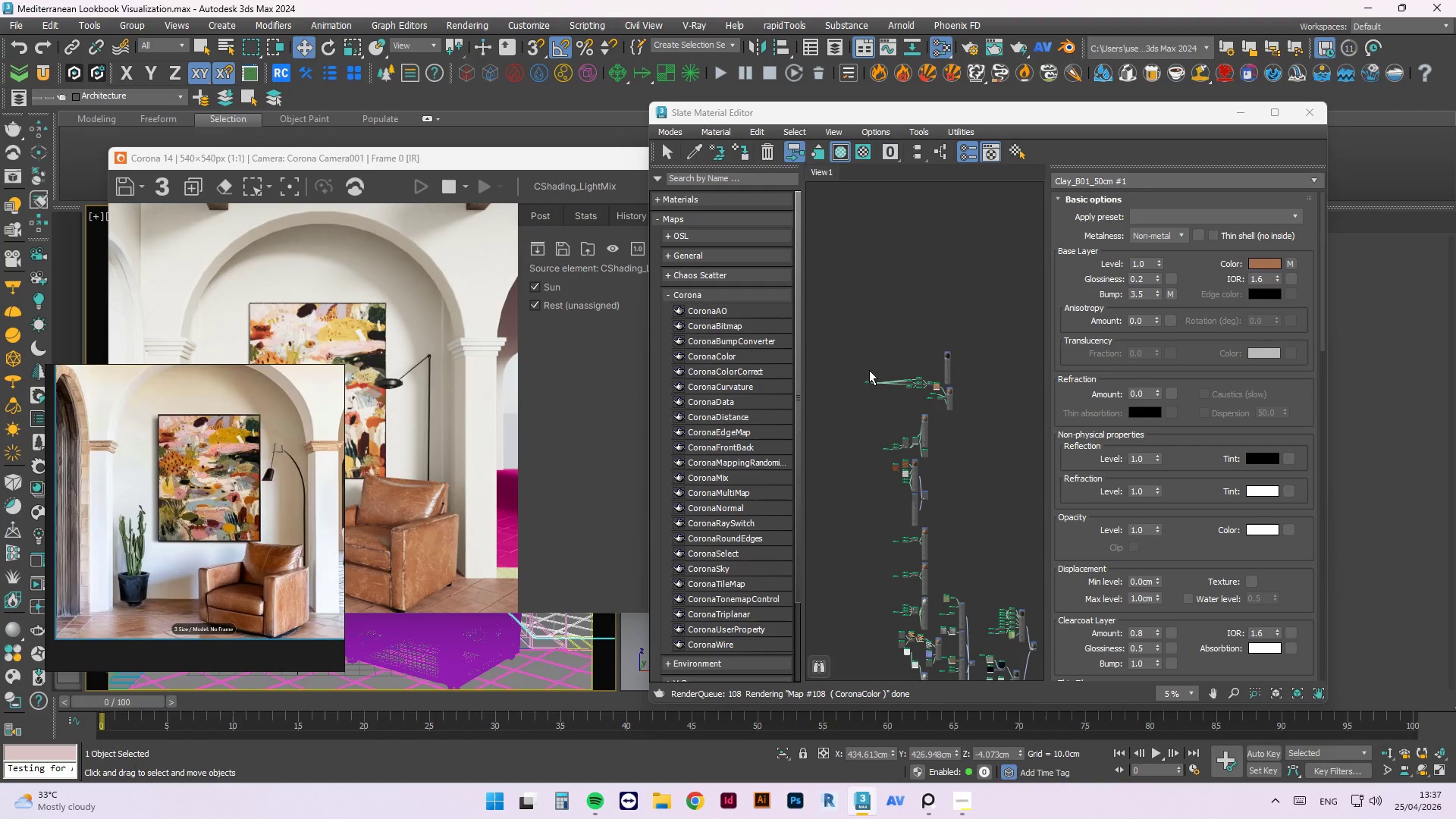 
scroll: coordinate [1014, 408], scroll_direction: up, amount: 3.0
 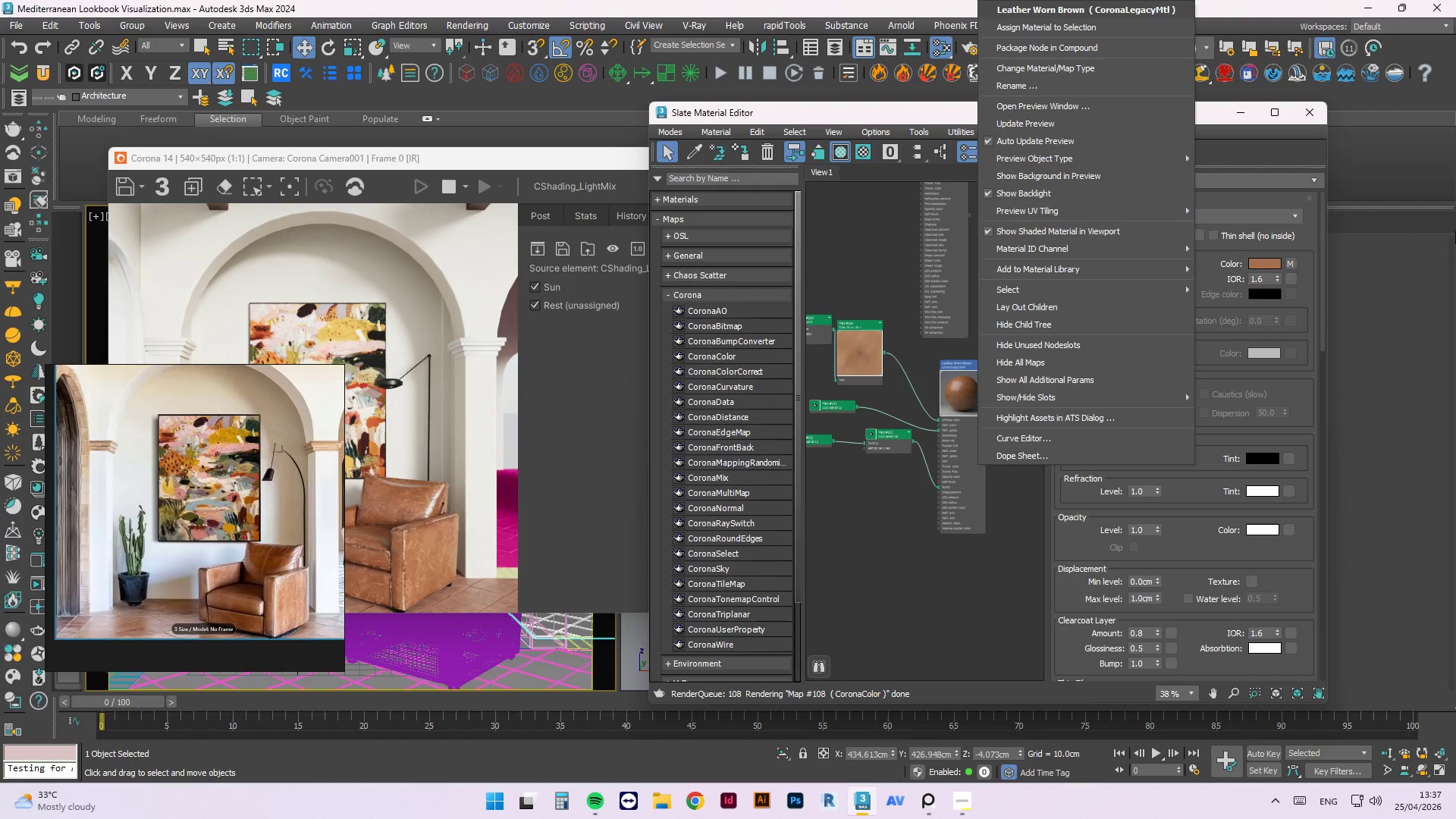 
left_click([1100, 32])
 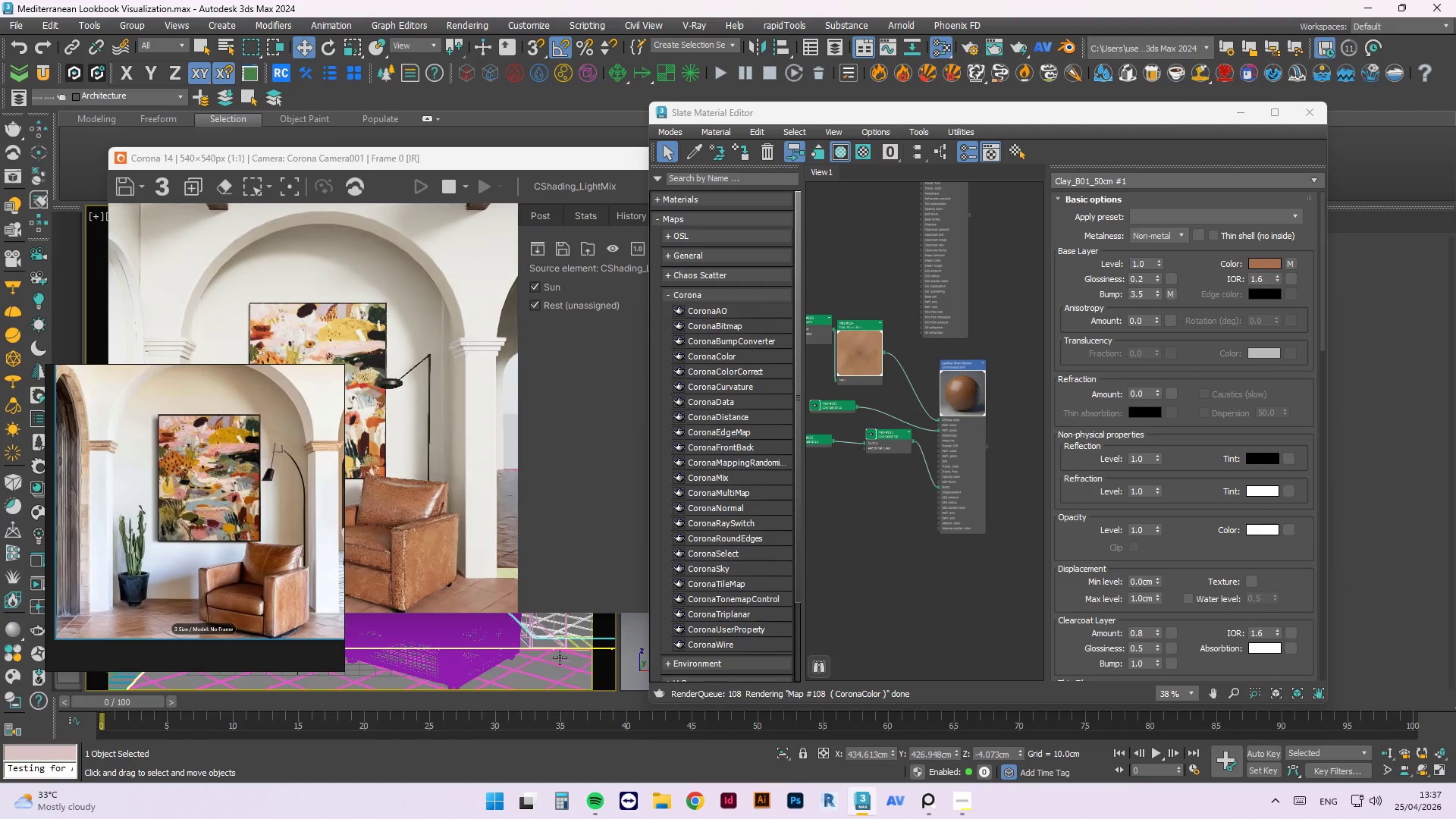 
left_click([582, 642])
 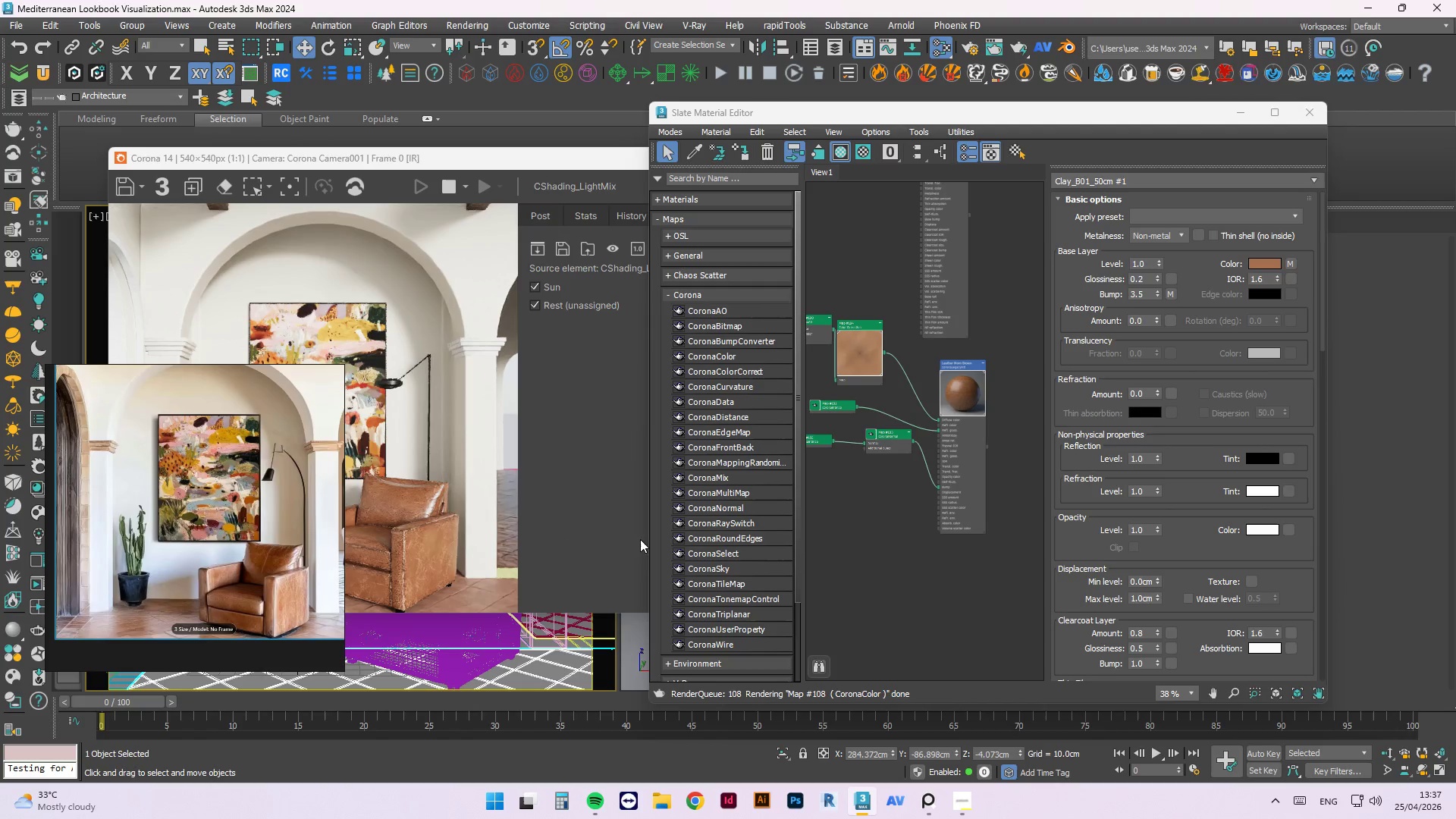 
left_click_drag(start_coordinate=[129, 375], to_coordinate=[108, 225])
 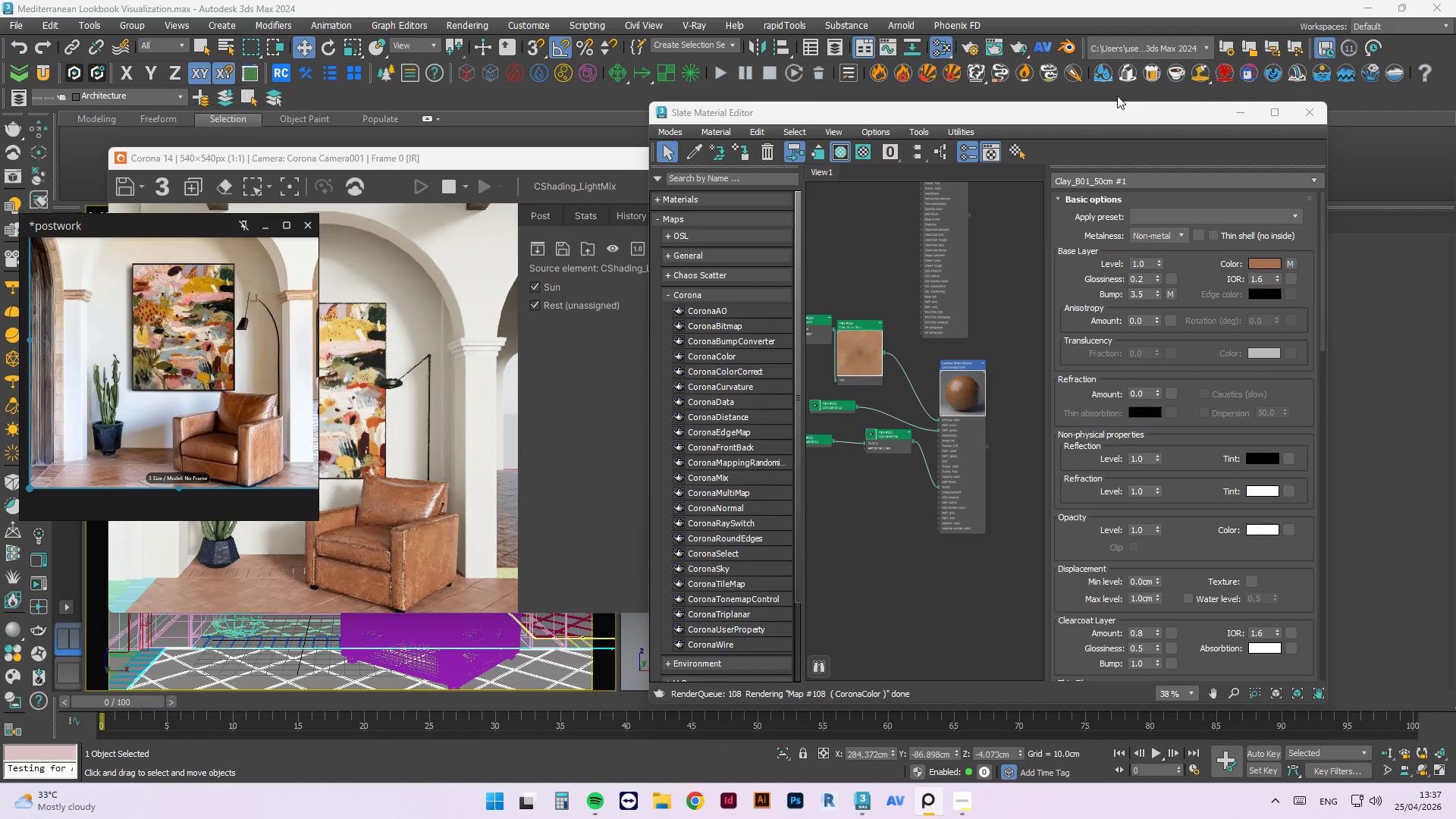 
left_click_drag(start_coordinate=[1109, 108], to_coordinate=[934, 602])
 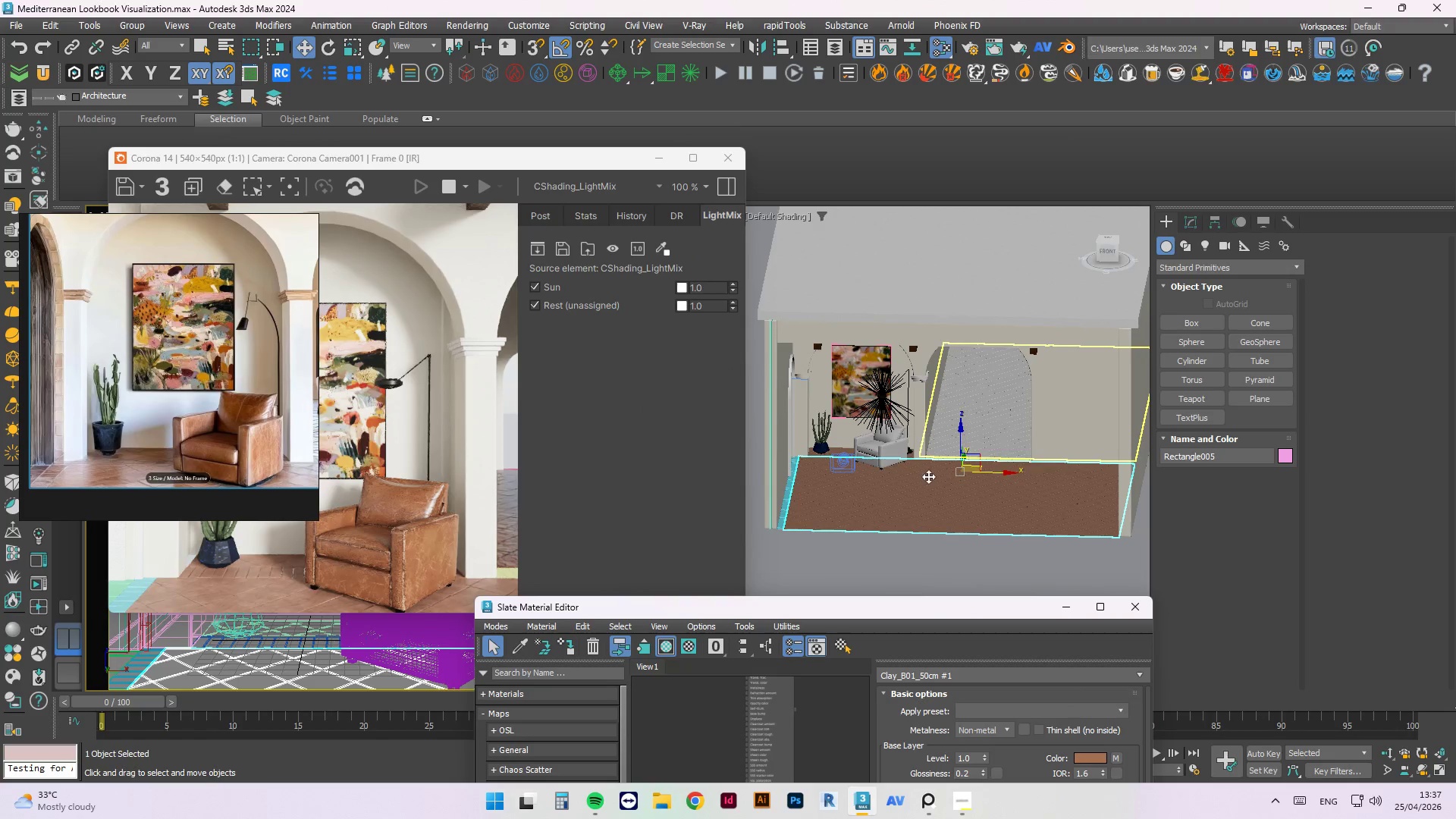 
scroll: coordinate [990, 487], scroll_direction: up, amount: 3.0
 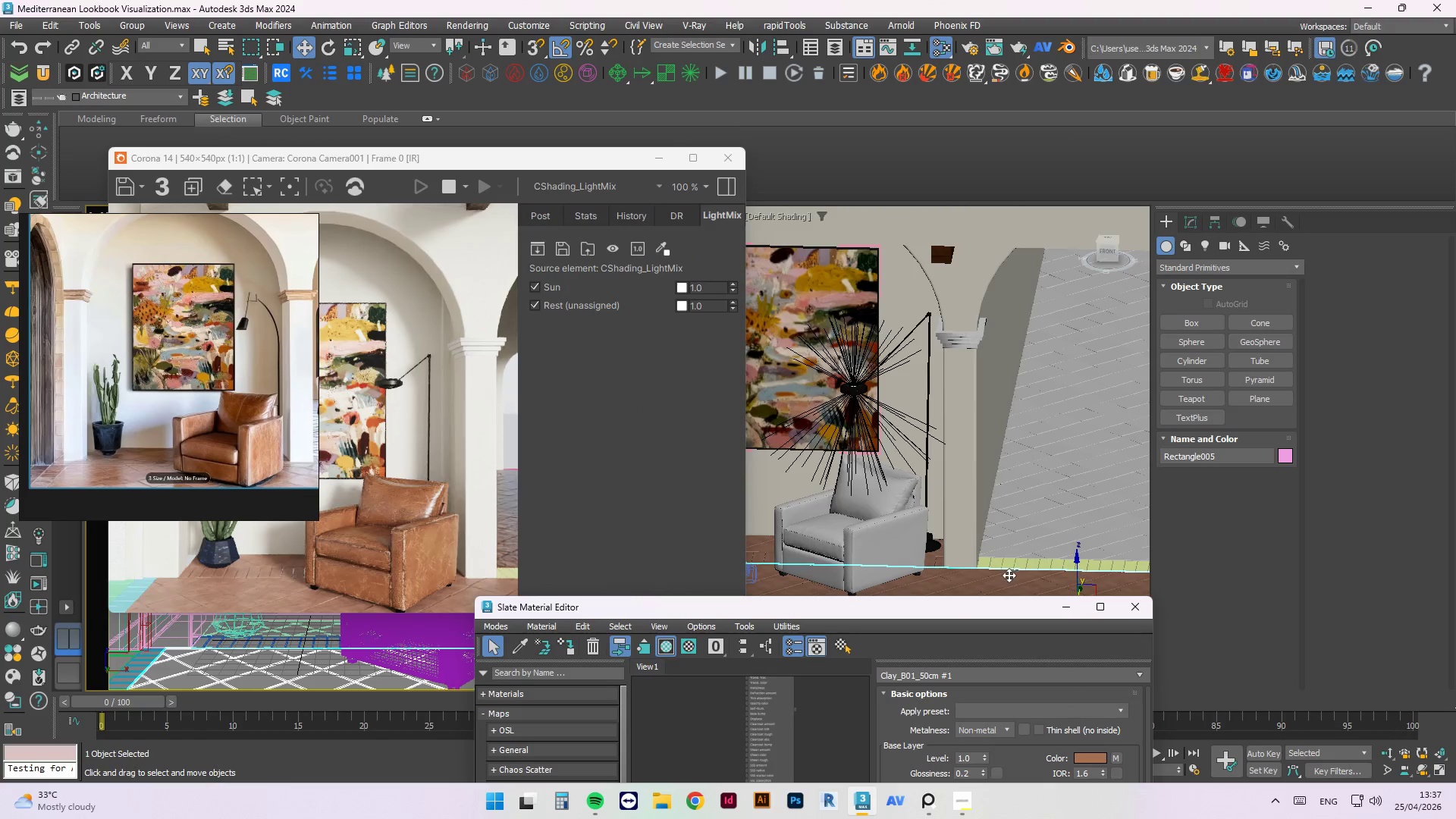 
left_click([1003, 549])
 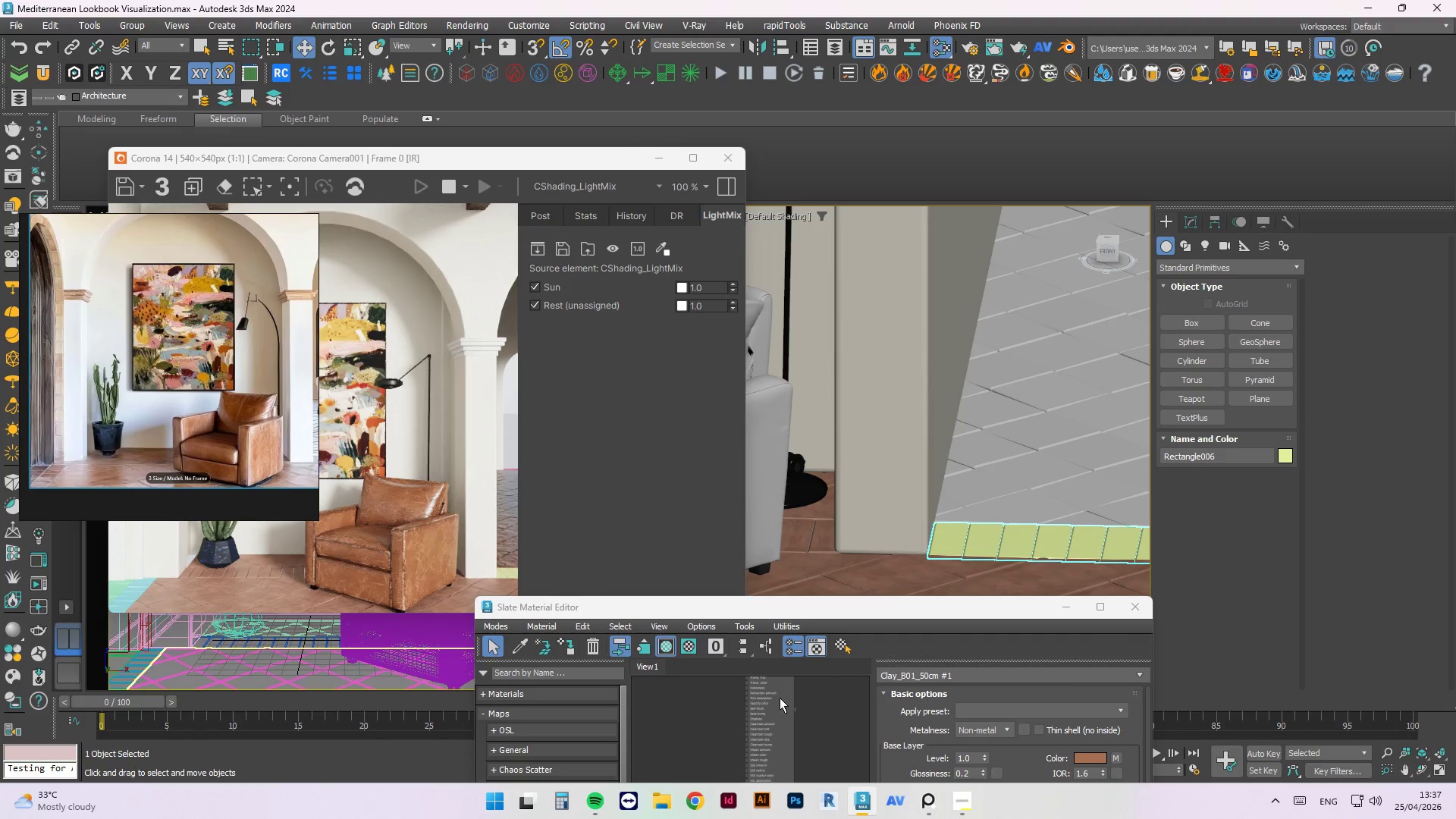 
scroll: coordinate [1003, 576], scroll_direction: up, amount: 3.0
 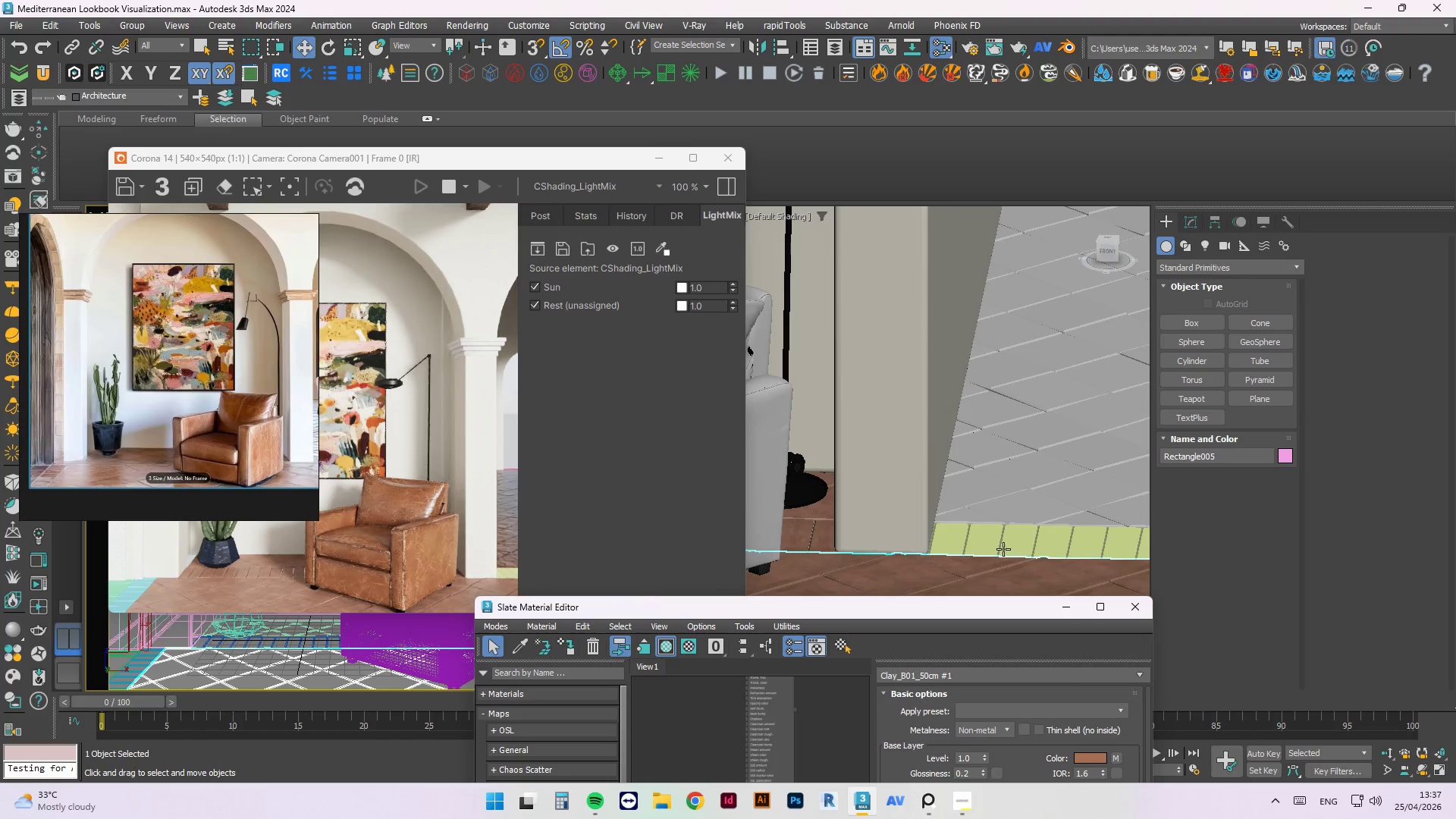 
scroll: coordinate [762, 742], scroll_direction: down, amount: 2.0
 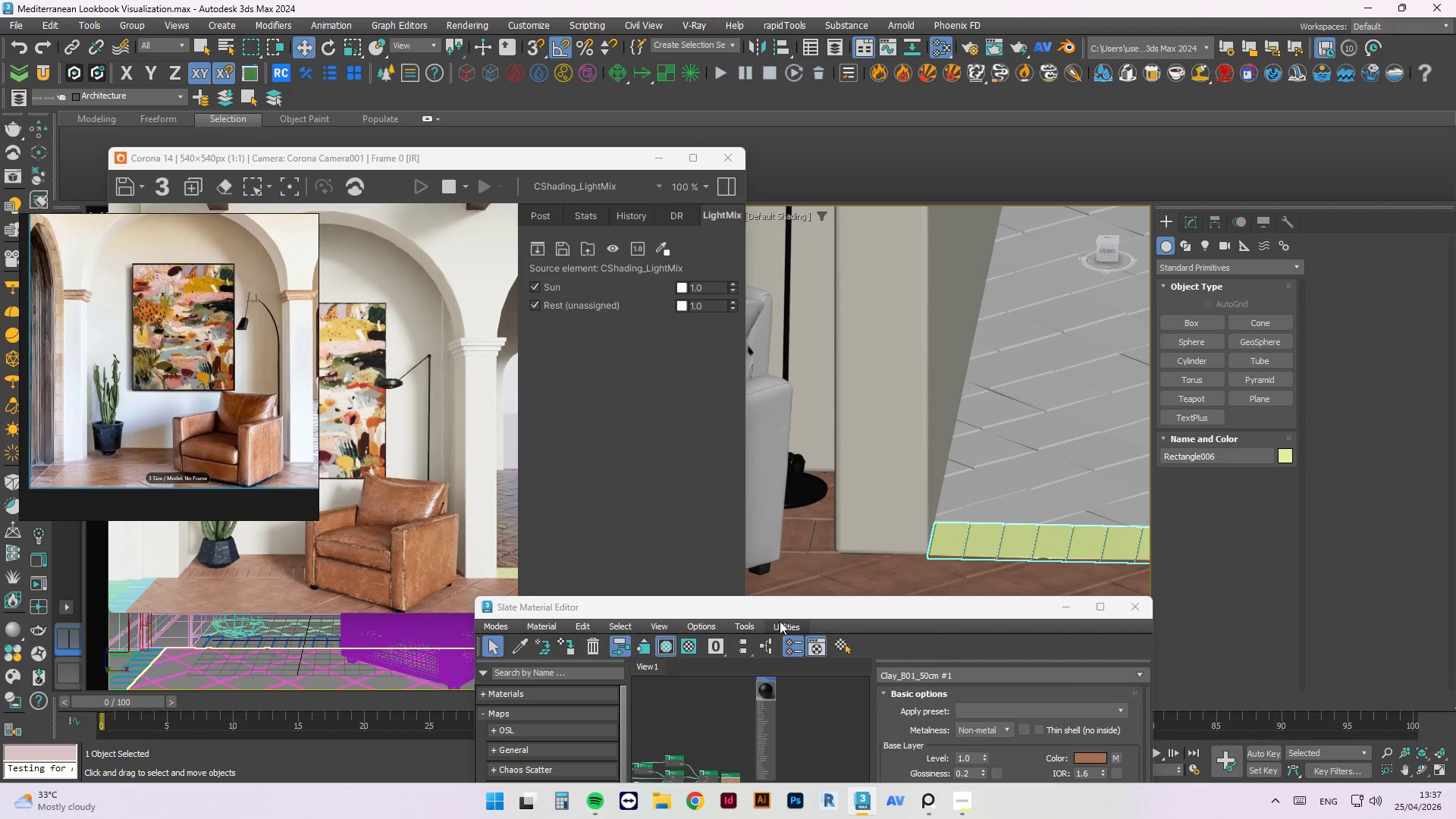 
left_click_drag(start_coordinate=[804, 610], to_coordinate=[1079, 288])
 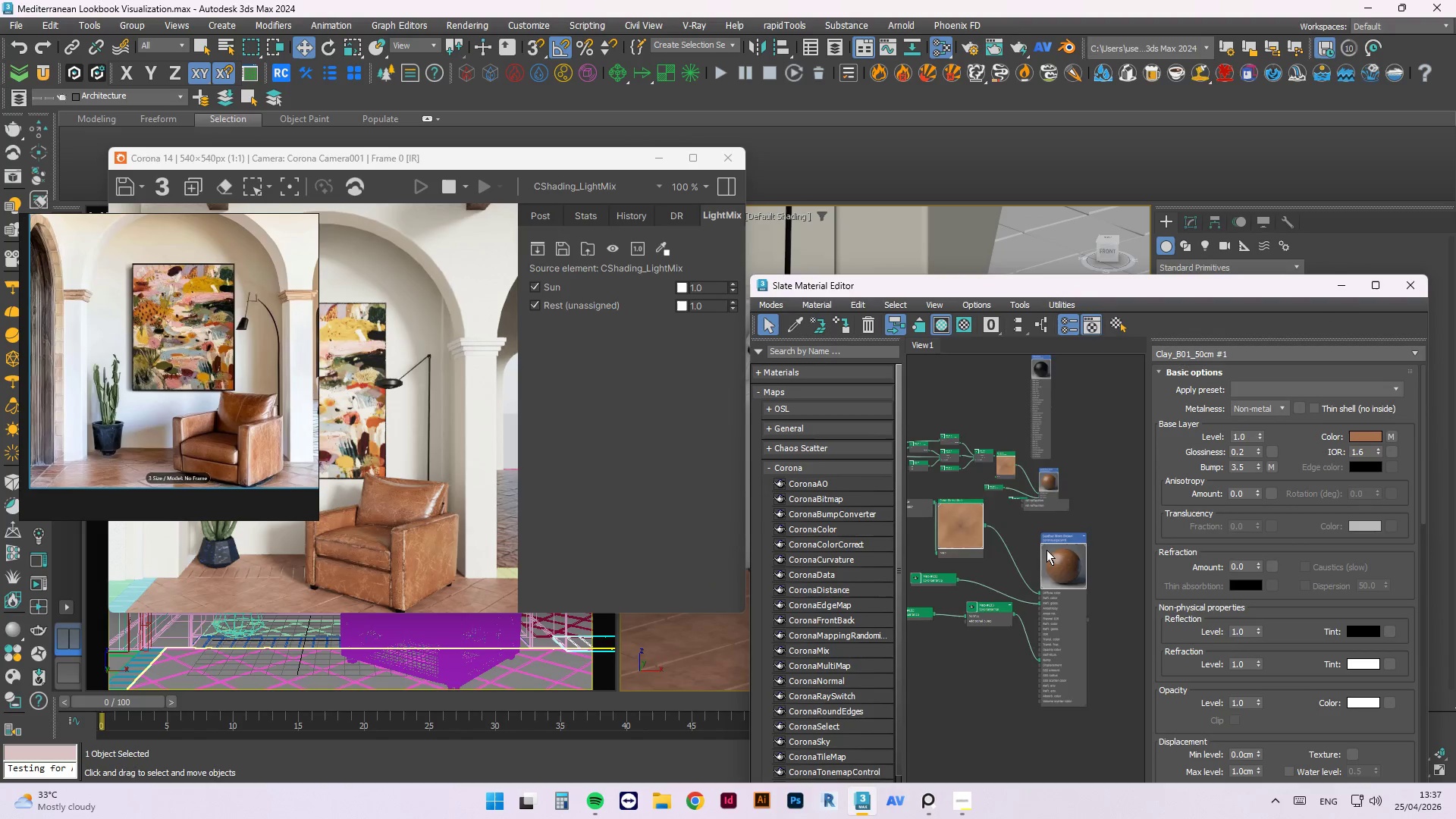 
right_click([1058, 557])
 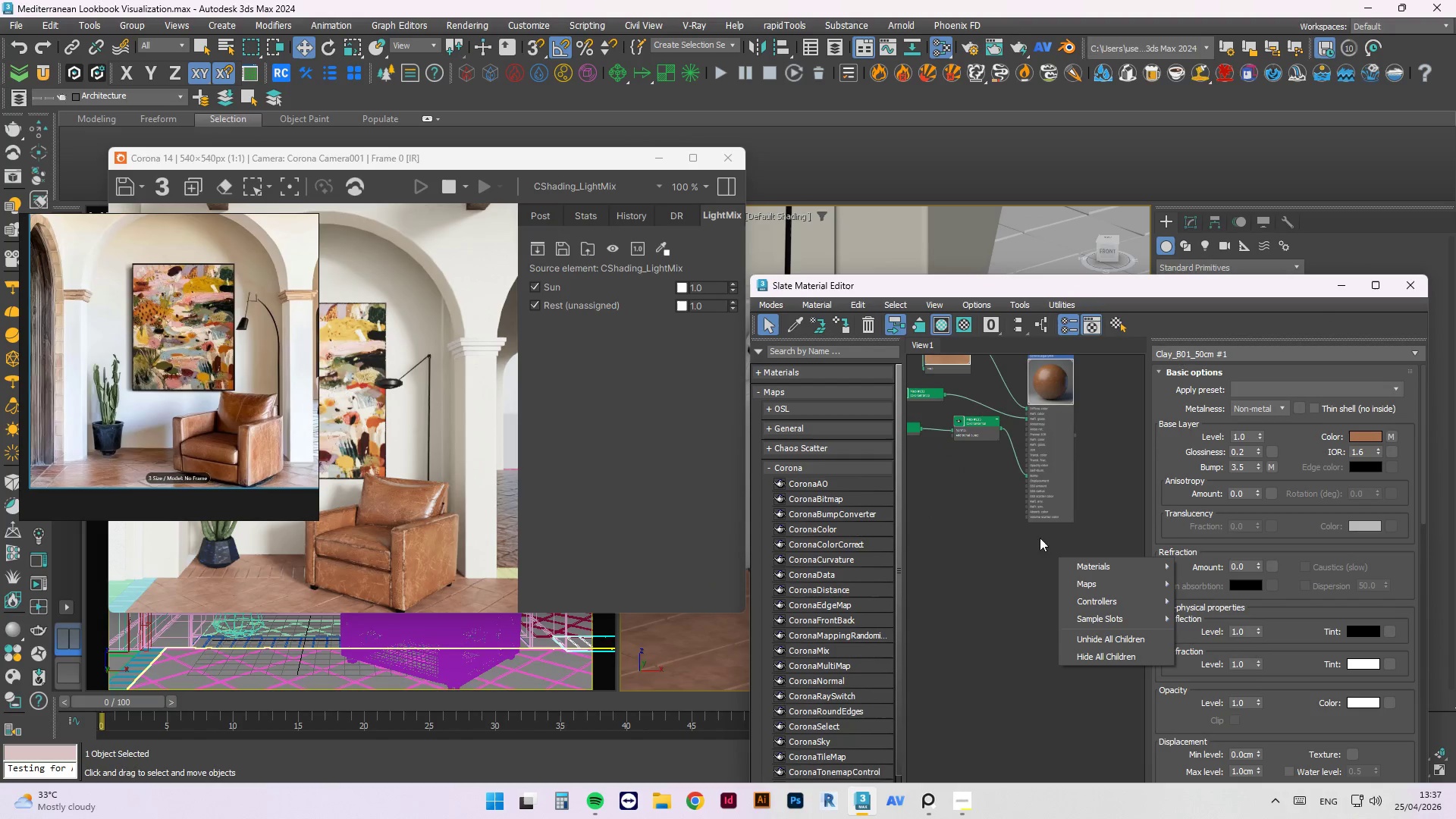 
scroll: coordinate [1047, 556], scroll_direction: up, amount: 2.0
 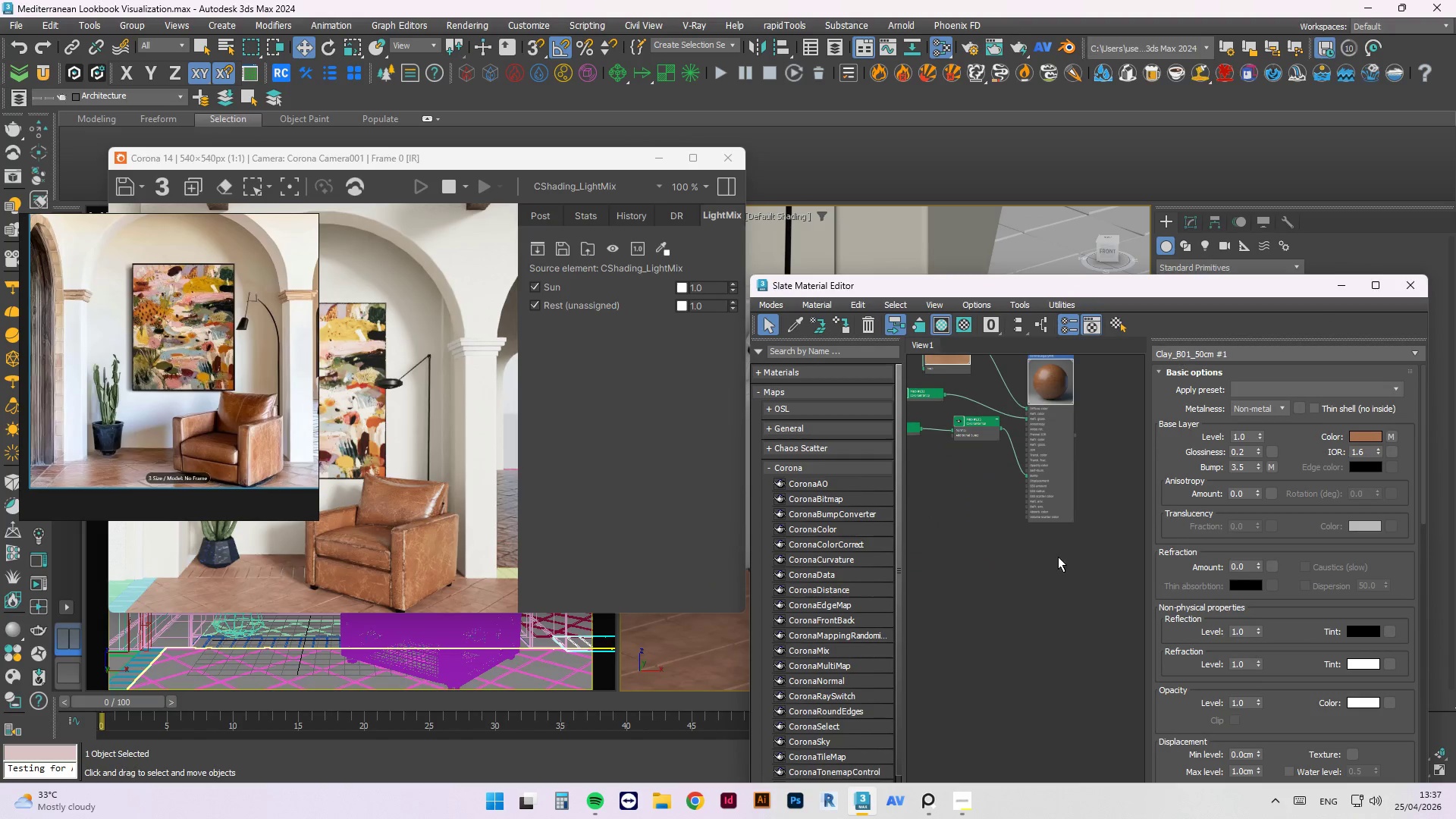 
left_click([1078, 441])
 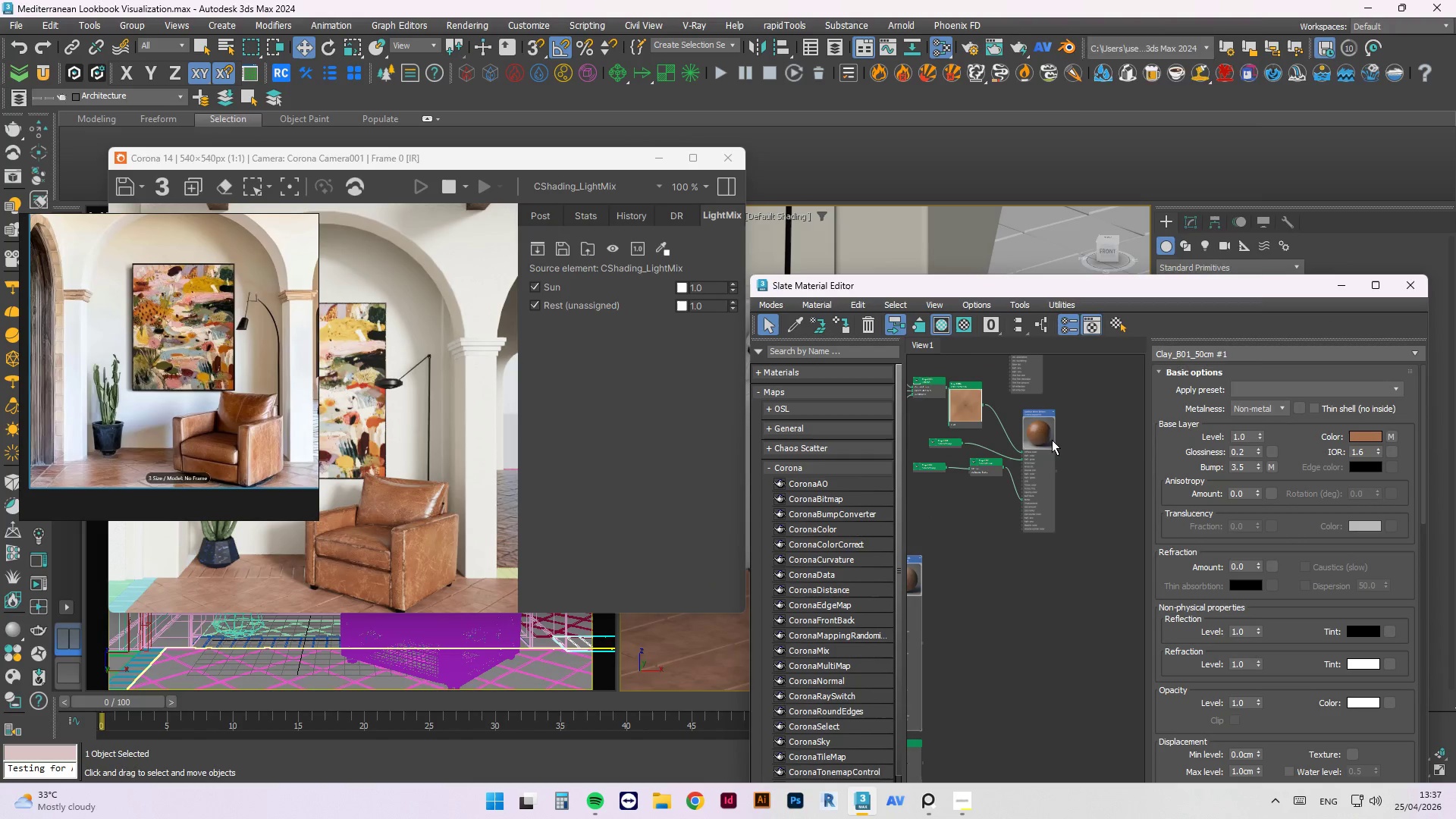 
scroll: coordinate [1009, 561], scroll_direction: down, amount: 1.0
 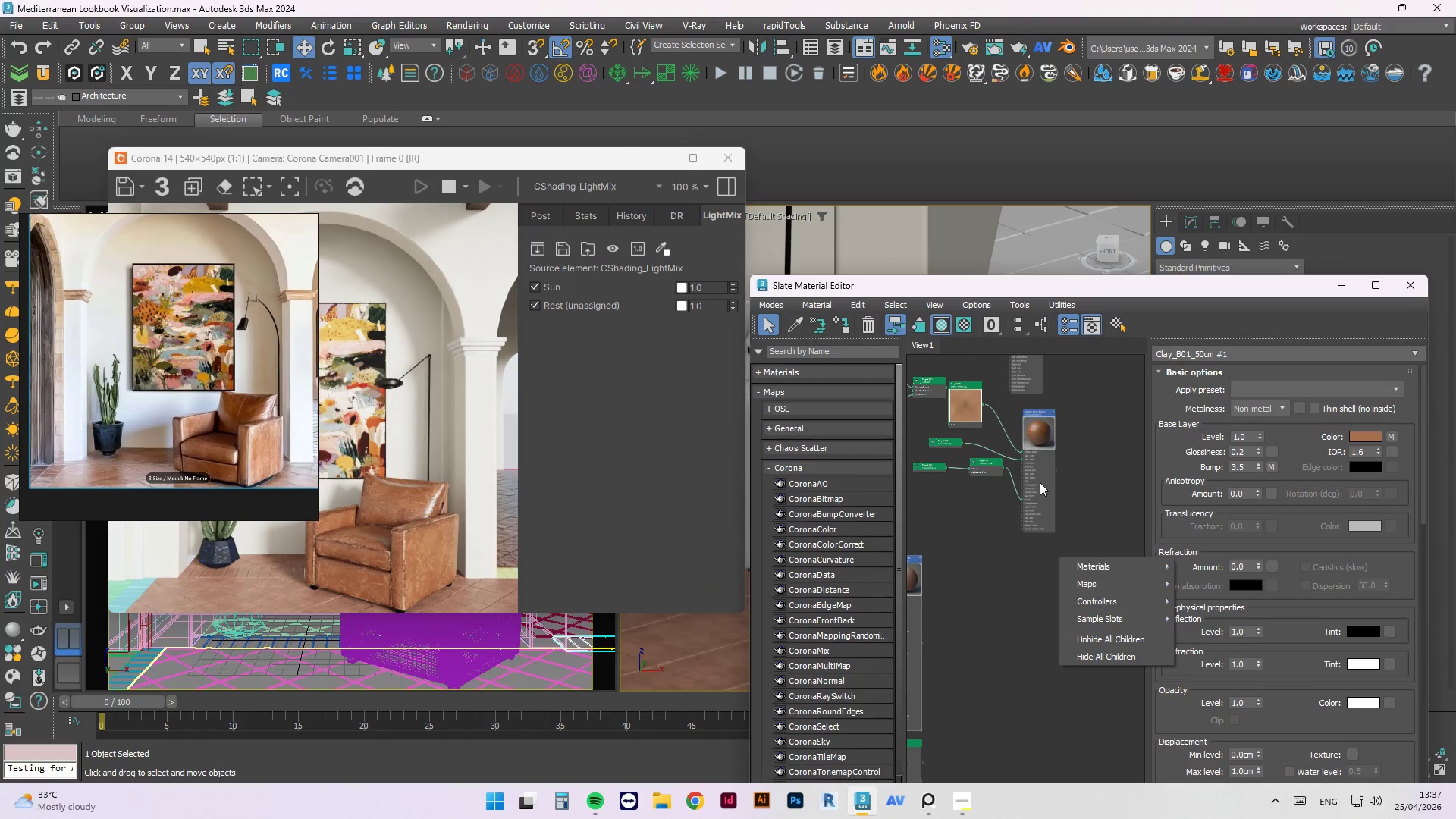 
right_click([1046, 437])
 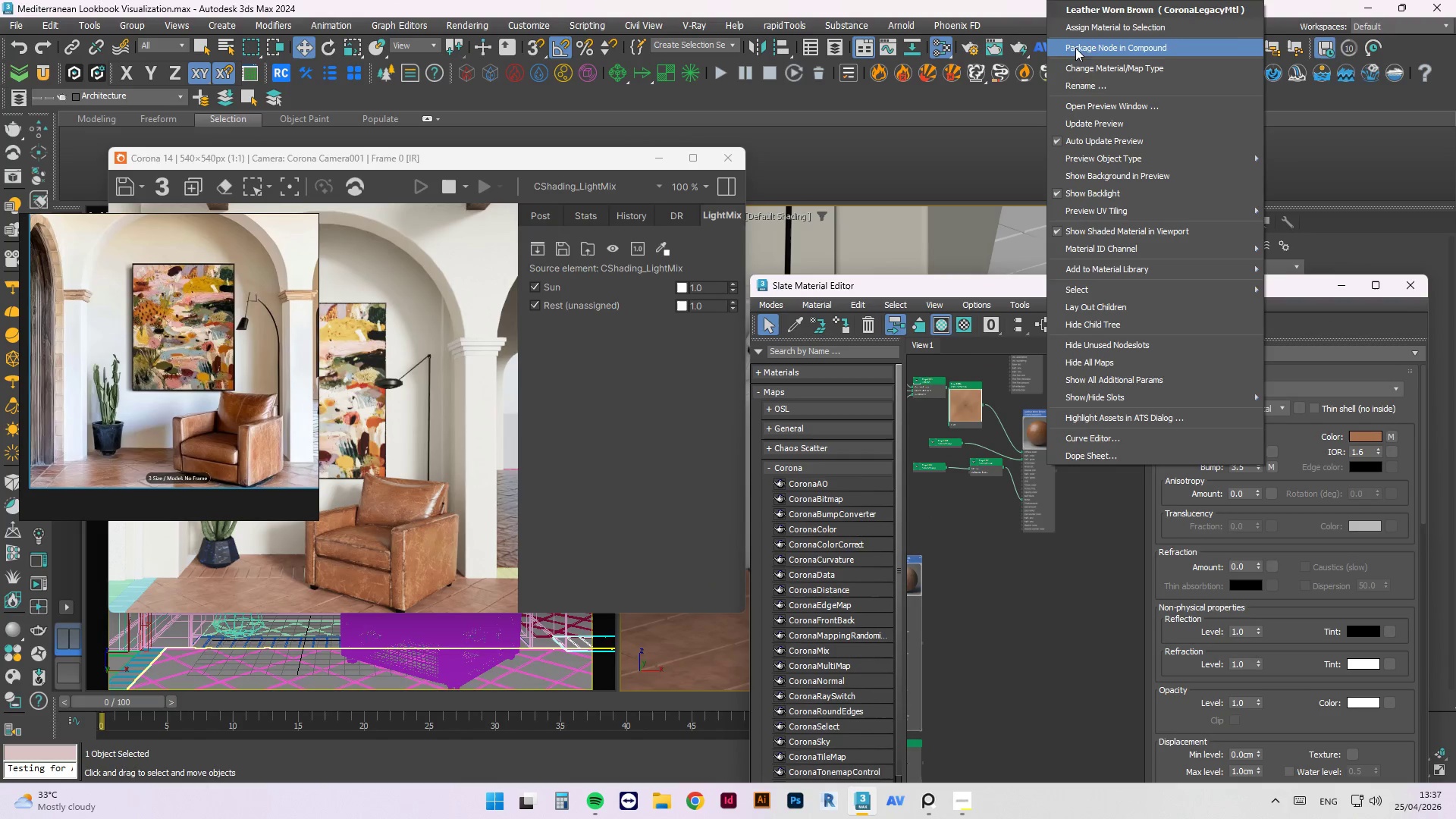 
left_click([1100, 30])
 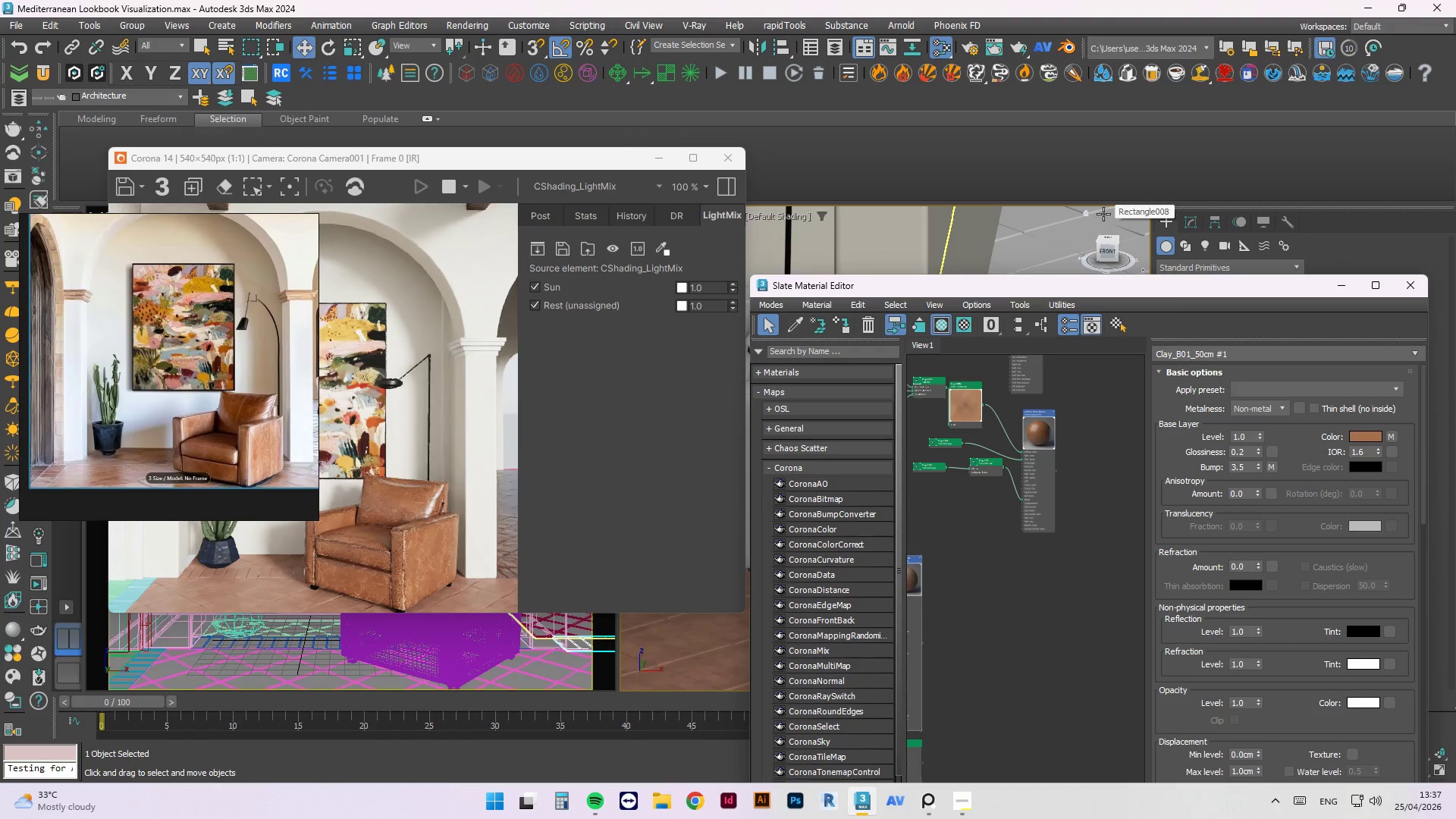 
wait(6.92)
 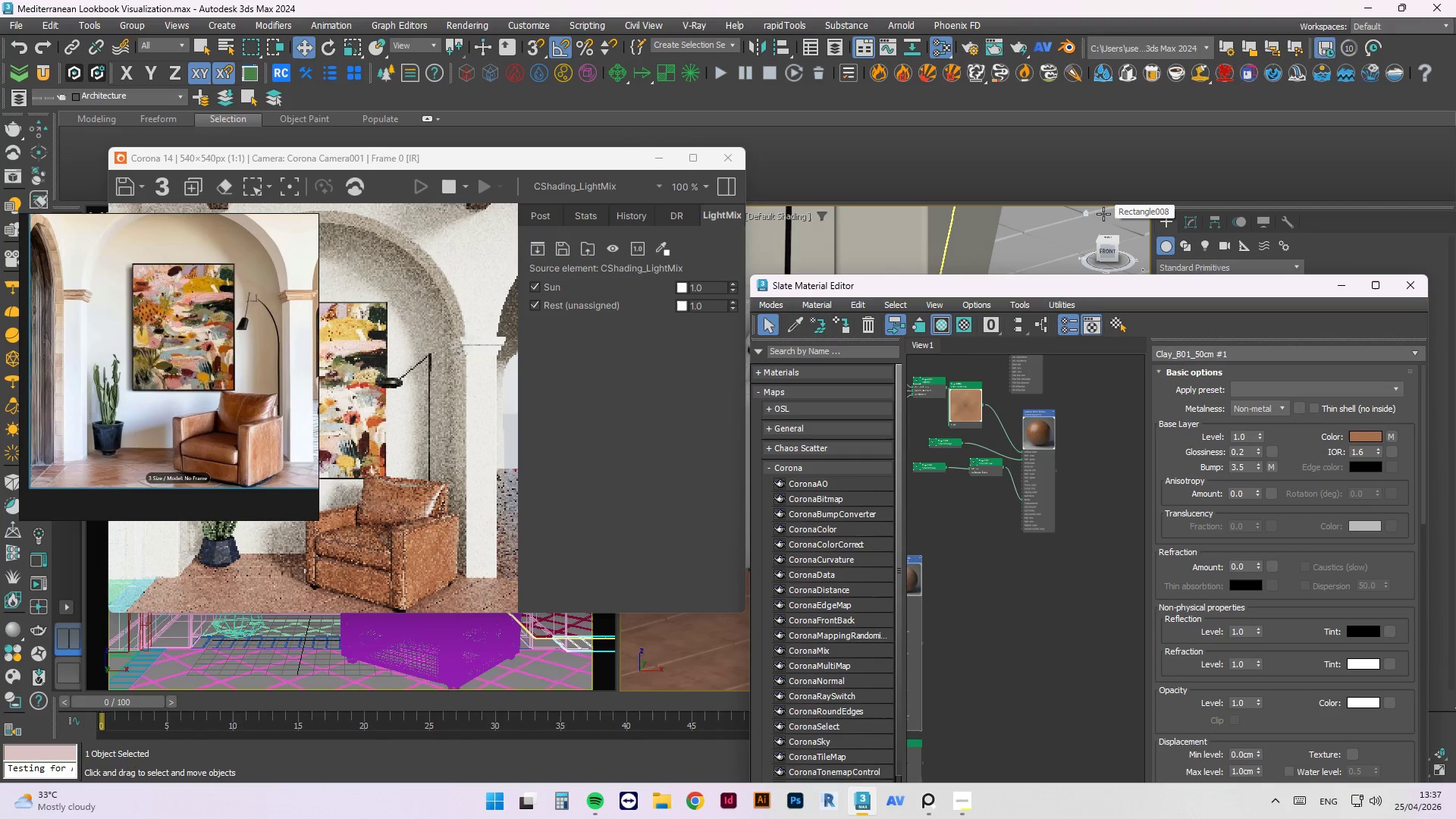 
left_click_drag(start_coordinate=[953, 287], to_coordinate=[1082, 560])
 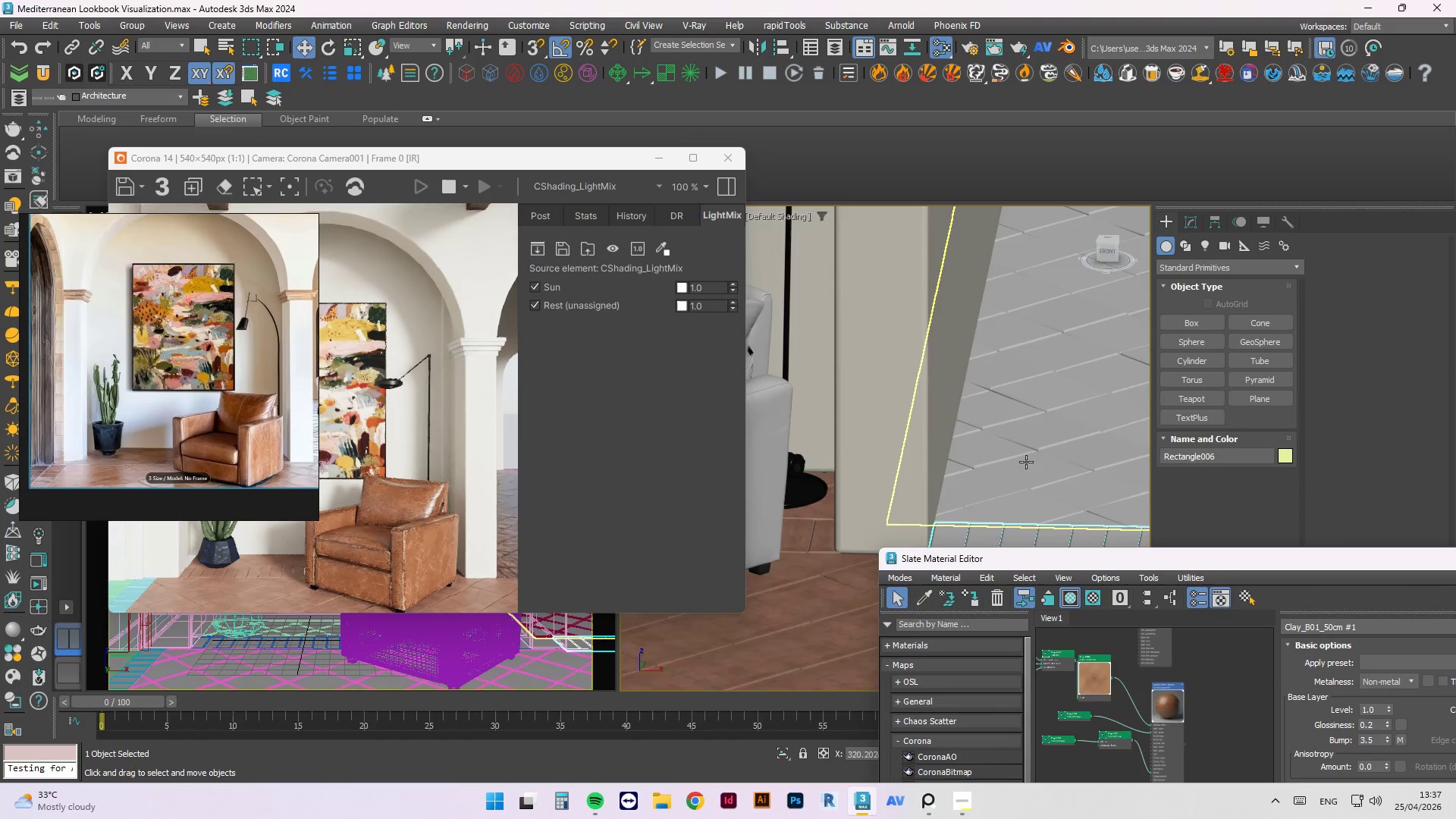 
scroll: coordinate [1065, 472], scroll_direction: down, amount: 5.0
 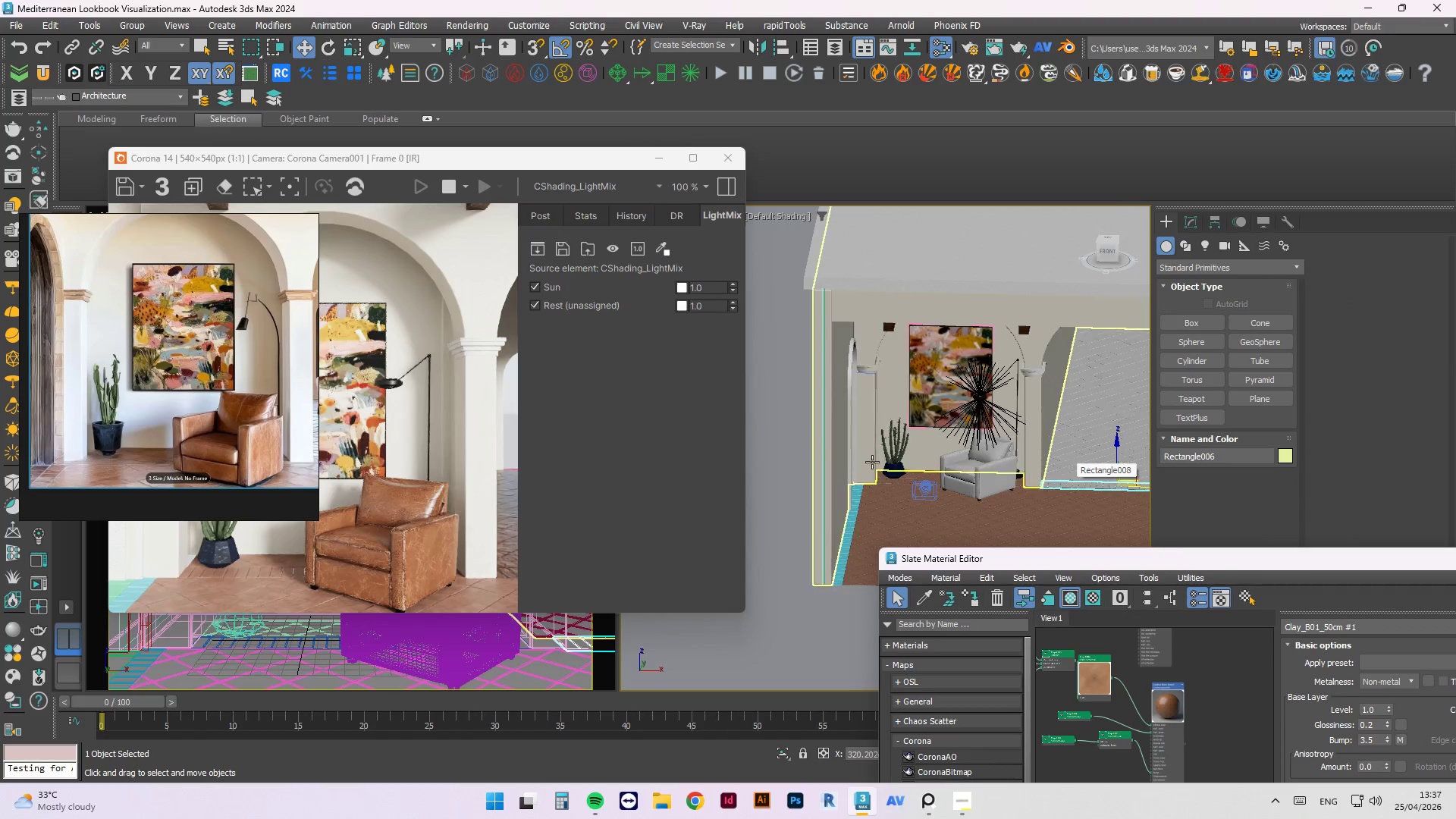 
scroll: coordinate [881, 510], scroll_direction: up, amount: 5.0
 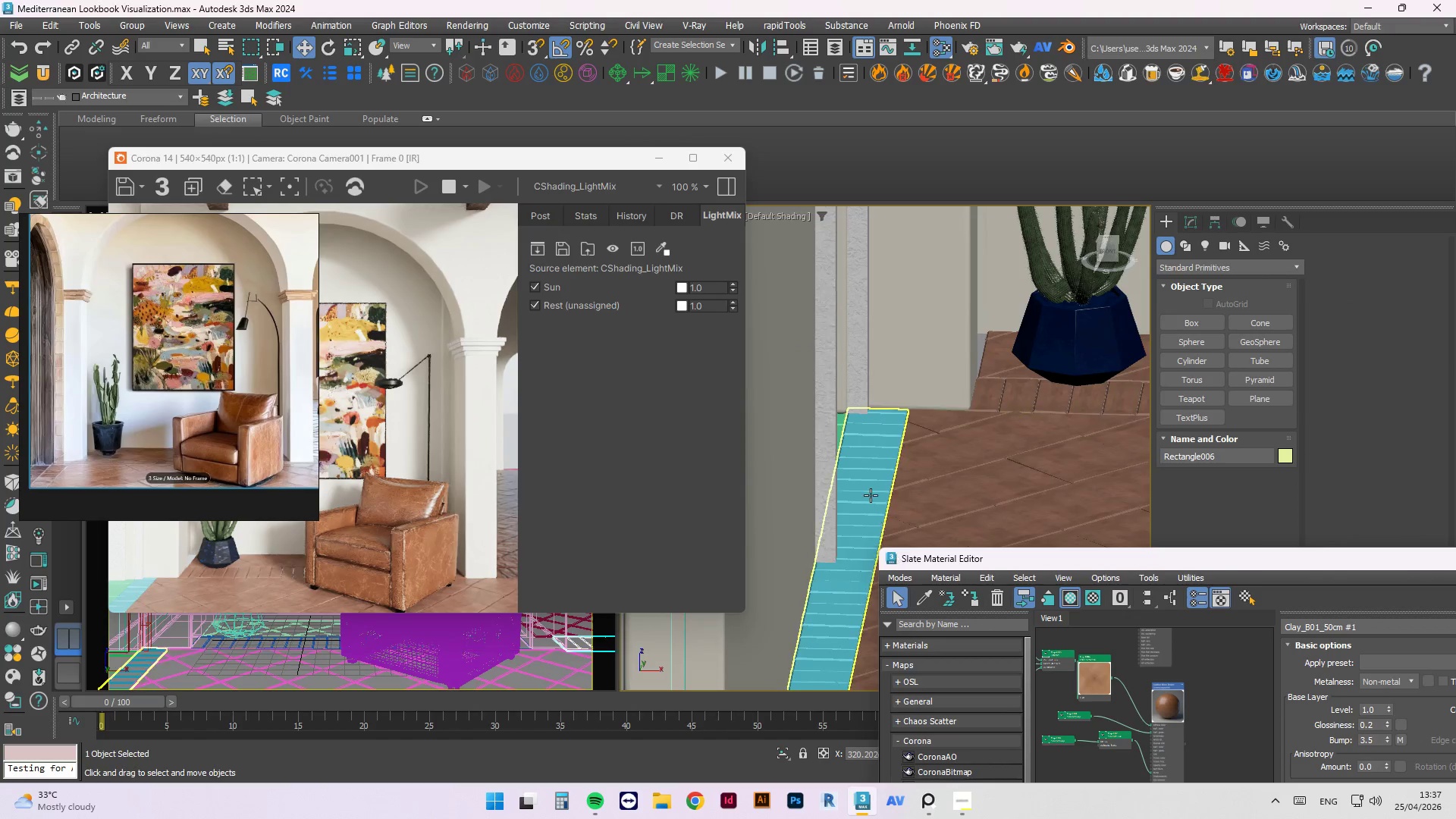 
left_click([870, 495])
 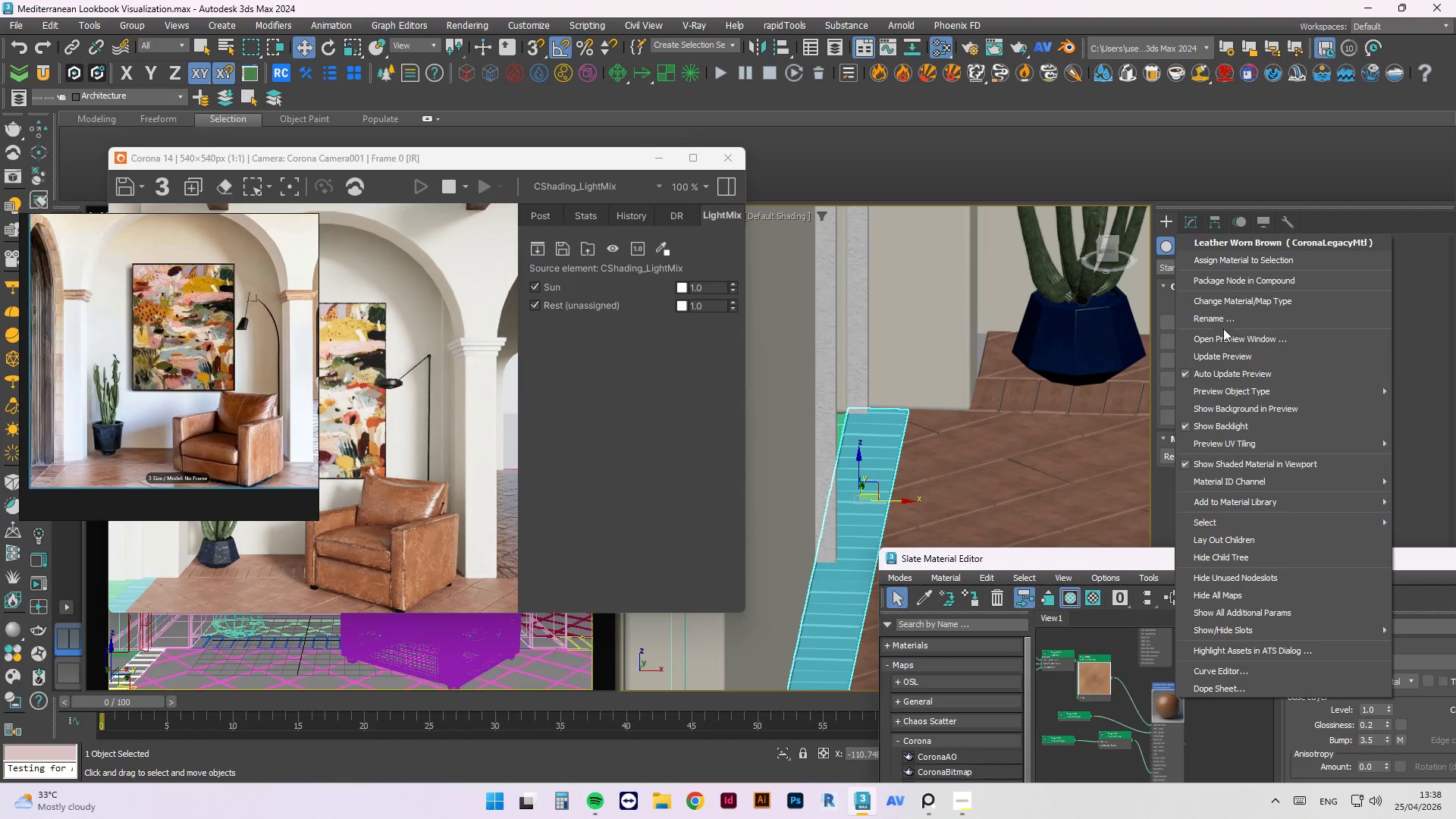 
left_click([1237, 261])
 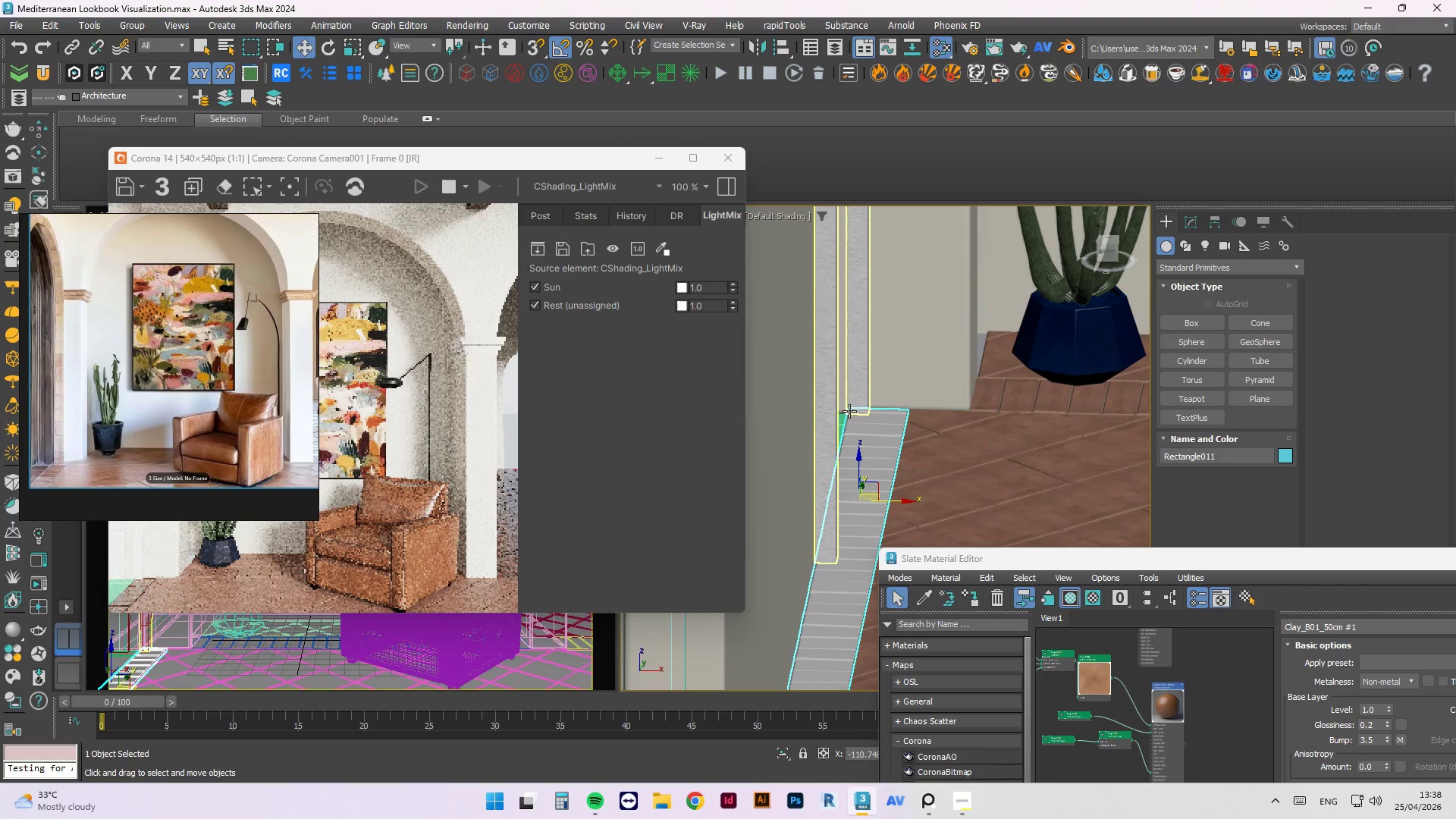 
left_click([841, 418])
 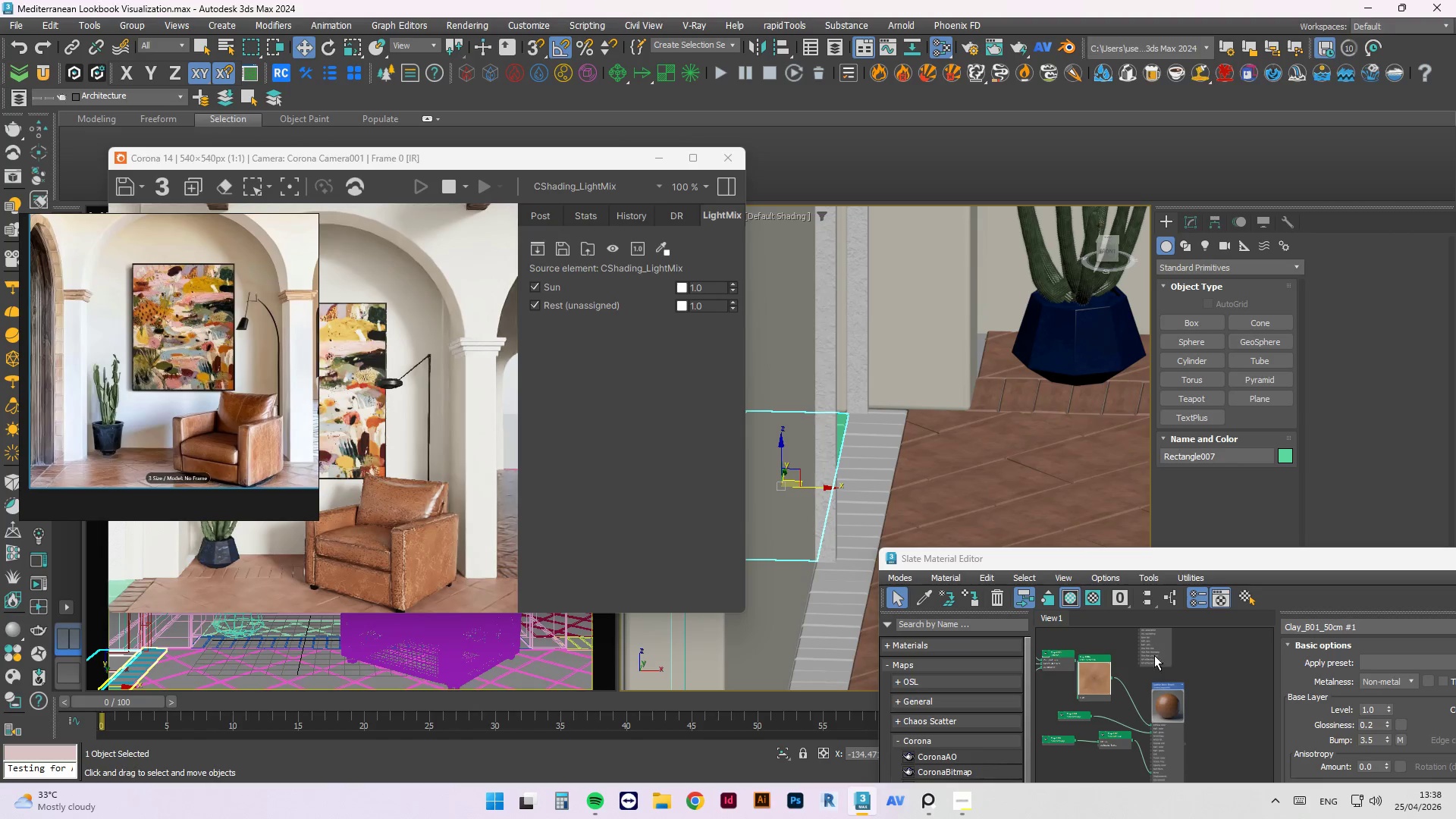 
right_click([1166, 696])
 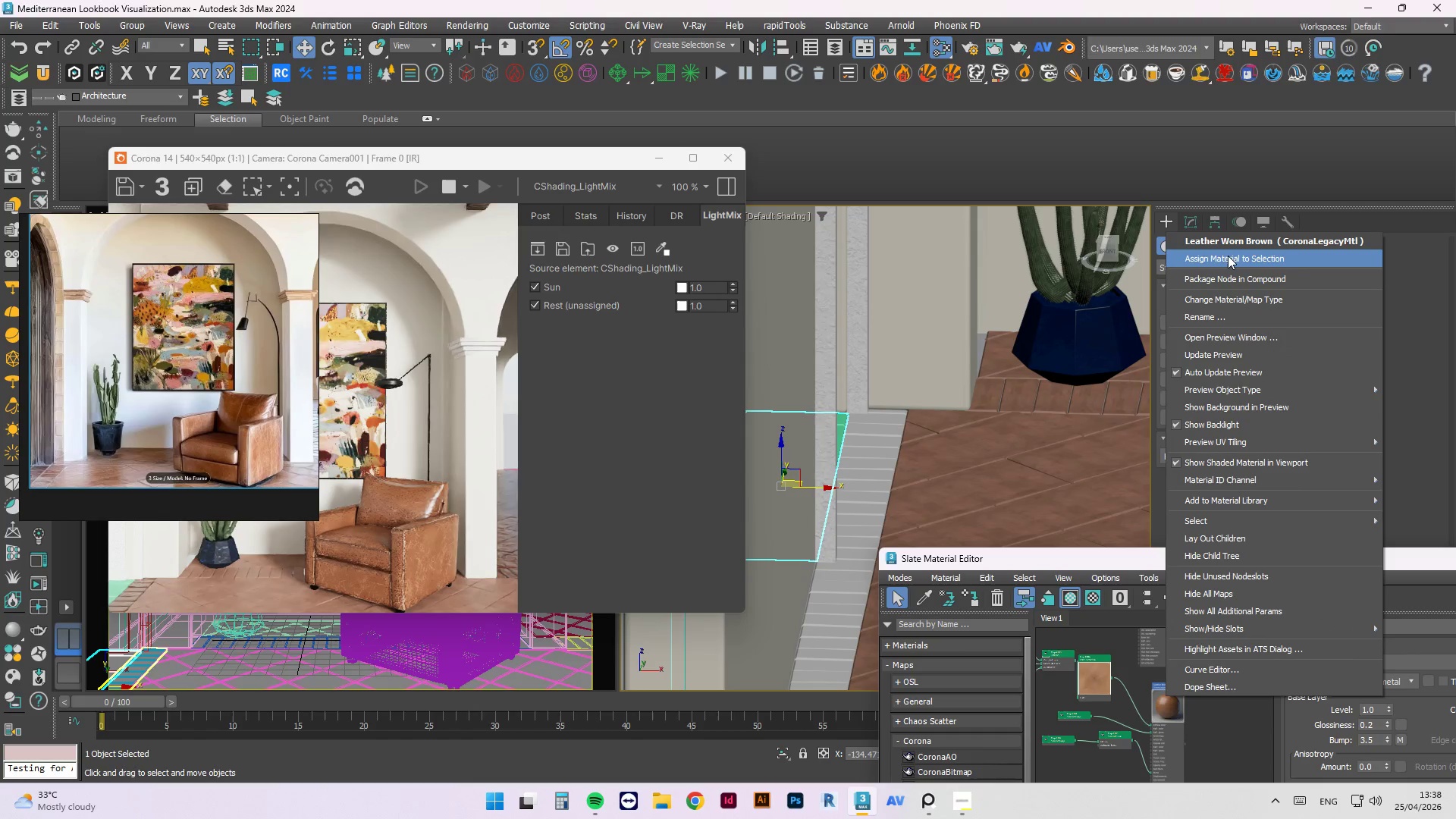 
left_click([1228, 255])
 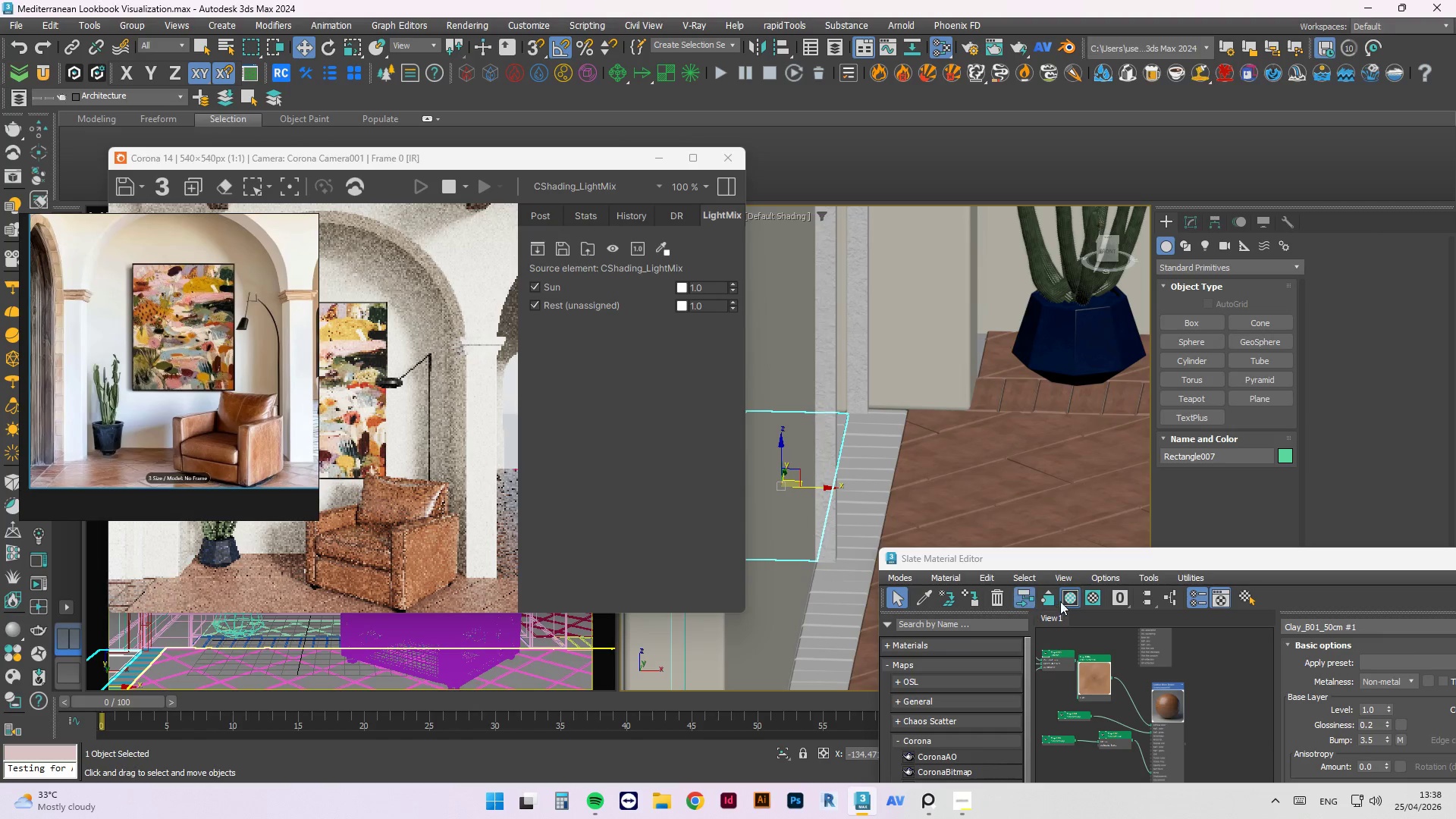 
left_click([867, 451])
 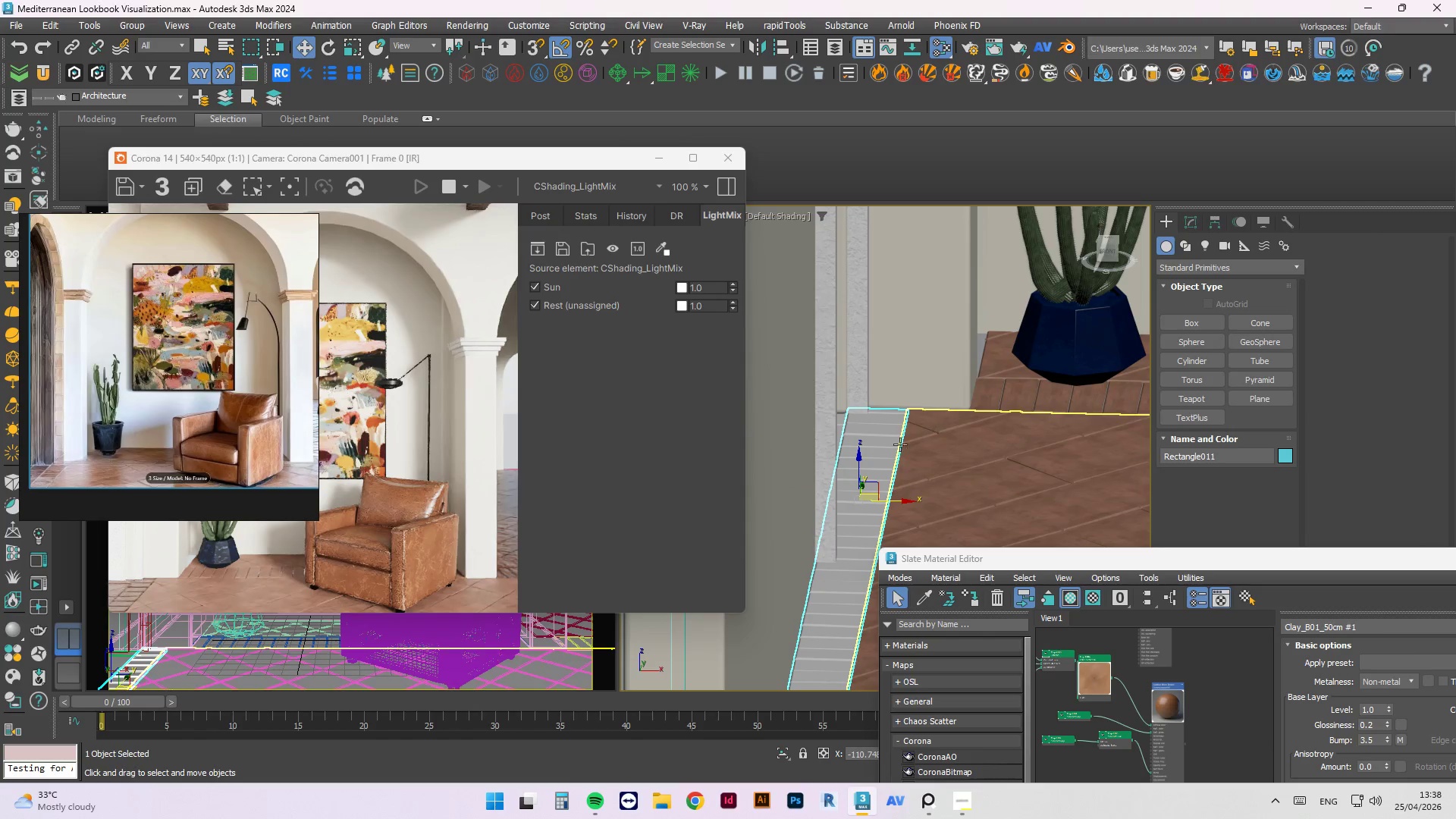 
left_click([994, 359])
 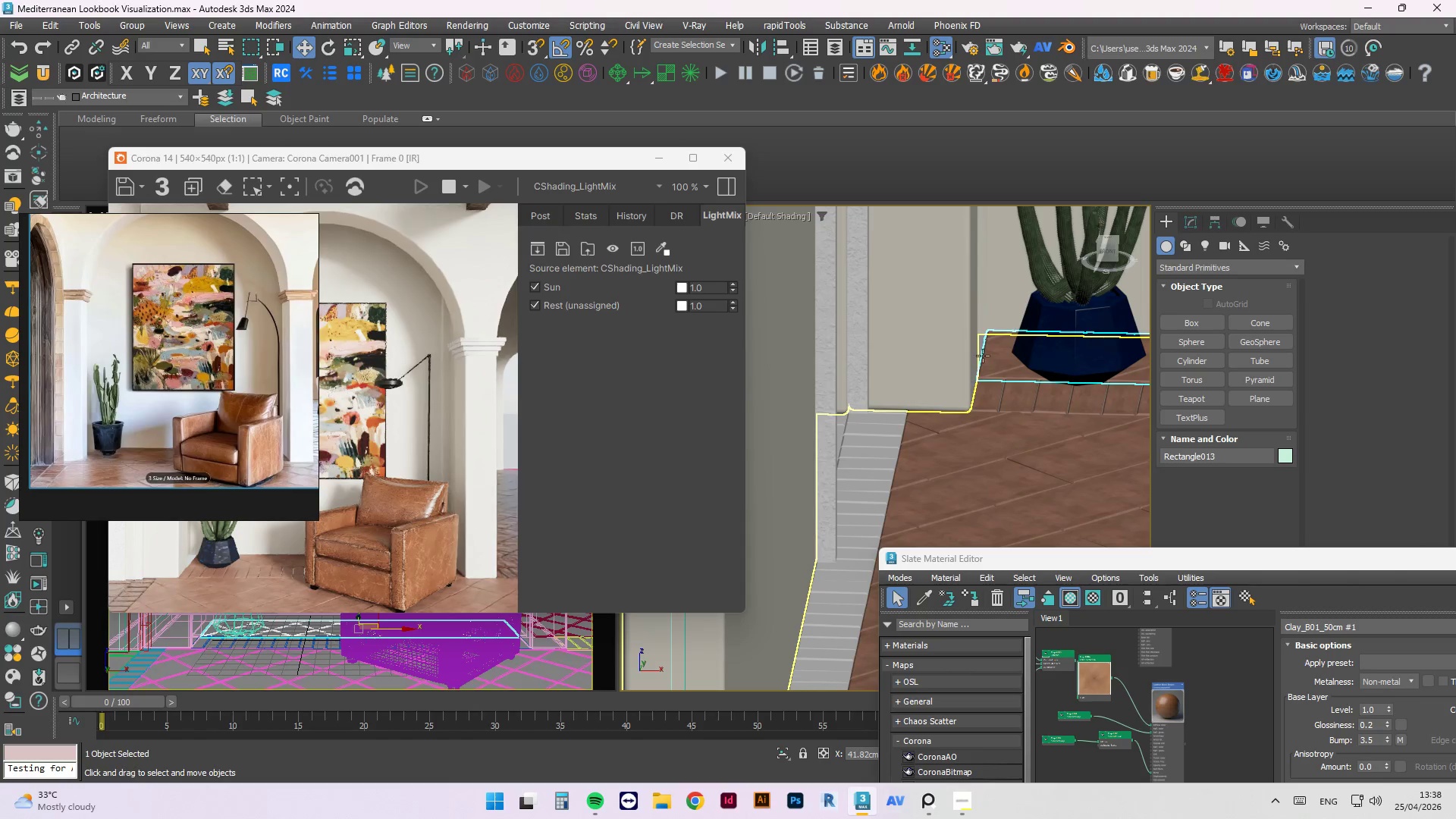 
hold_key(key=AltLeft, duration=0.8)
 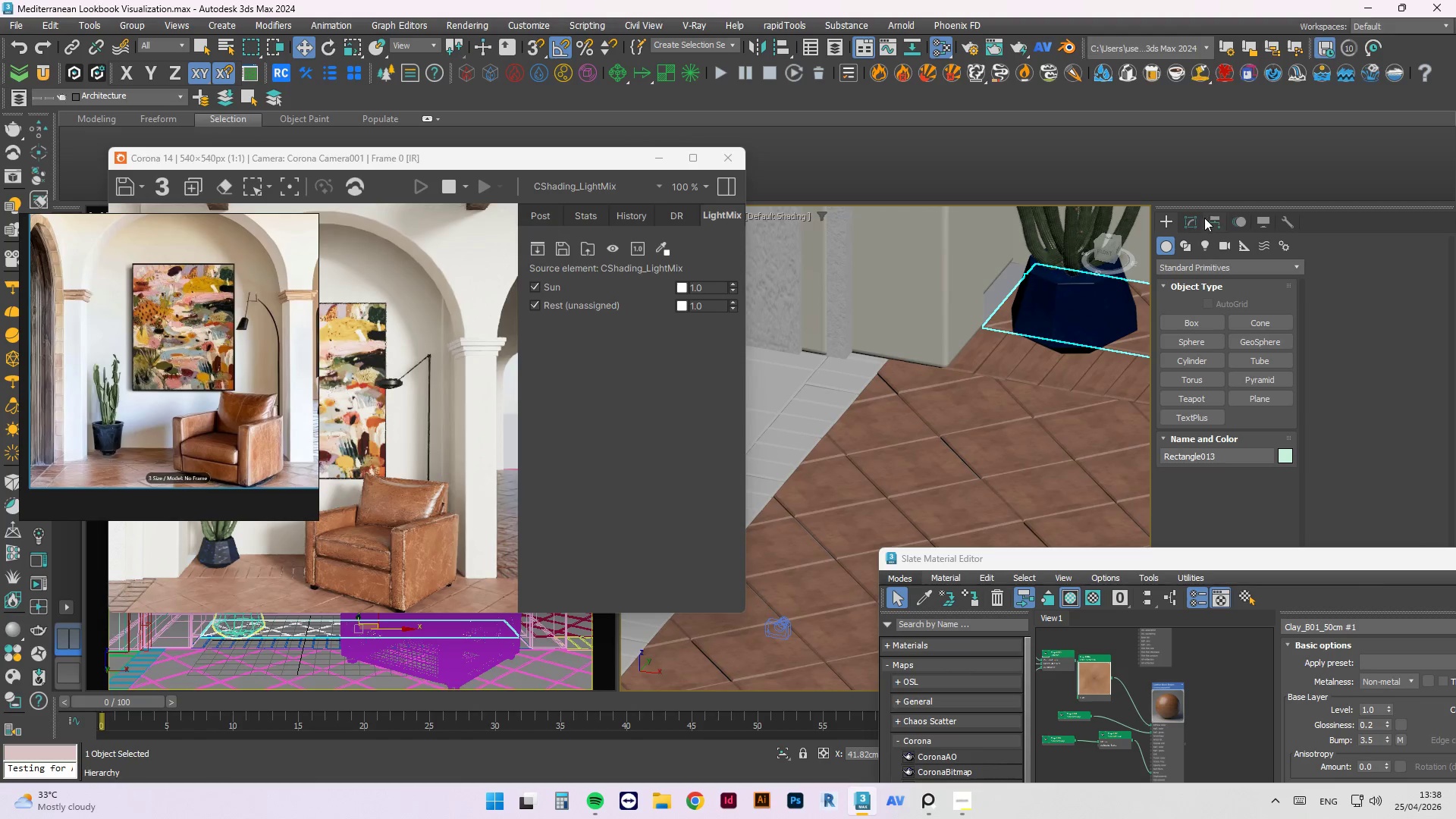 
left_click([1191, 219])
 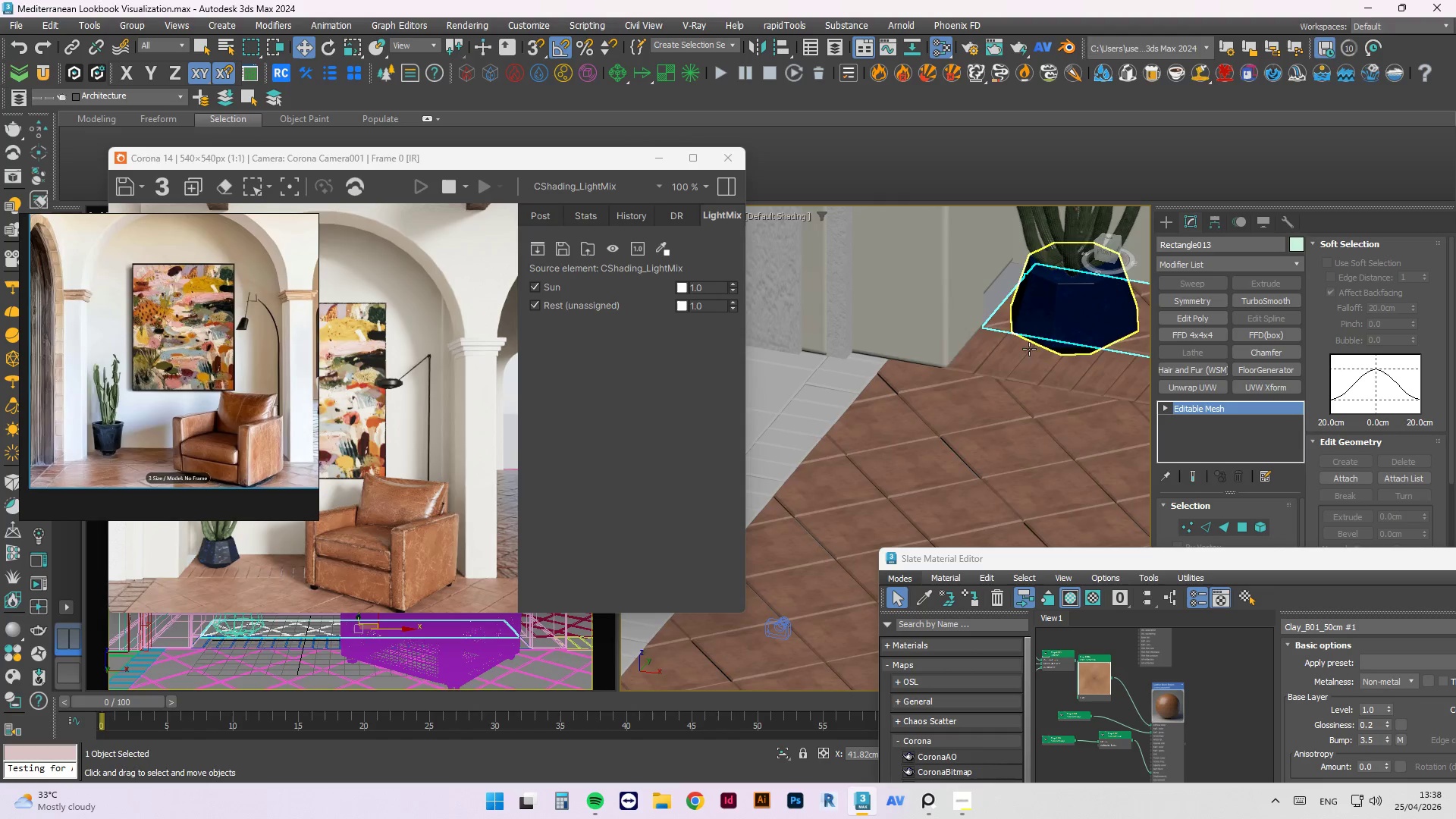 
key(Alt+AltLeft)
 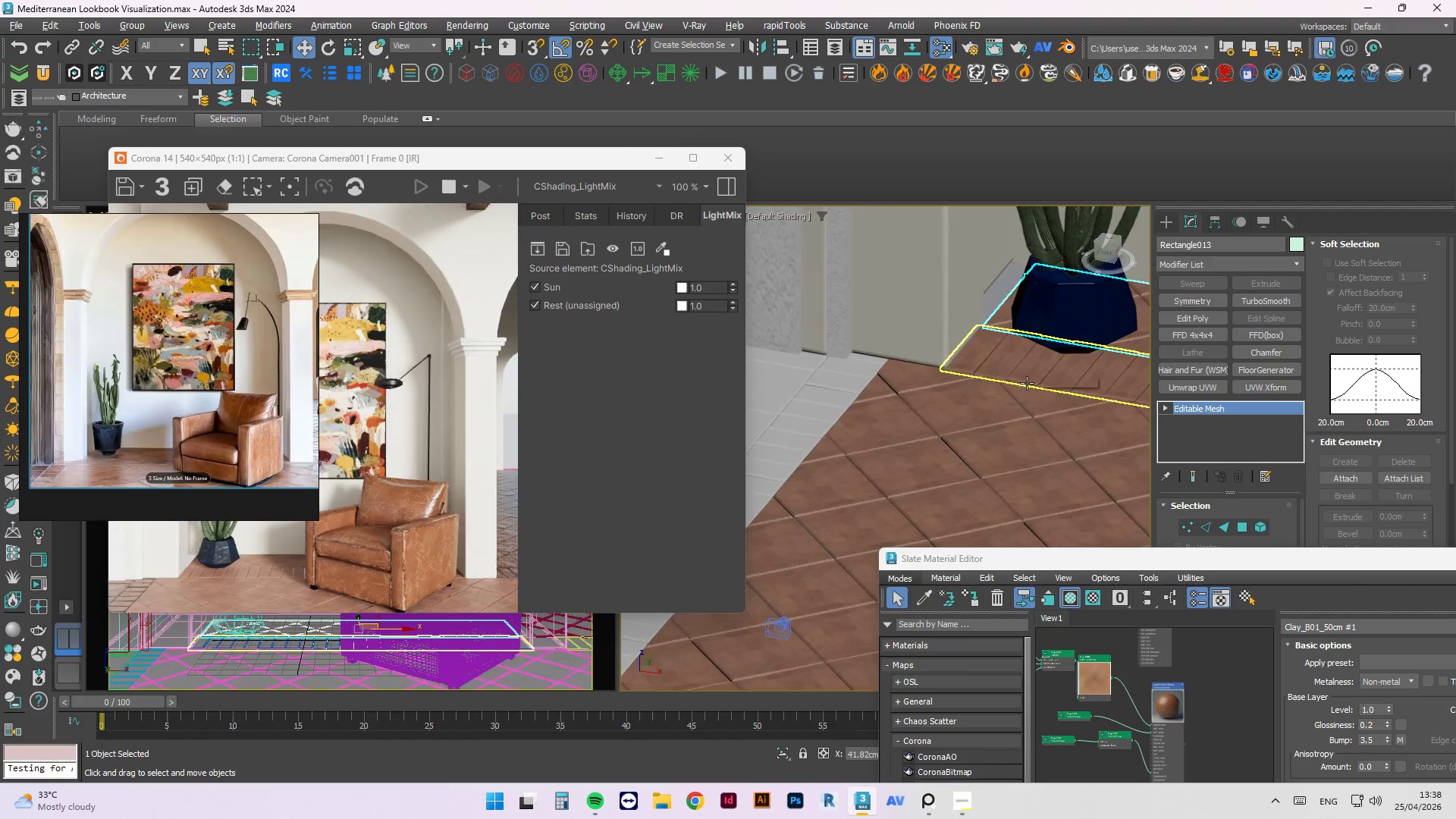 
key(Alt+Q)
 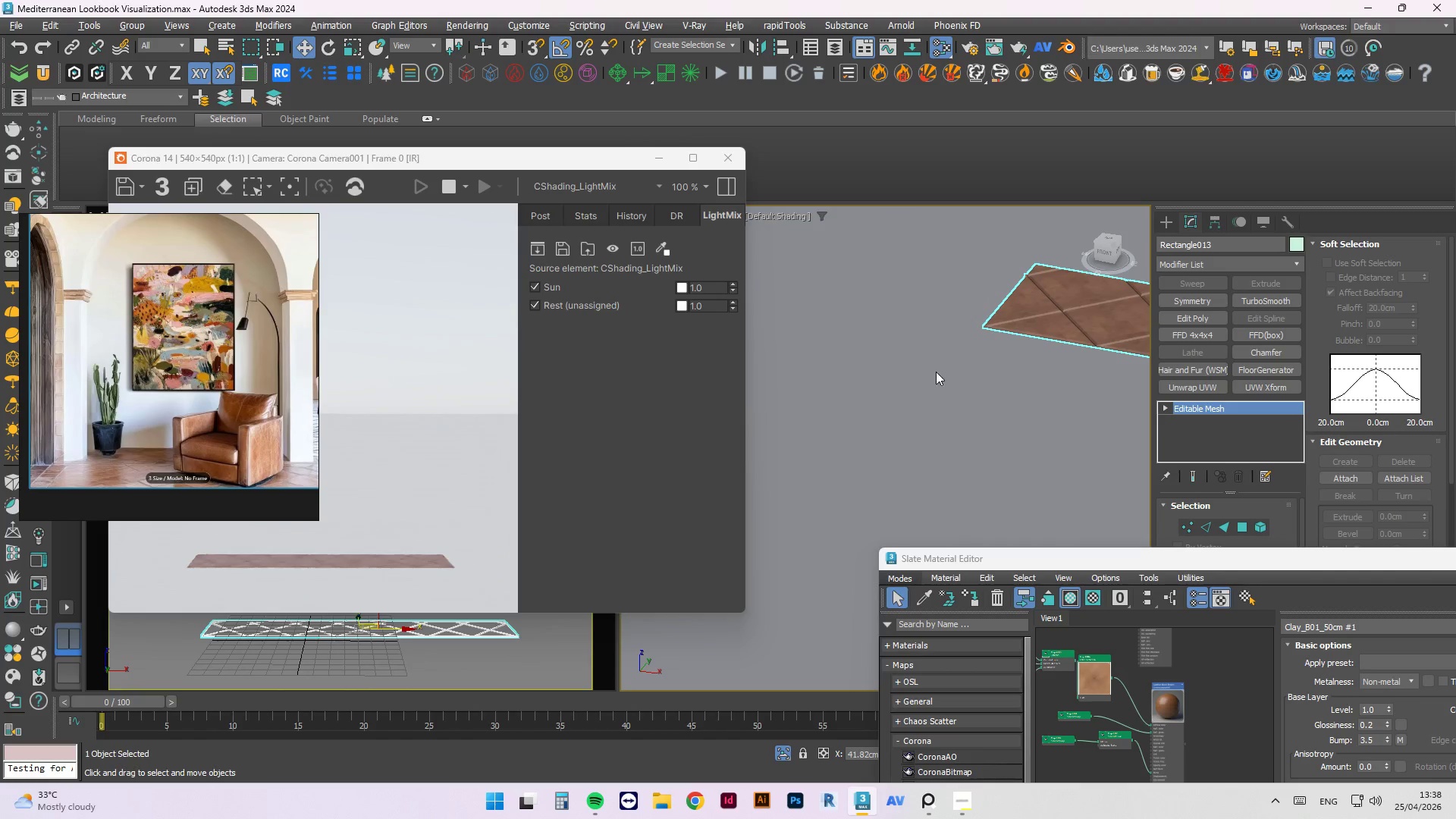 
left_click([936, 372])
 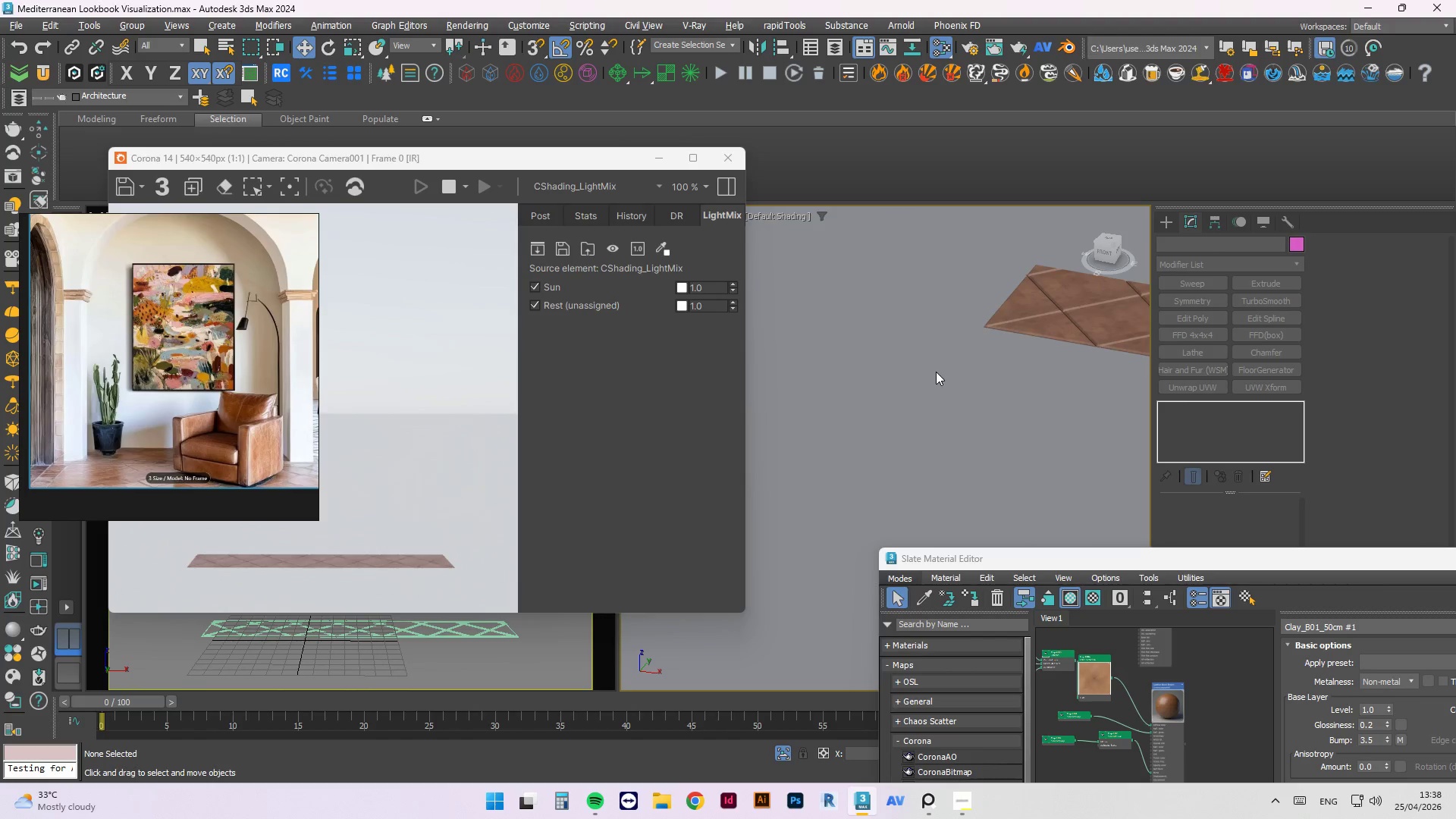 
key(T)
 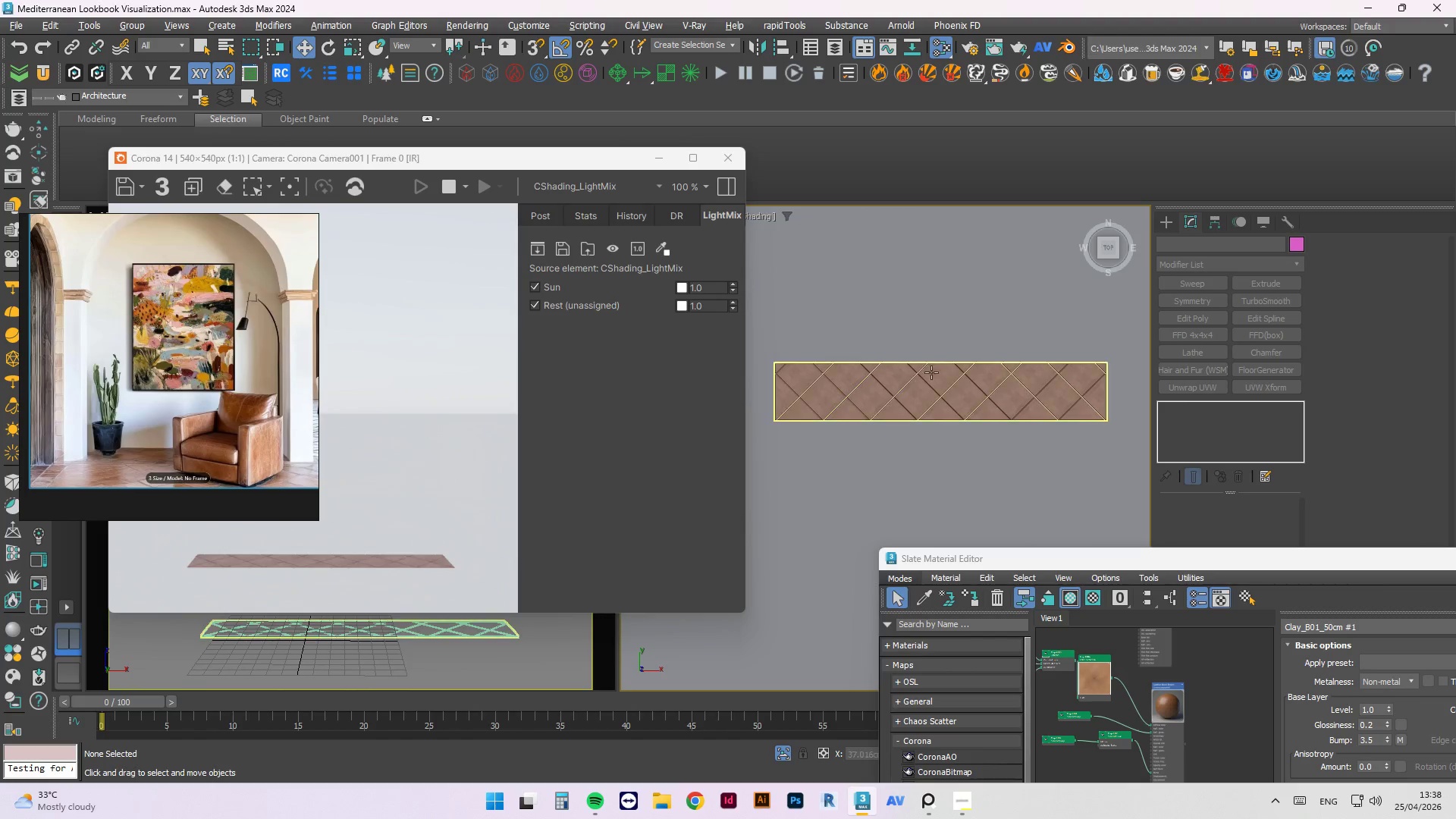 
left_click([1004, 381])
 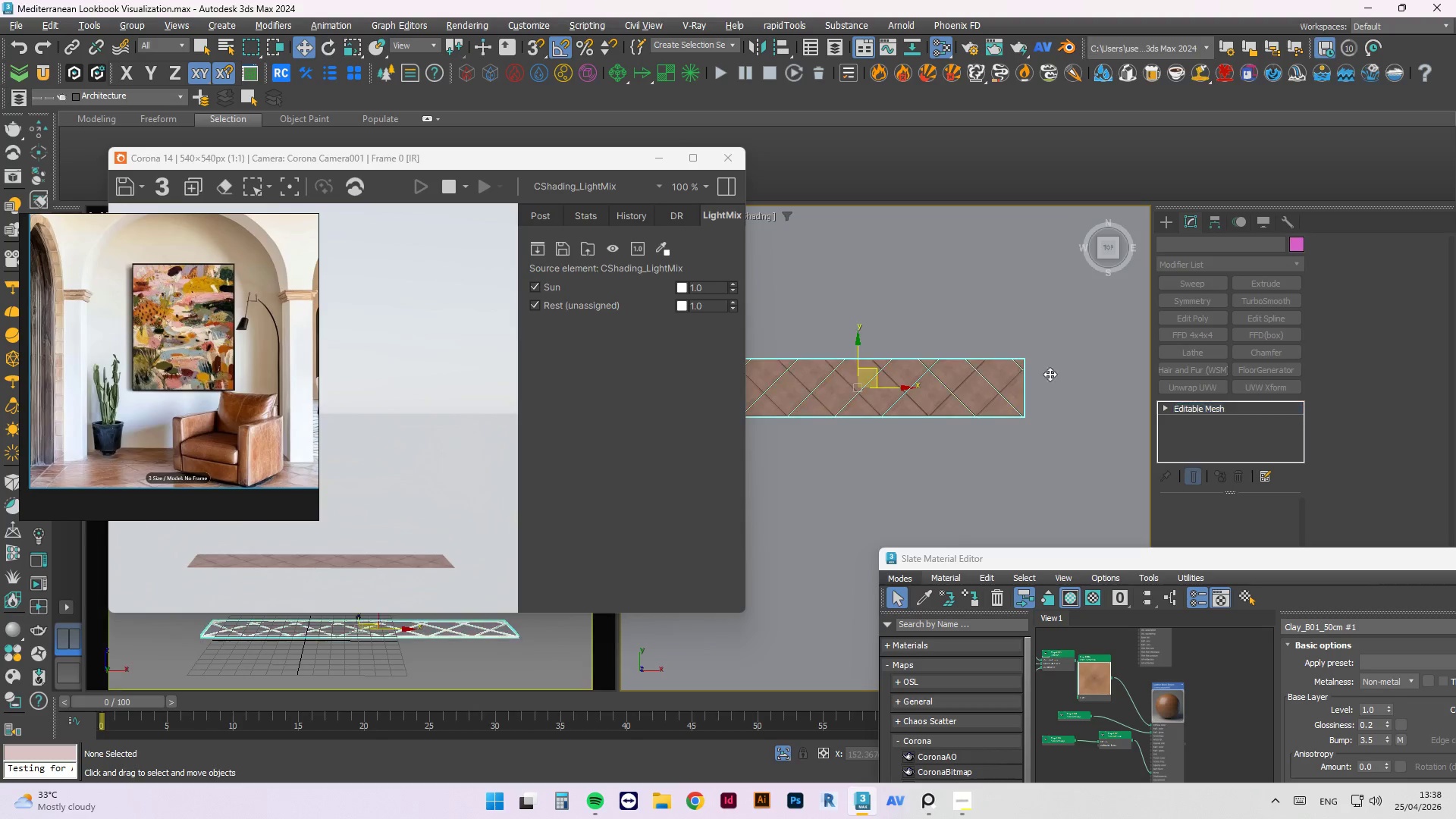 
scroll: coordinate [1005, 381], scroll_direction: none, amount: 0.0
 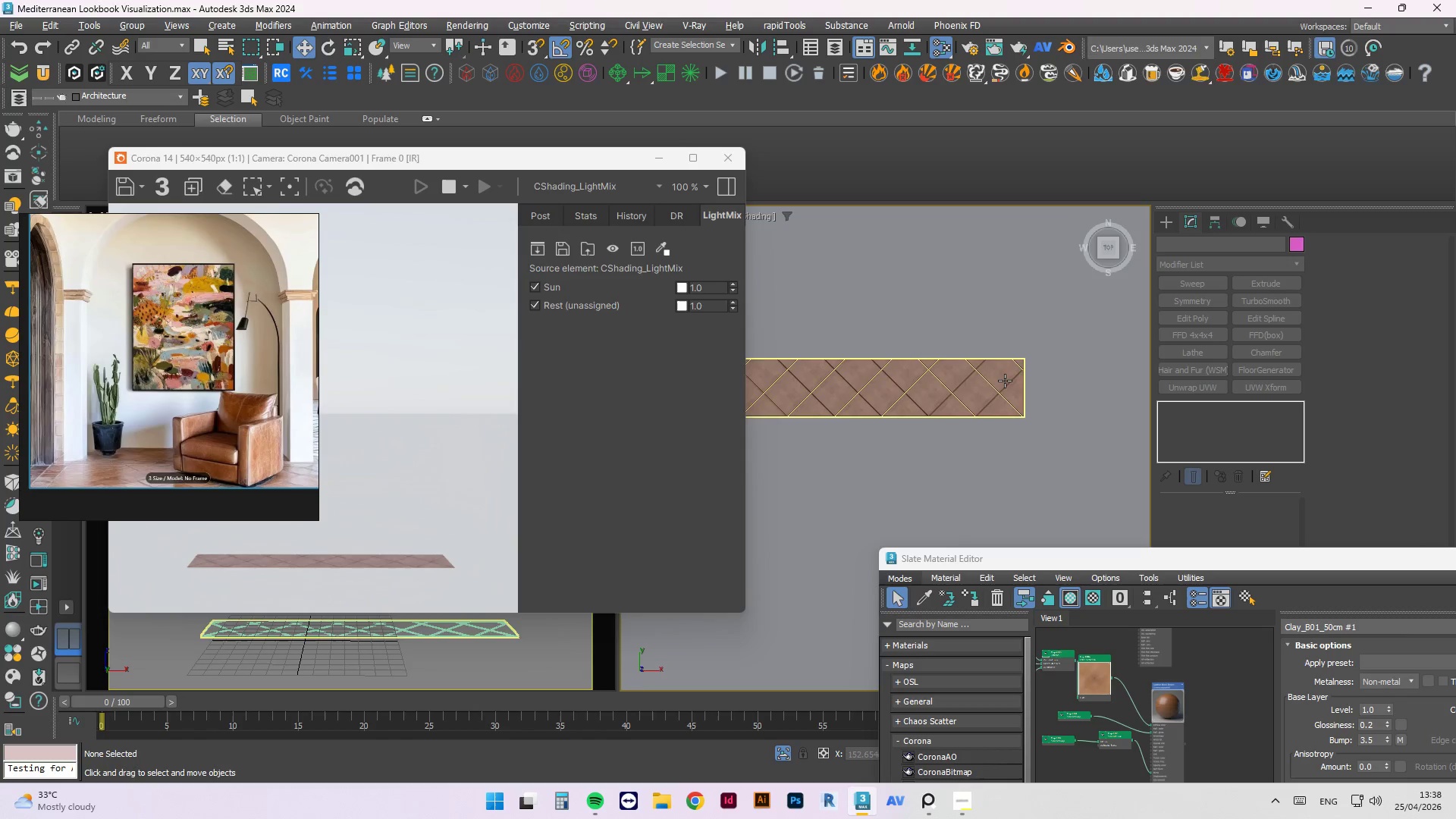 
scroll: coordinate [1056, 373], scroll_direction: down, amount: 1.0
 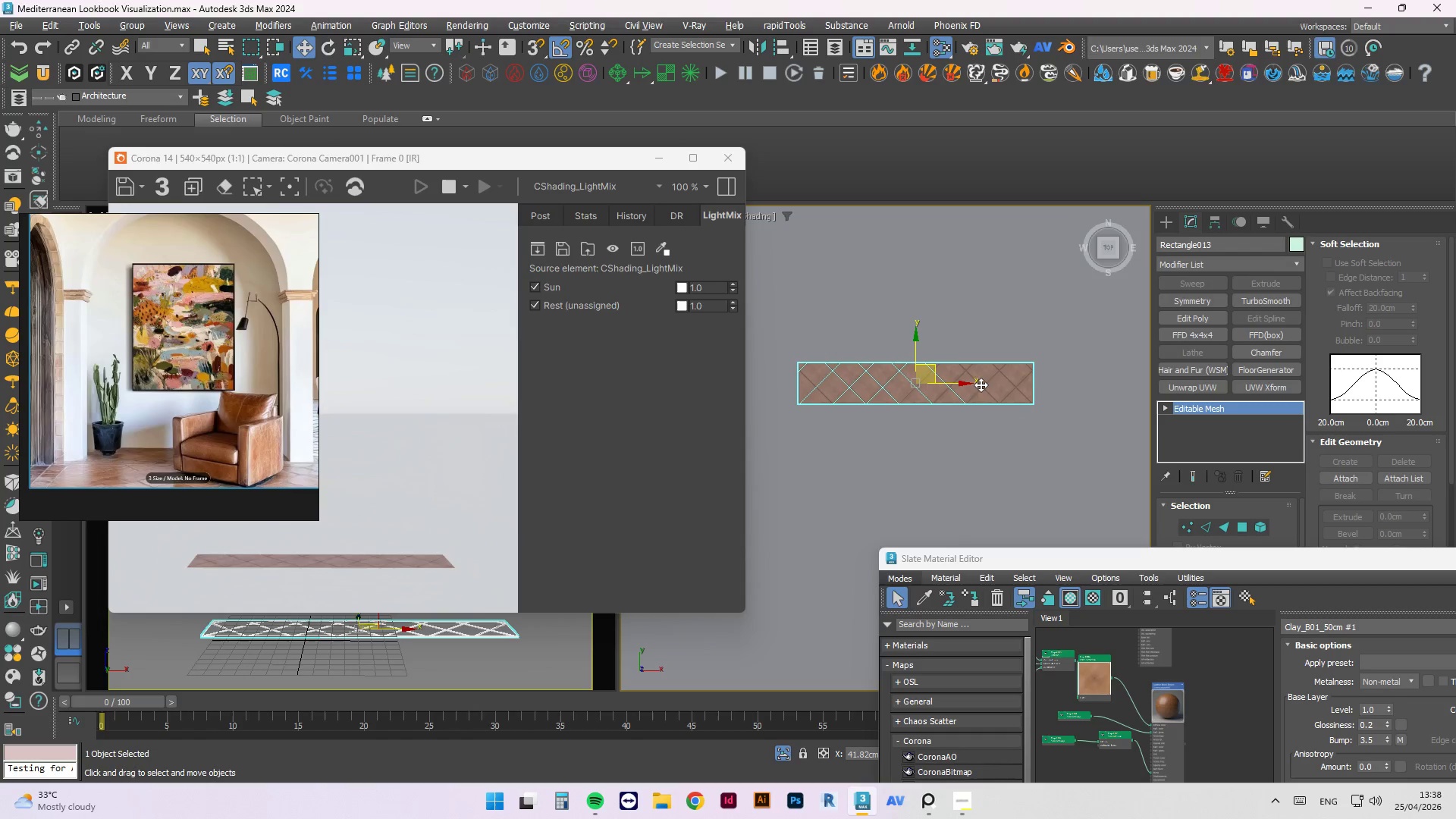 
hold_key(key=ShiftLeft, duration=1.42)
 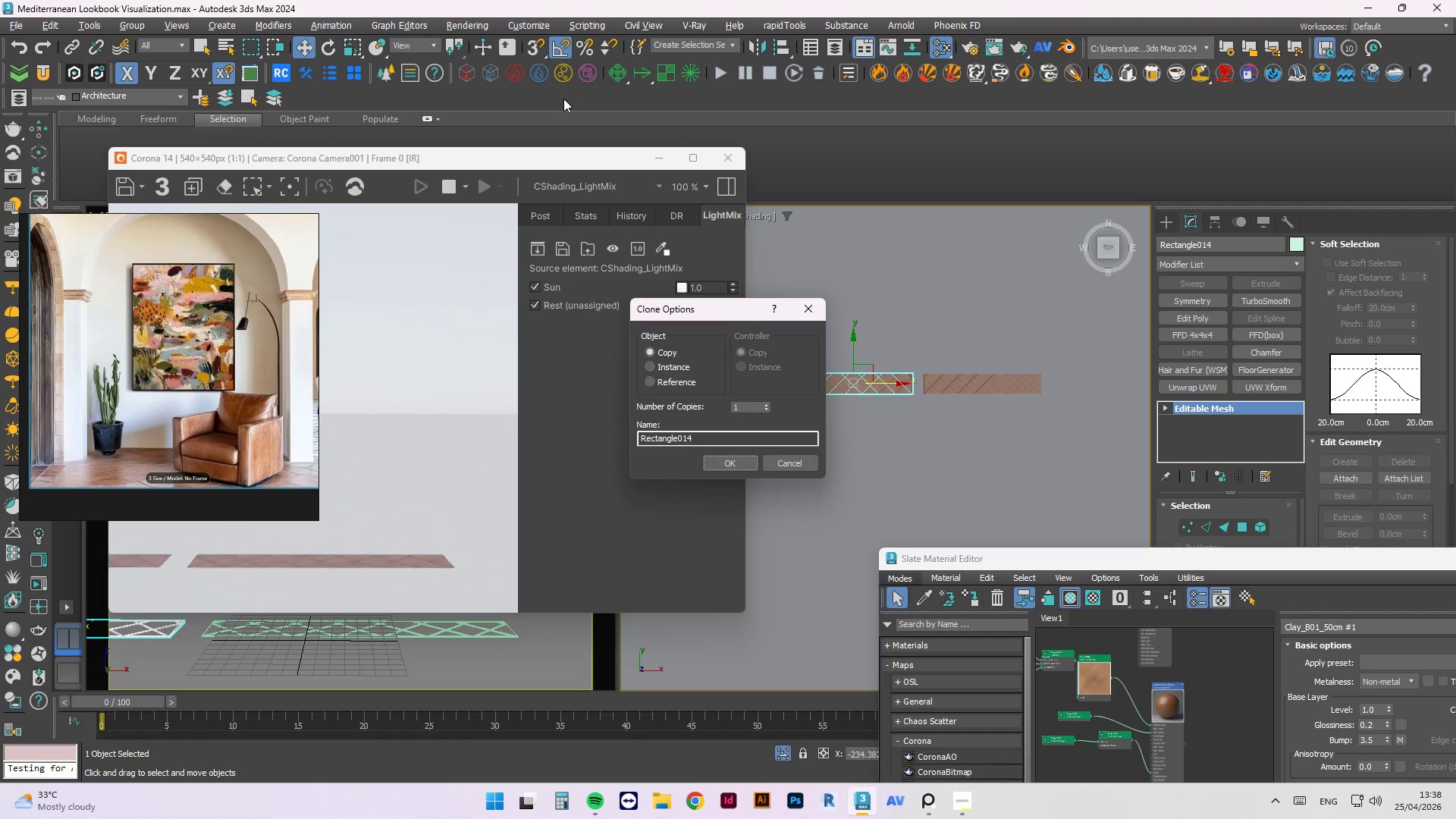 
scroll: coordinate [1049, 384], scroll_direction: down, amount: 2.0
 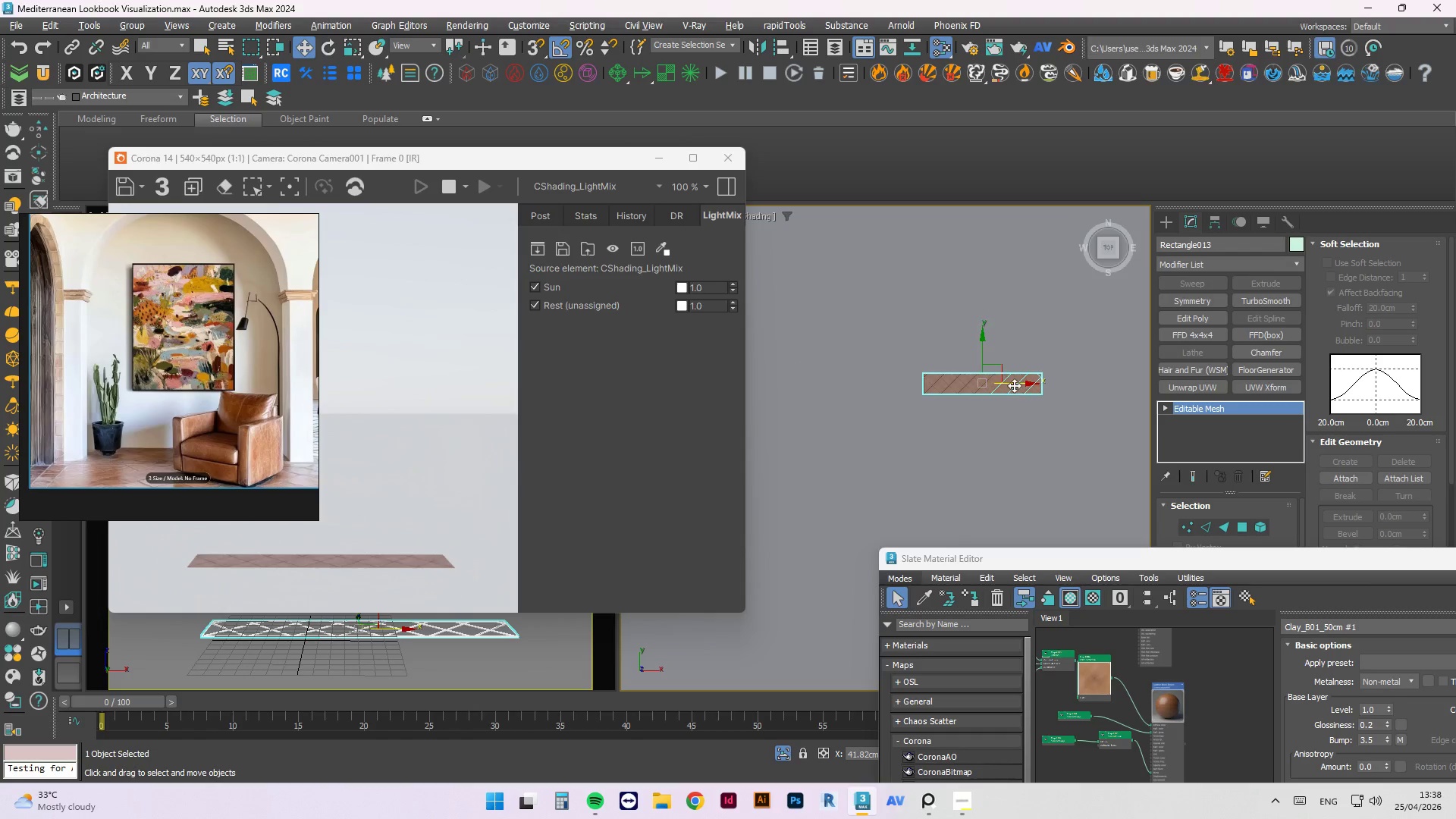 
left_click_drag(start_coordinate=[1021, 385], to_coordinate=[892, 390])
 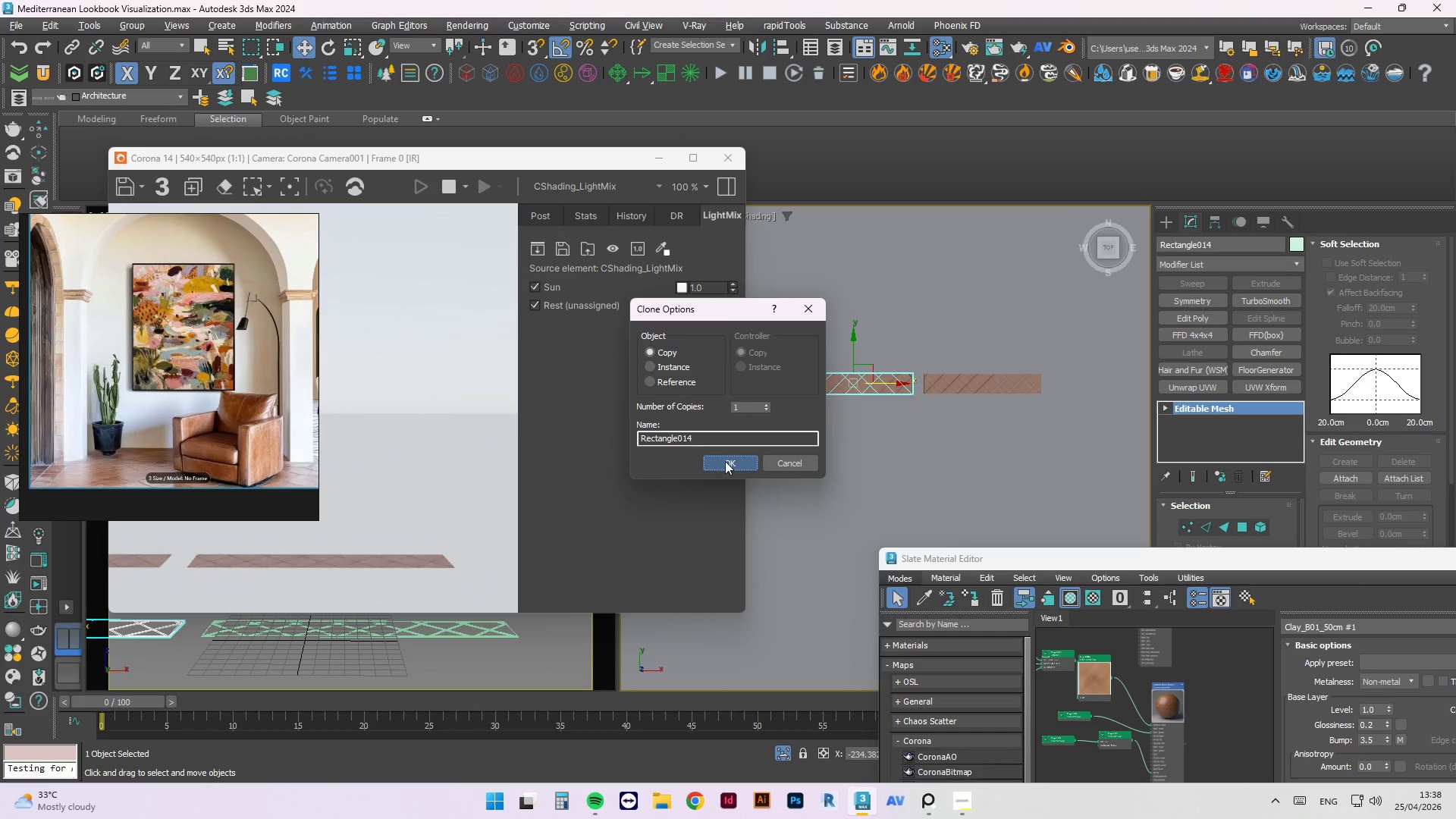 
scroll: coordinate [780, 350], scroll_direction: up, amount: 18.0
 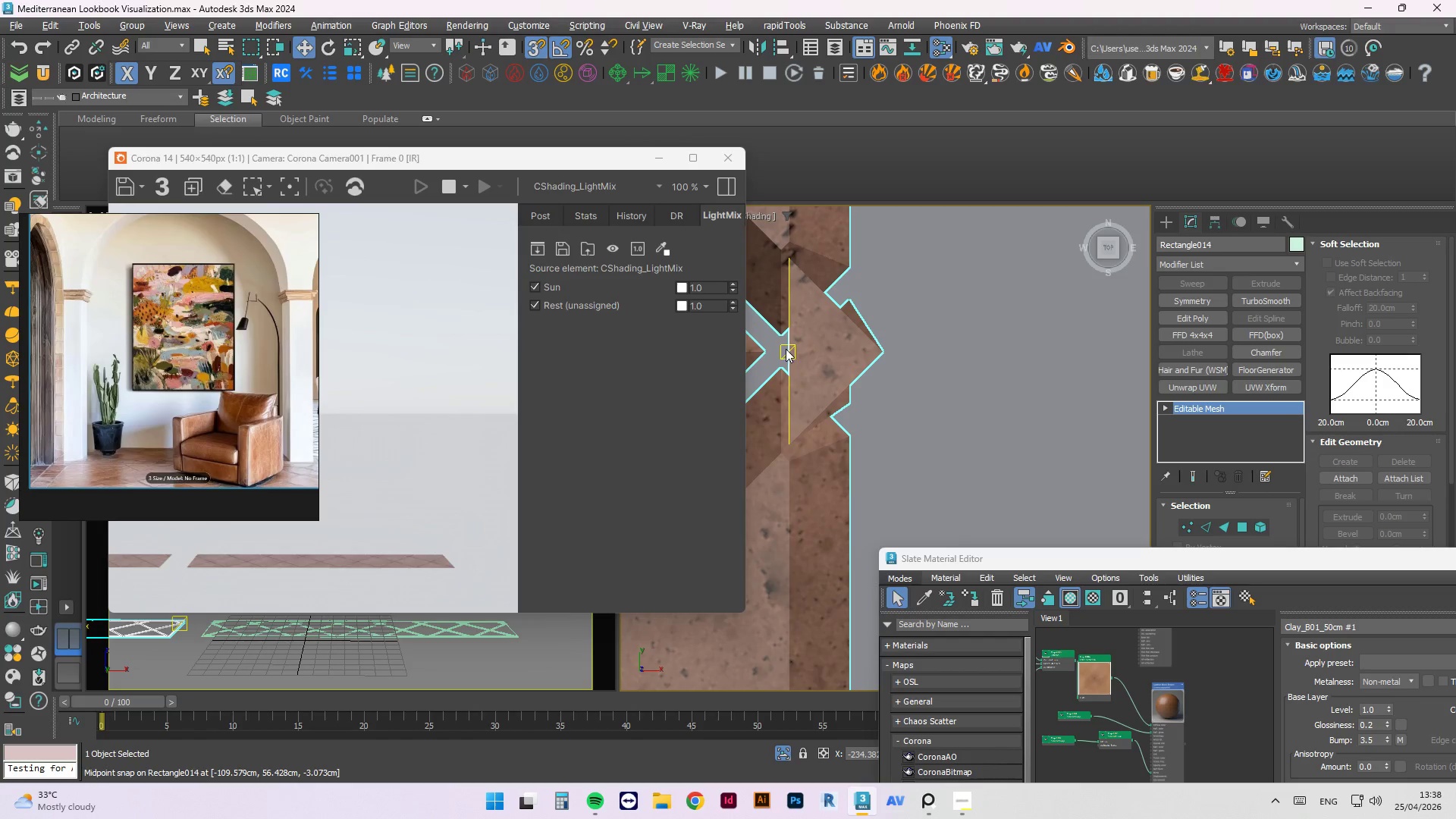 
left_click_drag(start_coordinate=[786, 349], to_coordinate=[790, 351])
 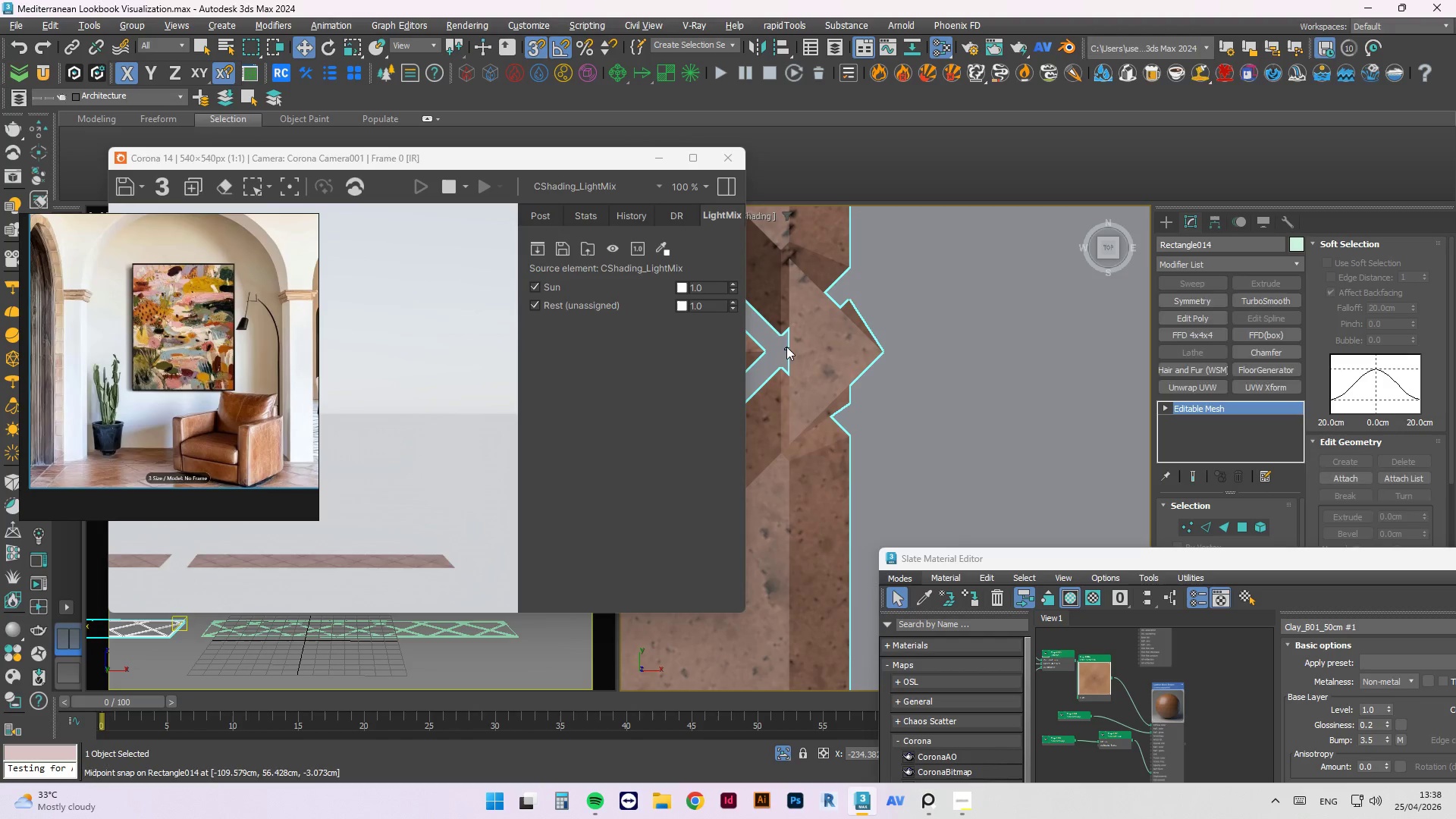 
scroll: coordinate [934, 364], scroll_direction: down, amount: 14.0
 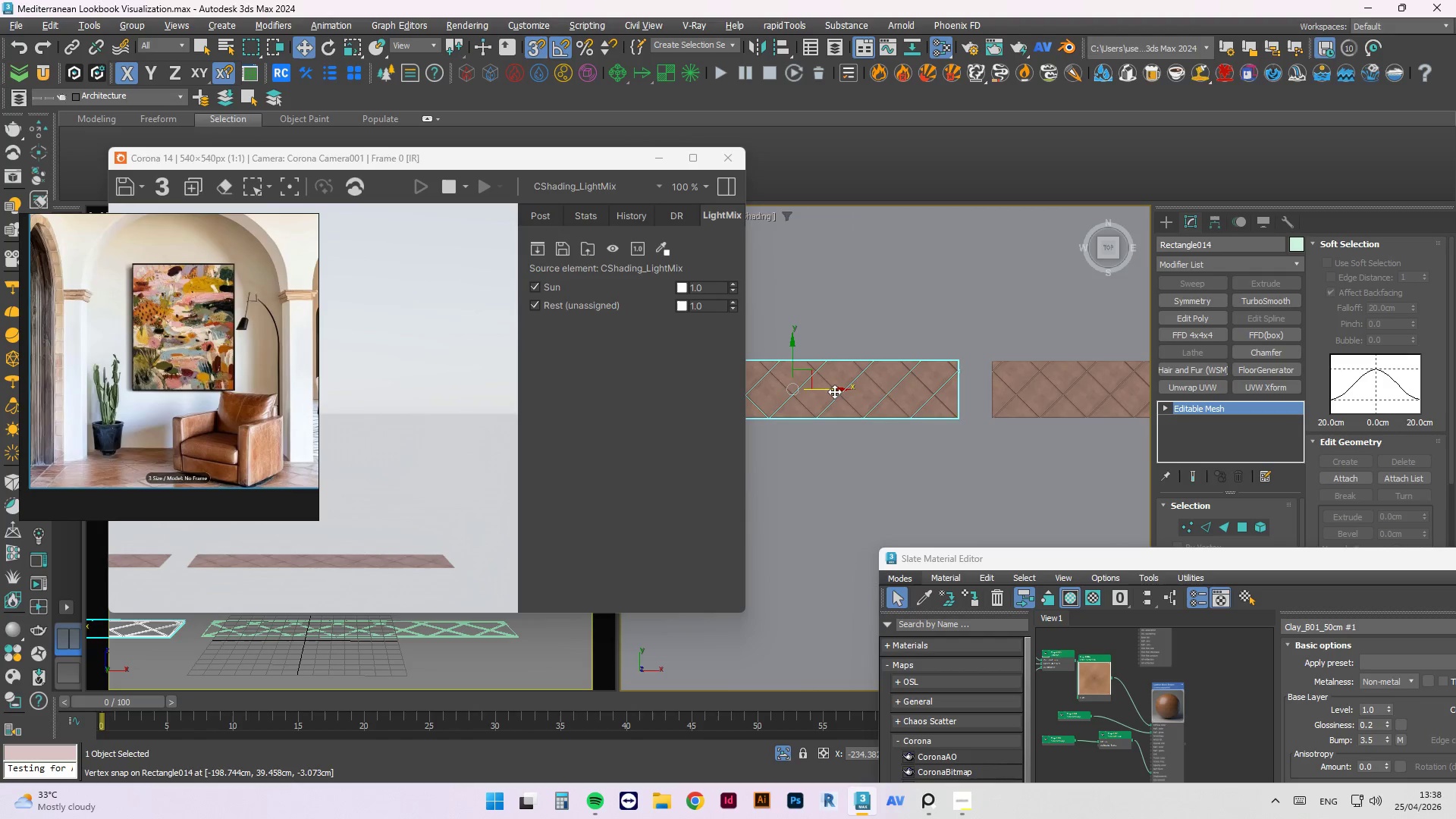 
left_click_drag(start_coordinate=[834, 392], to_coordinate=[839, 394])
 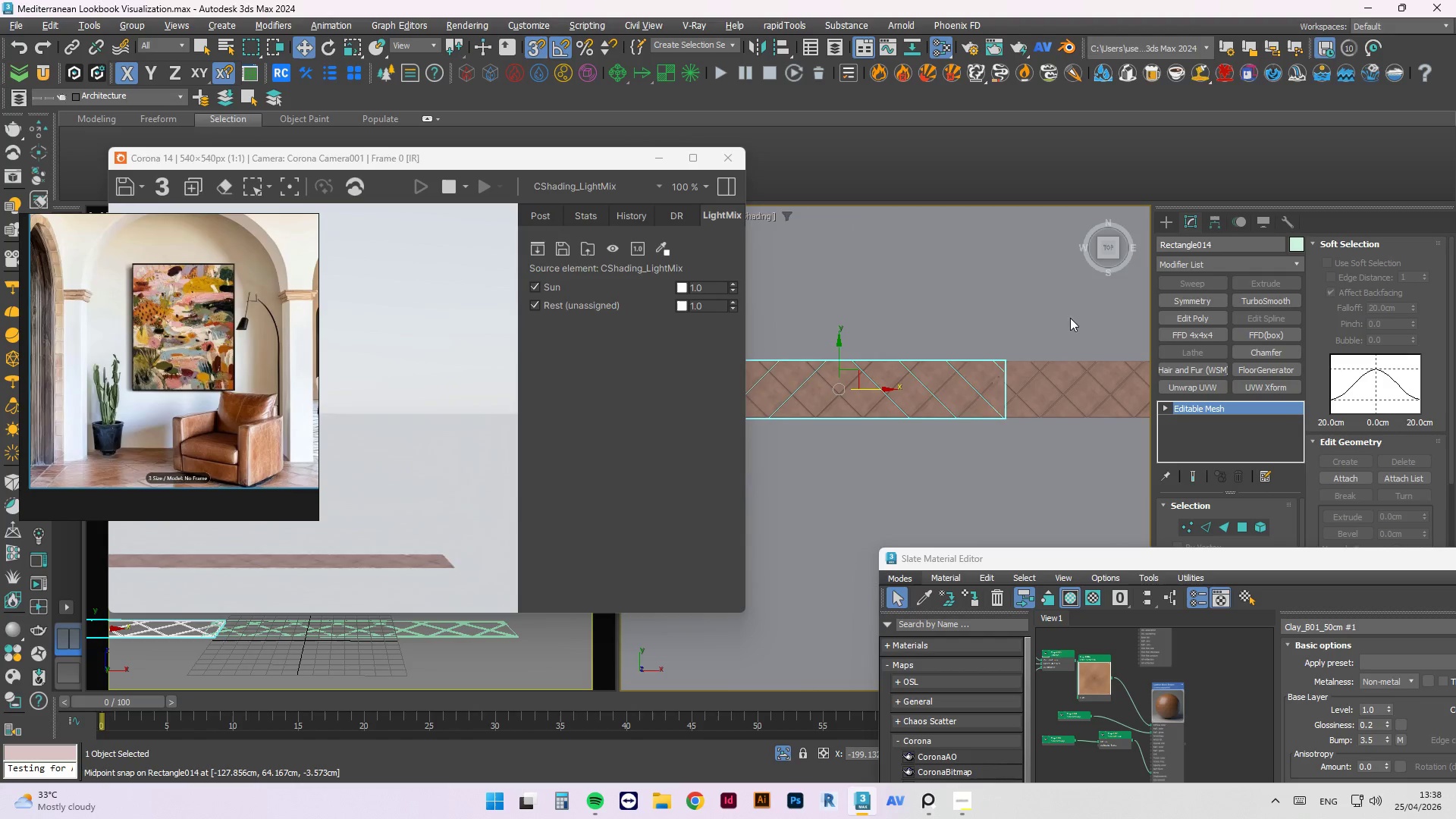 
scroll: coordinate [1050, 406], scroll_direction: up, amount: 12.0
 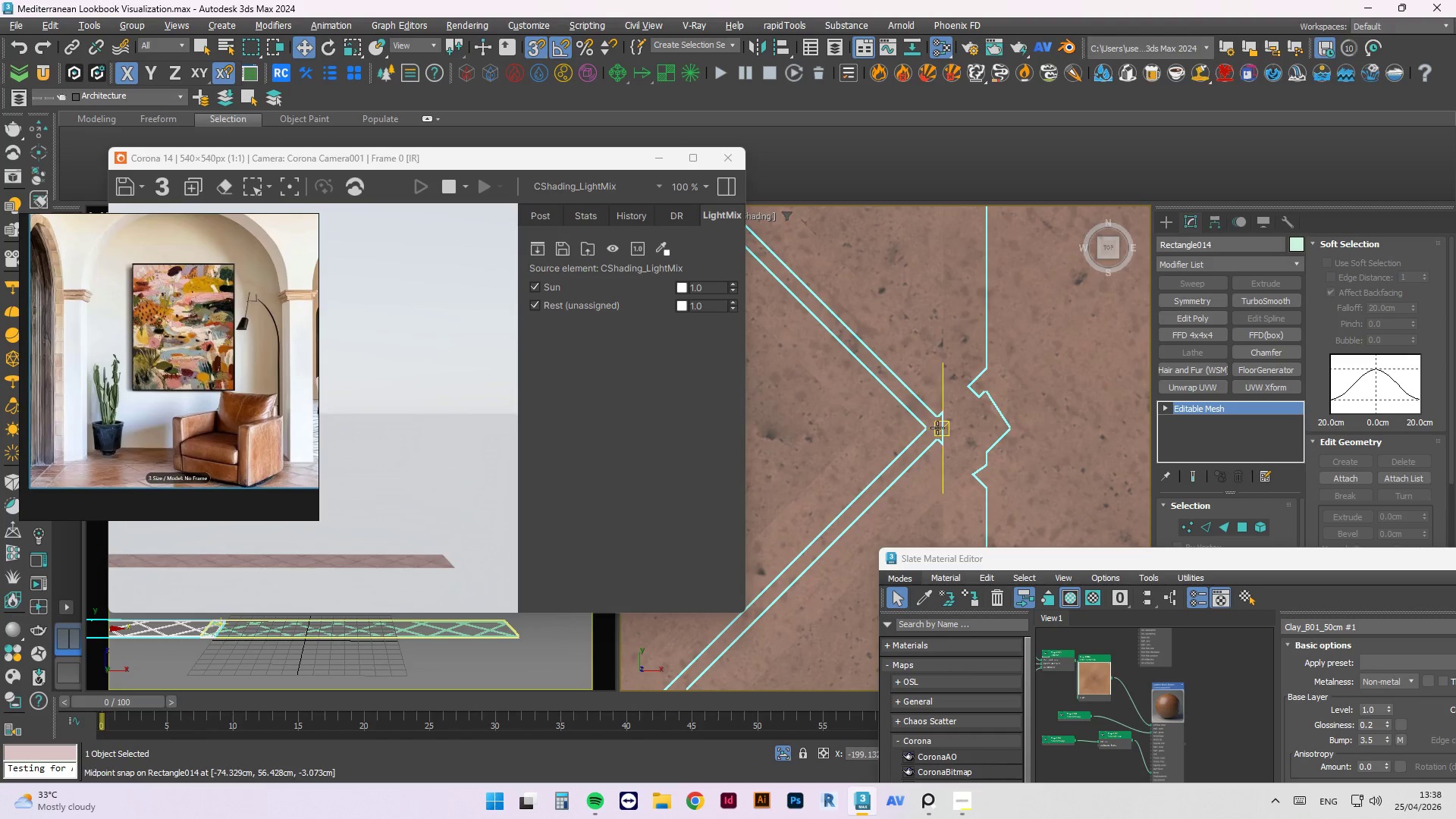 
left_click_drag(start_coordinate=[943, 428], to_coordinate=[977, 372])
 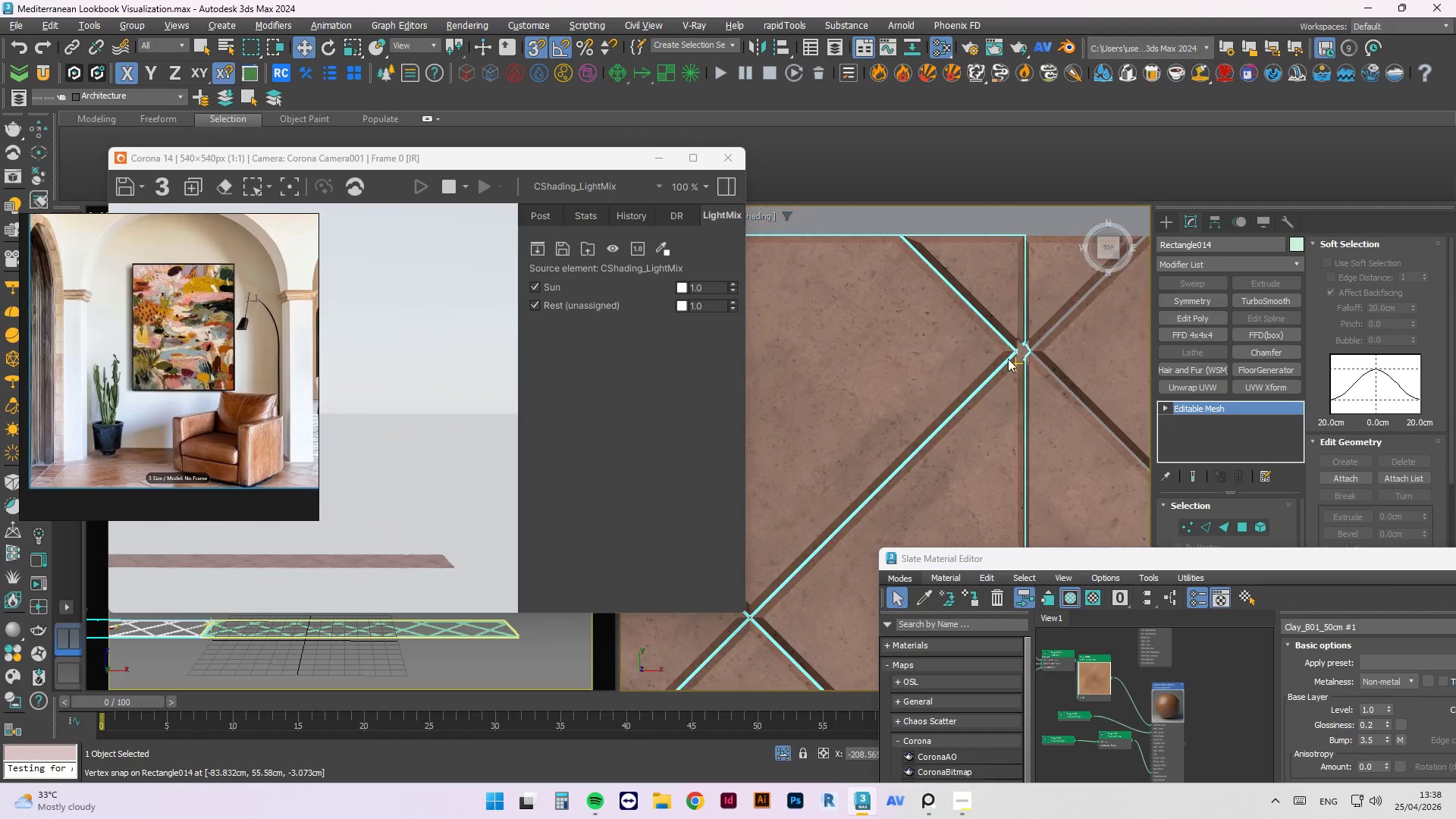 
scroll: coordinate [946, 375], scroll_direction: down, amount: 11.0
 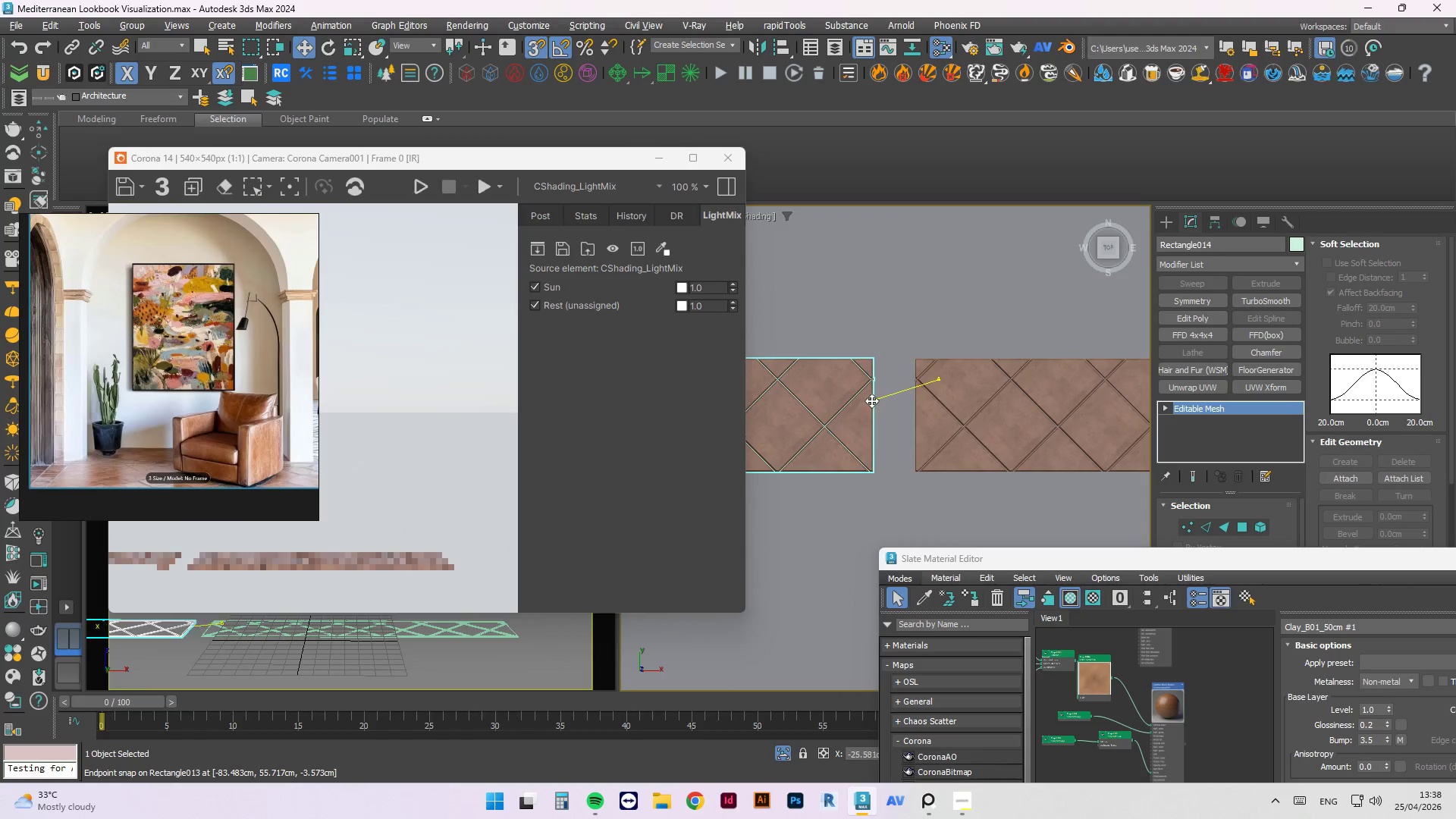 
scroll: coordinate [1003, 357], scroll_direction: up, amount: 10.0
 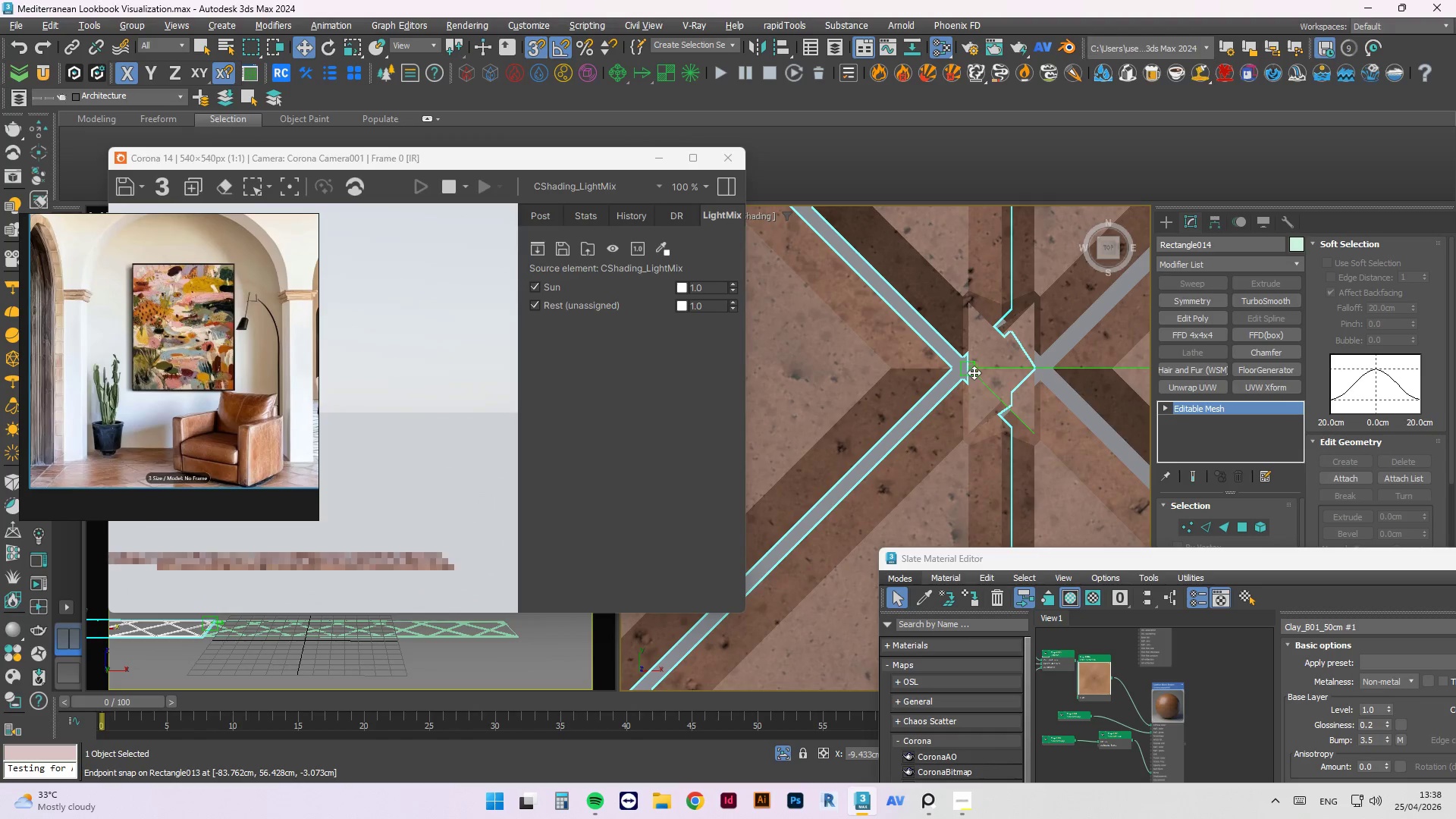 
left_click([1016, 228])
 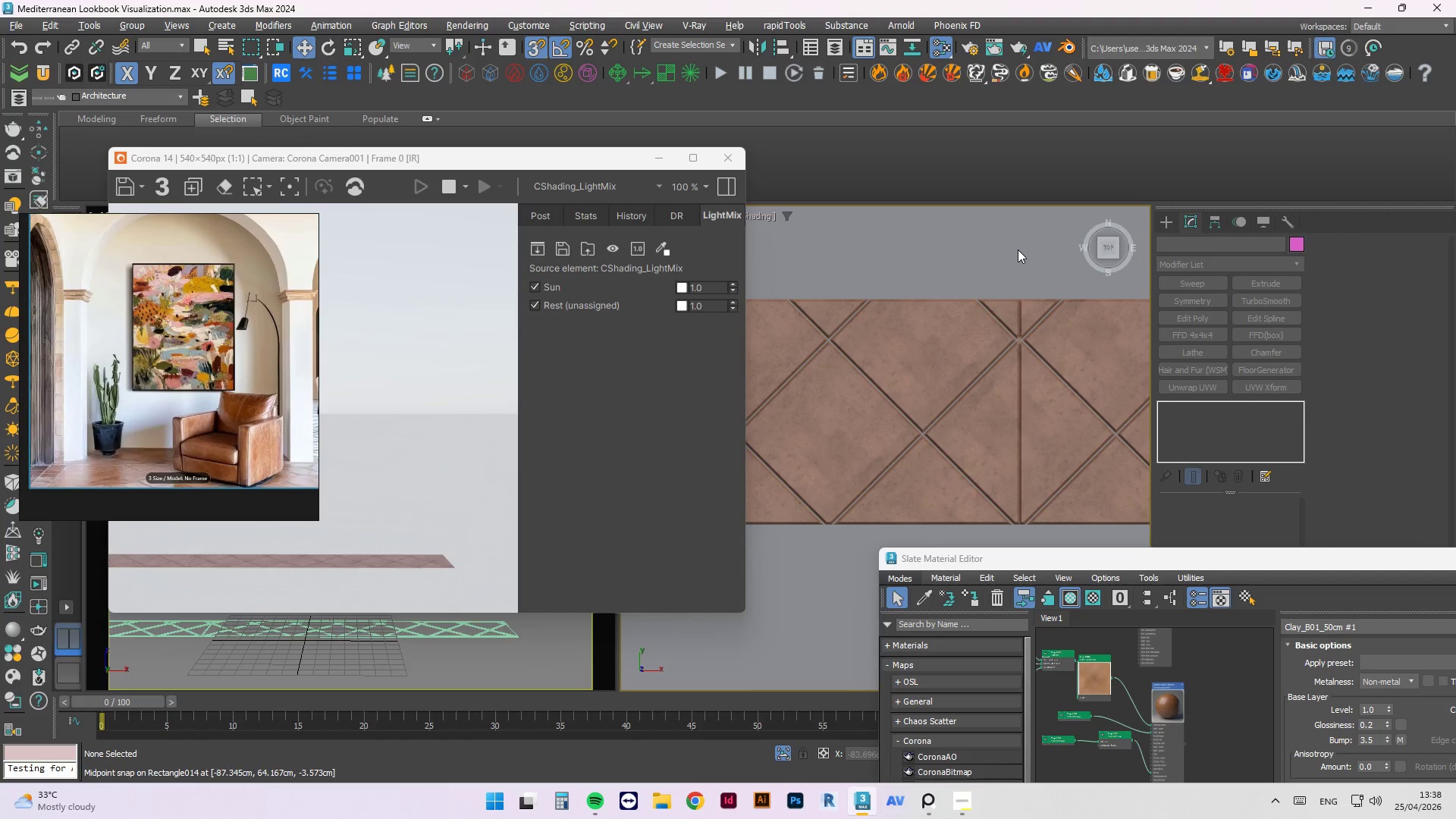 
scroll: coordinate [1018, 249], scroll_direction: down, amount: 11.0
 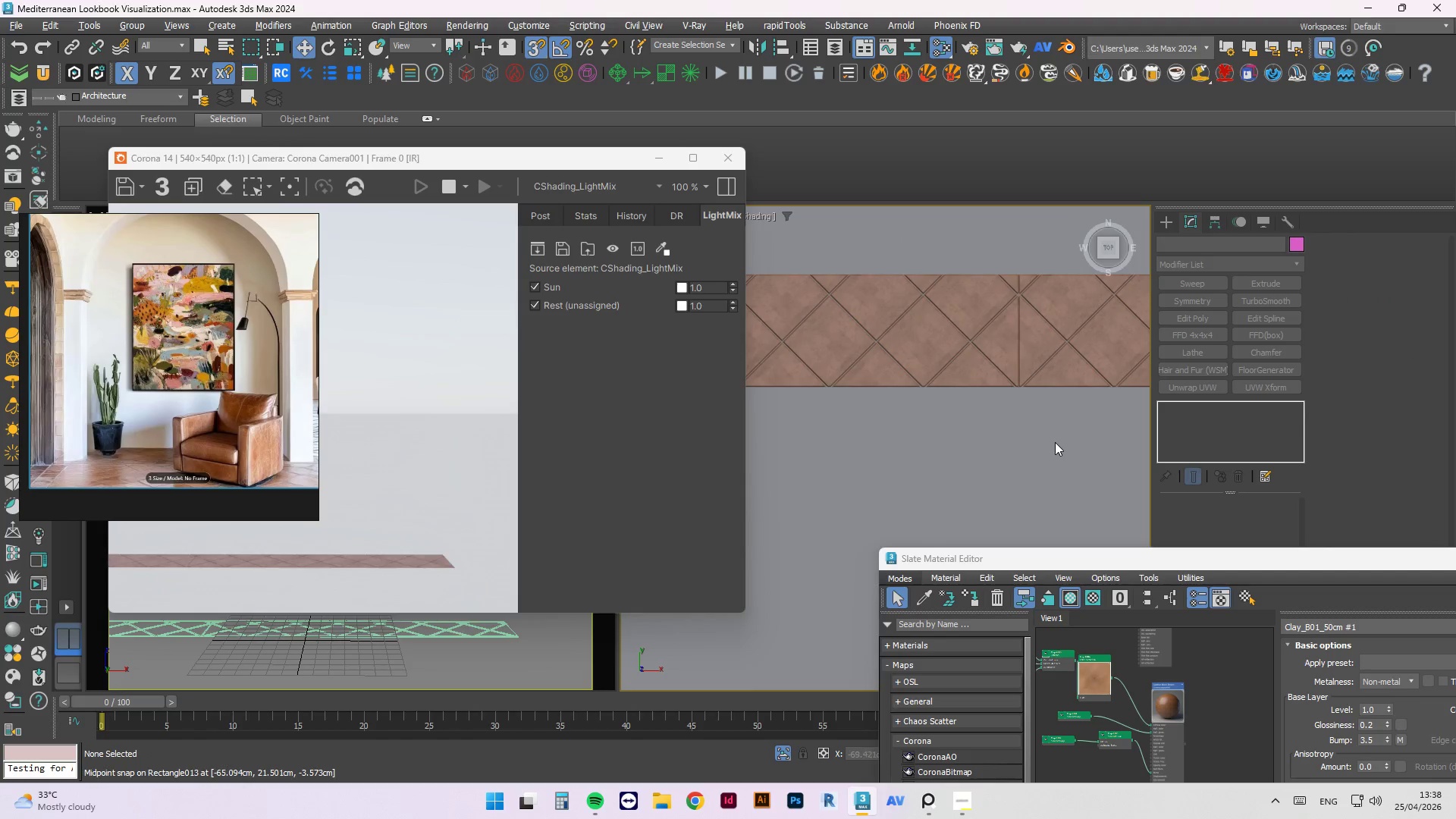 
left_click([1054, 441])
 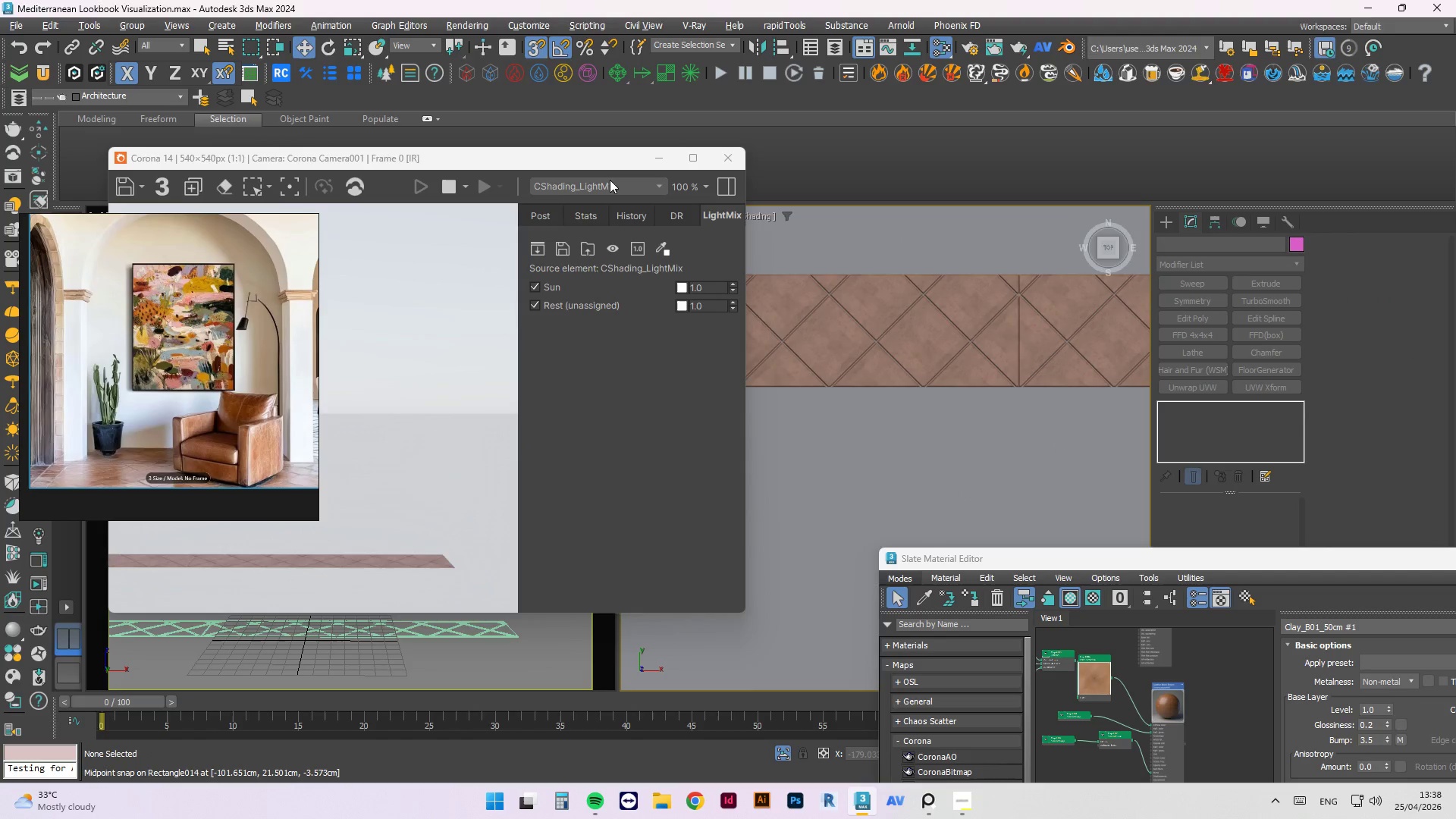 
left_click_drag(start_coordinate=[560, 161], to_coordinate=[729, 150])
 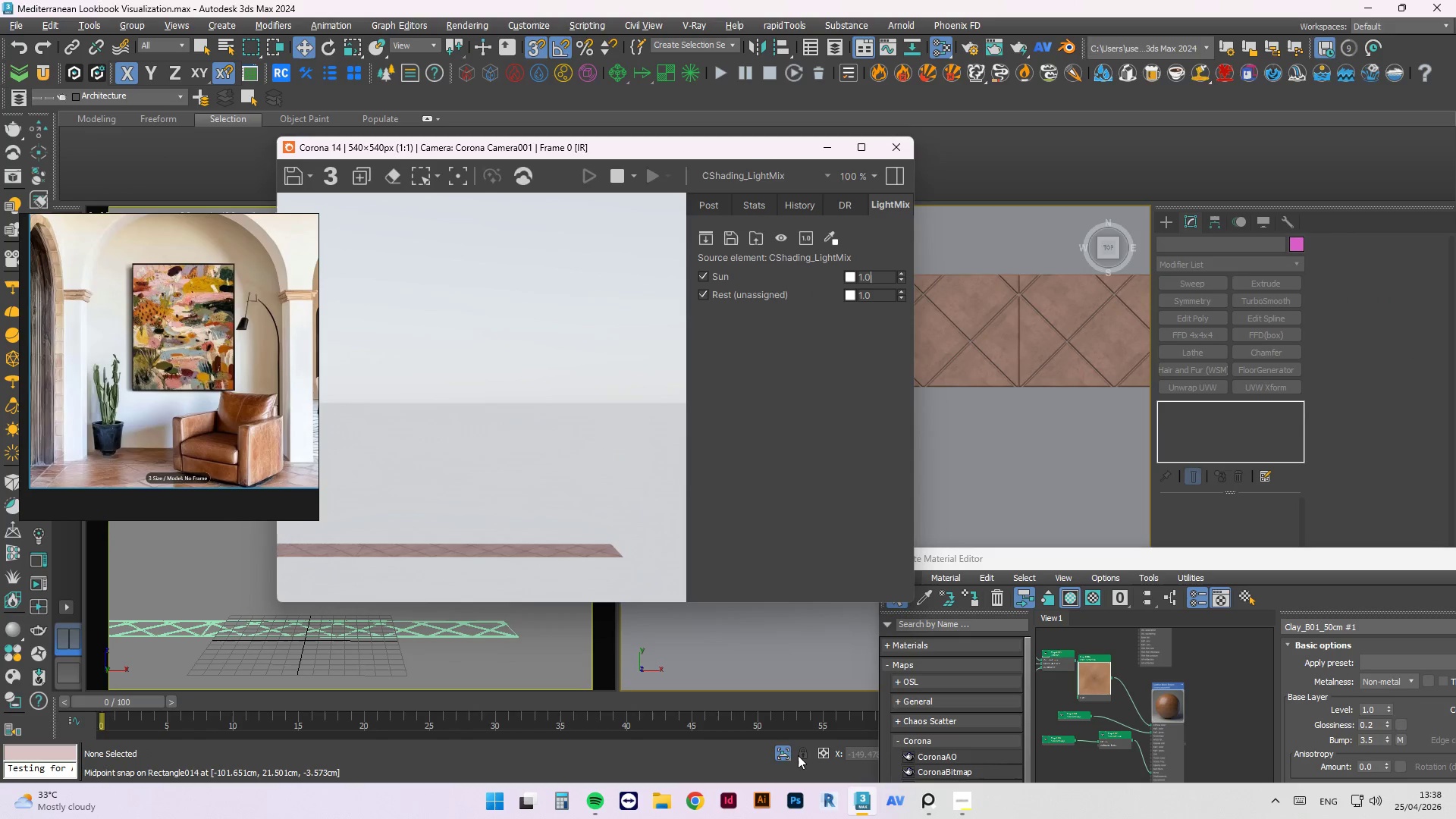 
left_click([781, 755])
 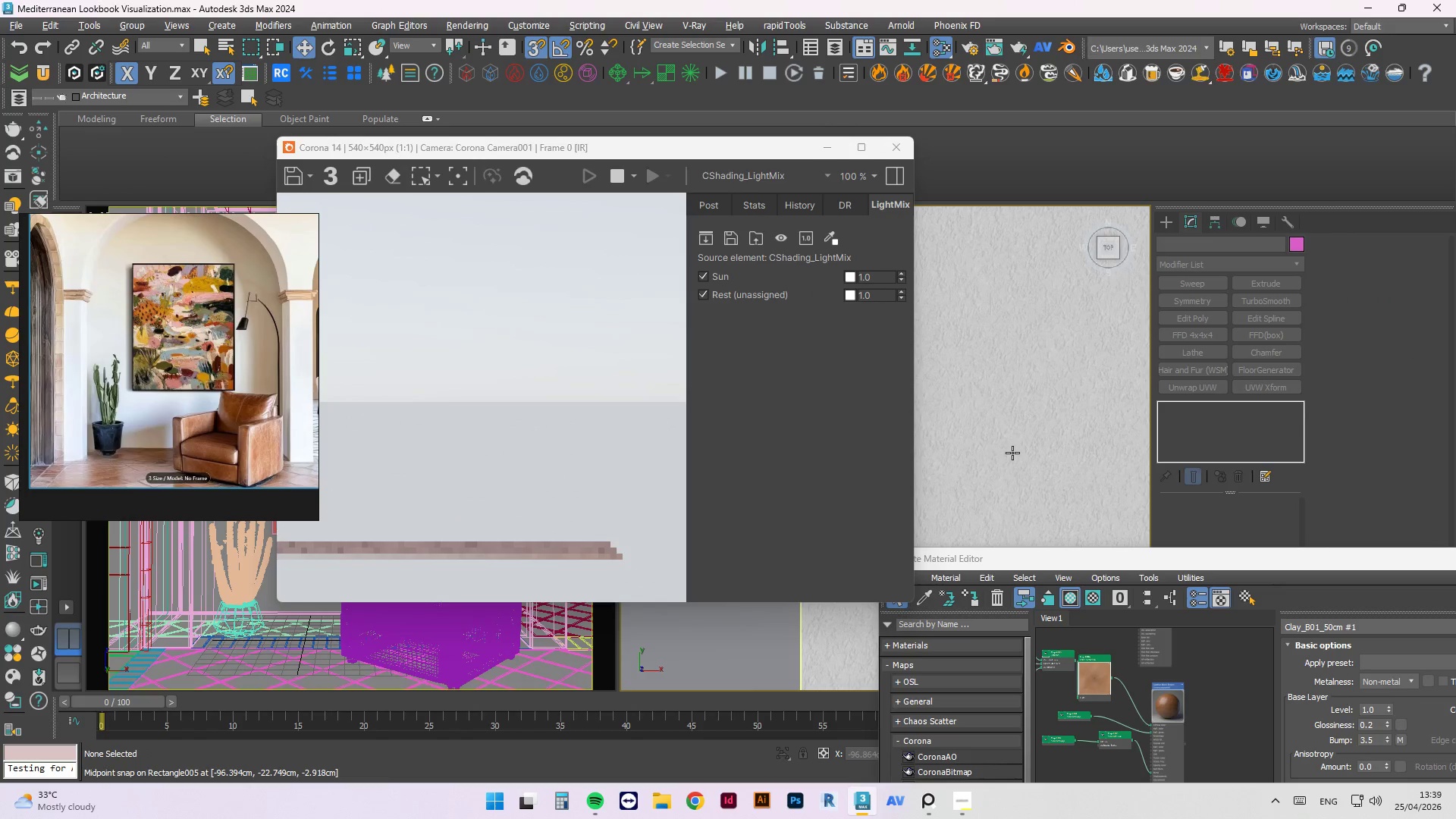 
key(Control+S)
 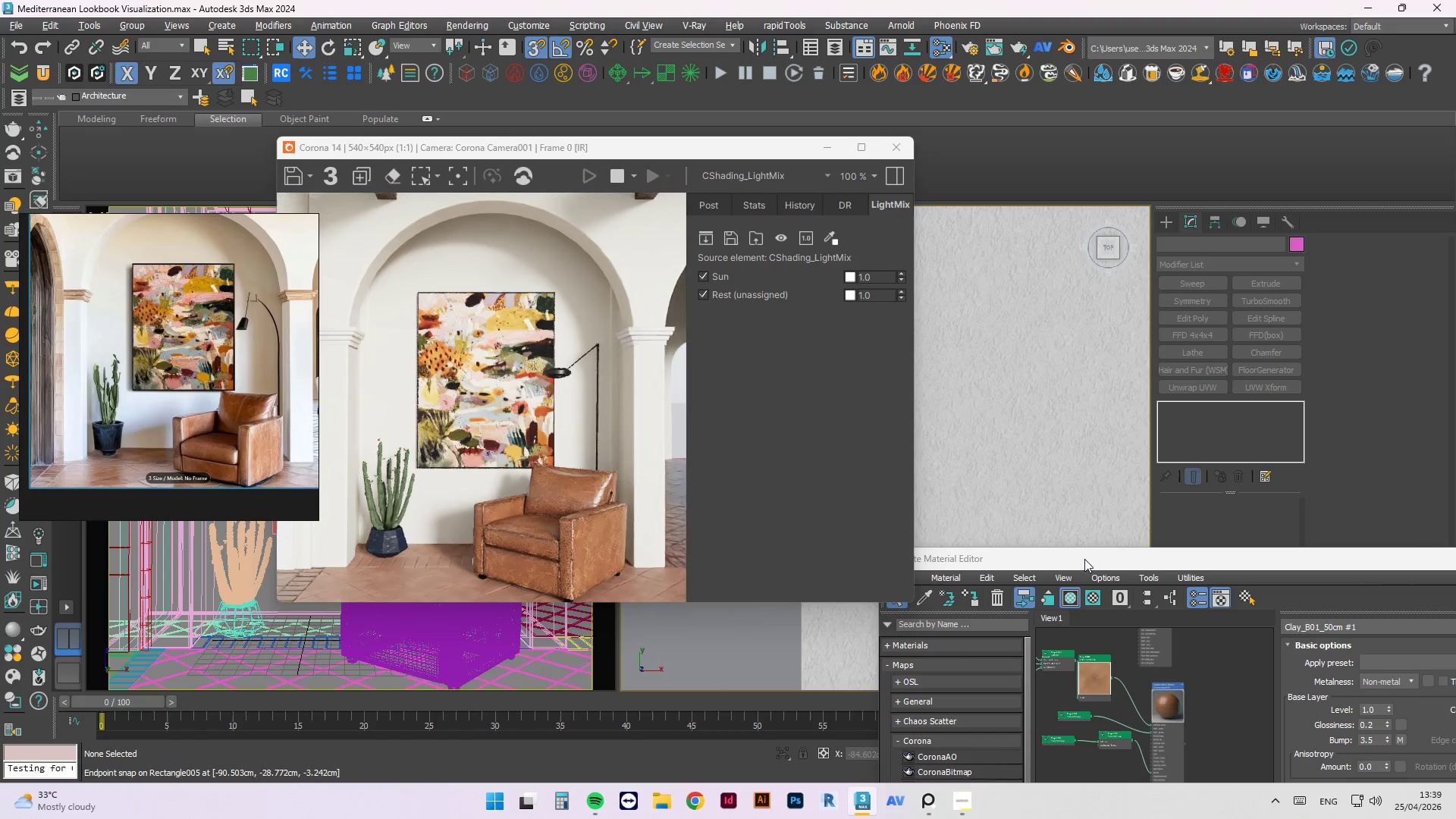 
scroll: coordinate [1019, 400], scroll_direction: down, amount: 12.0
 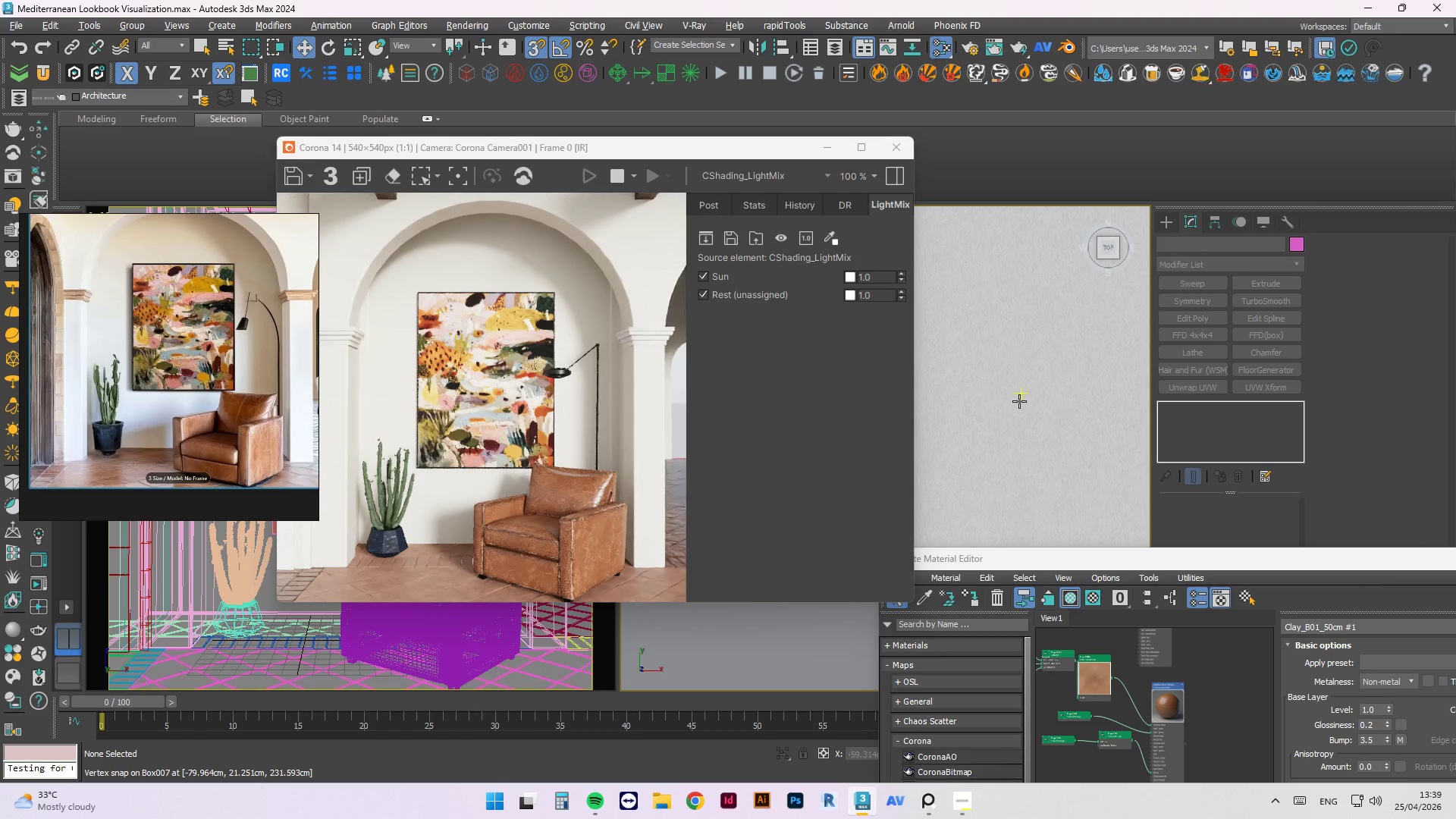 
key(F)
 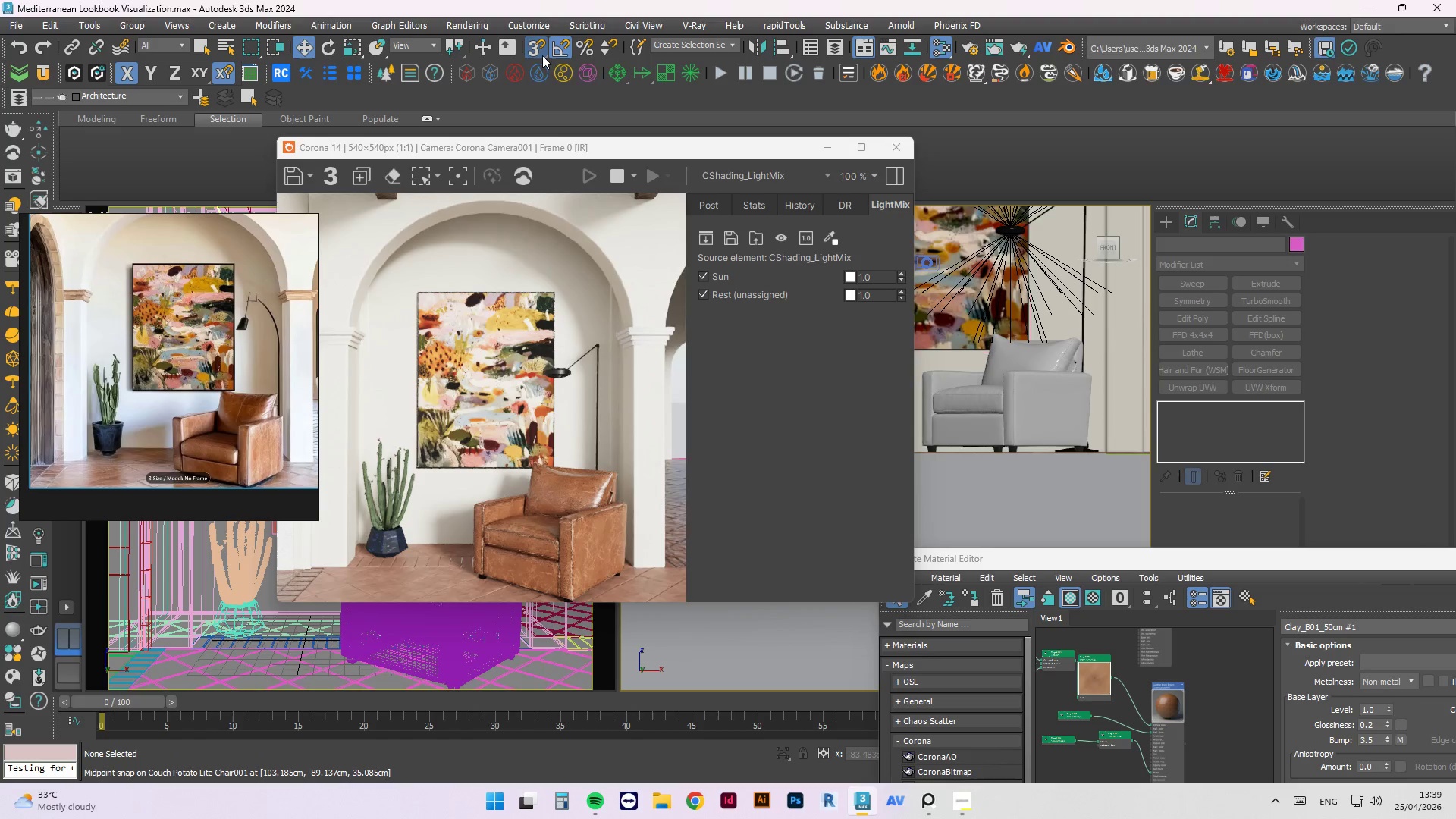 
scroll: coordinate [1014, 425], scroll_direction: down, amount: 3.0
 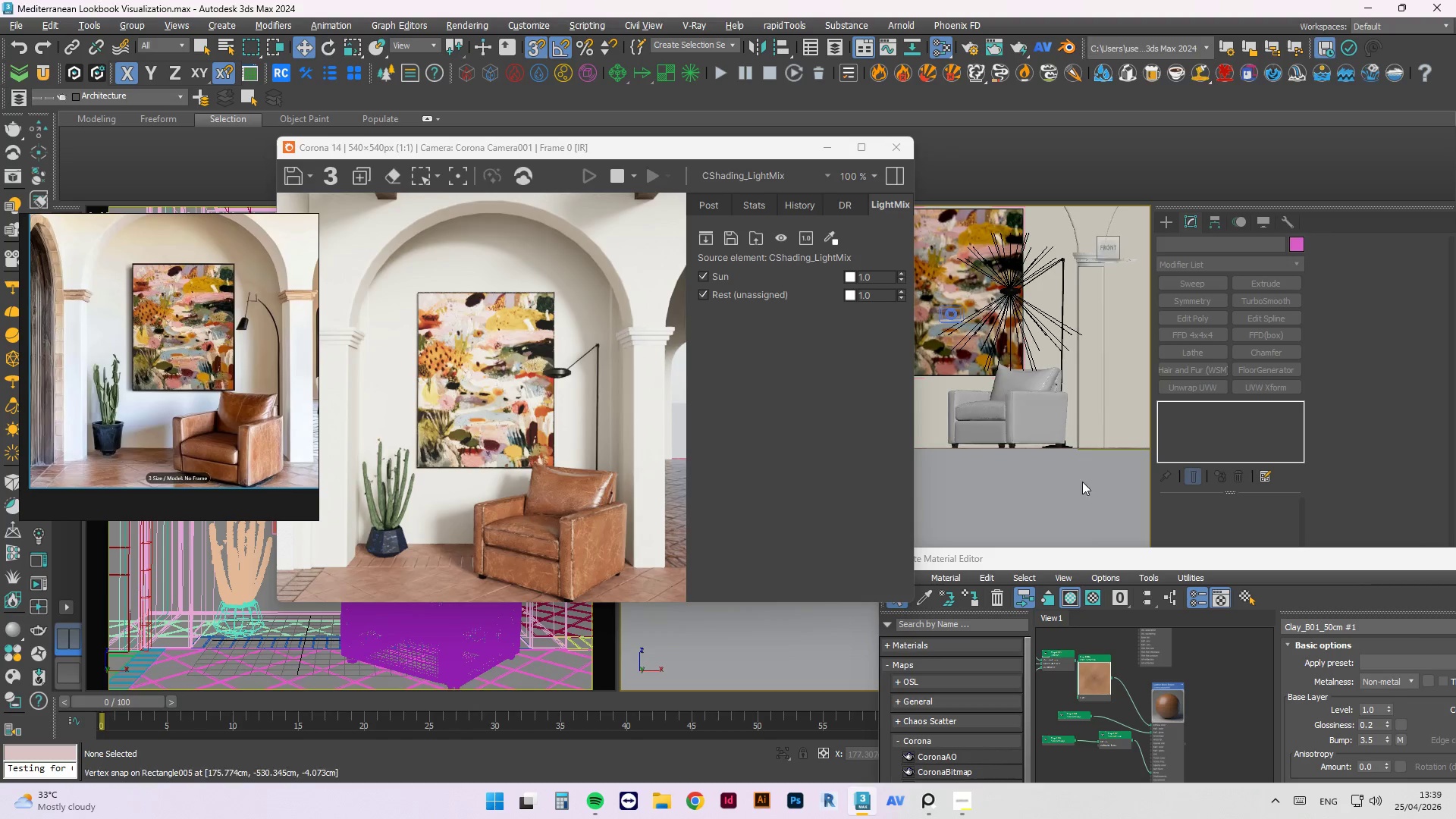 
left_click([535, 51])
 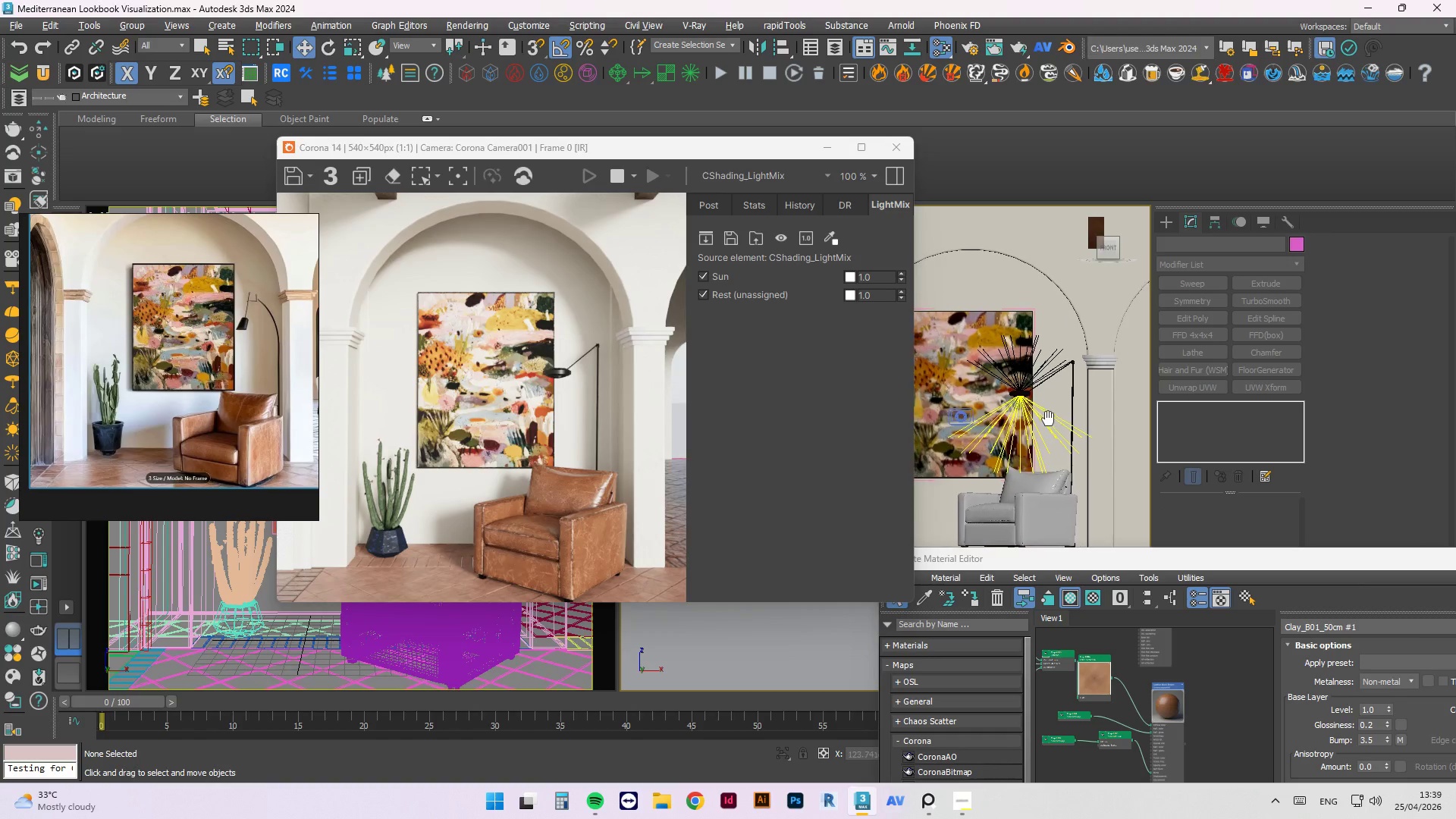 
left_click([1113, 359])
 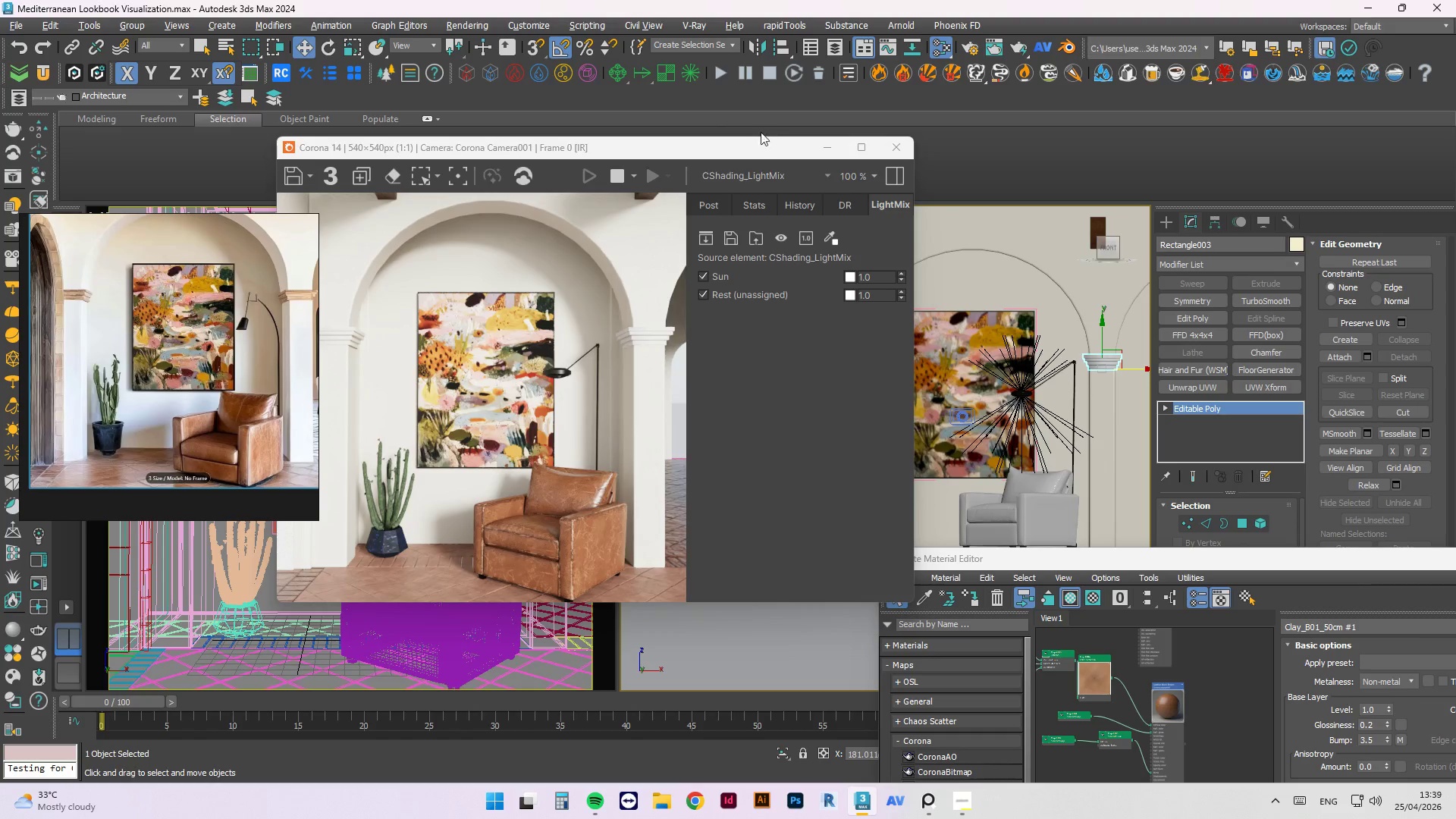 
left_click_drag(start_coordinate=[754, 150], to_coordinate=[576, 150])
 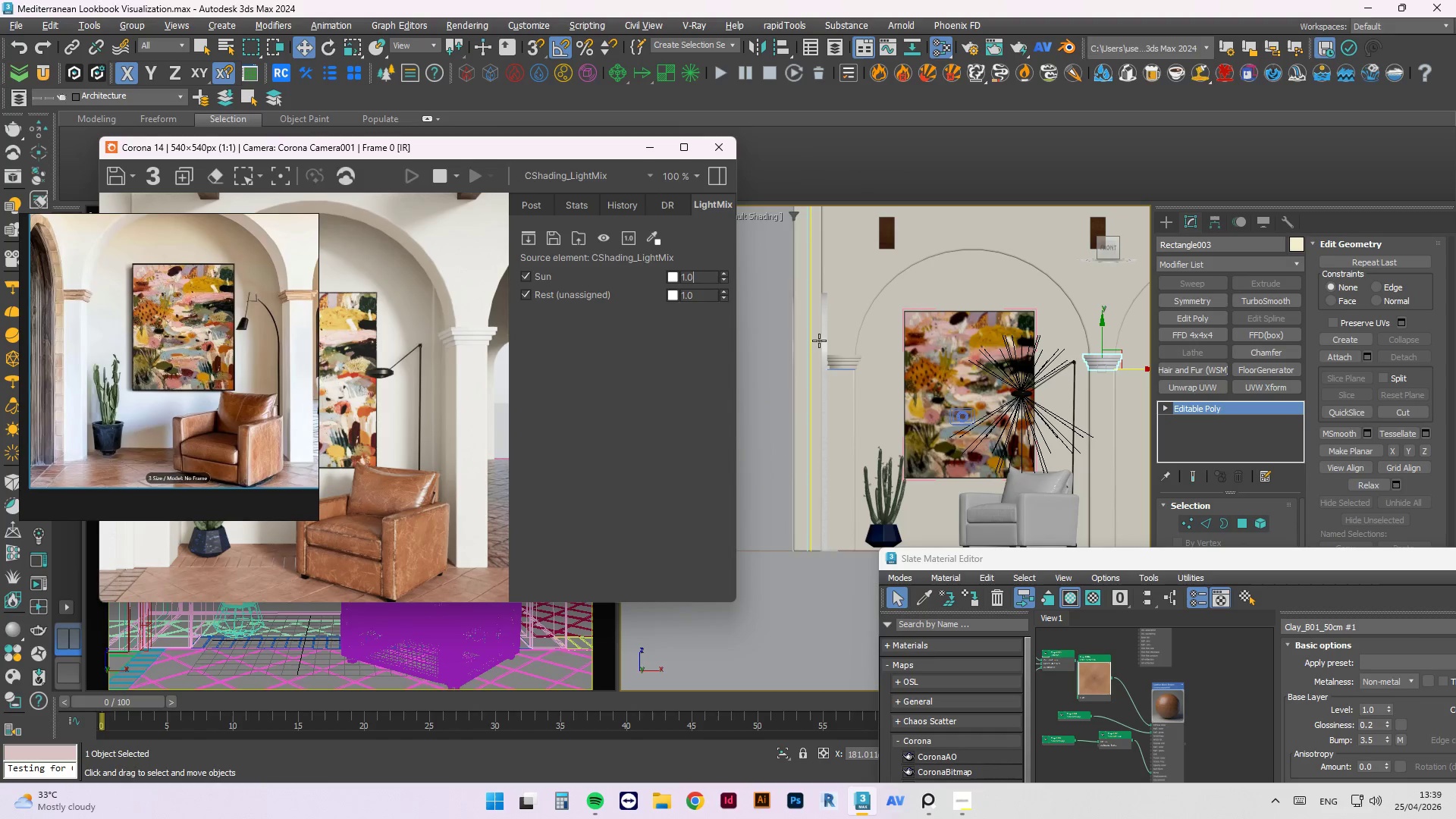 
hold_key(key=ControlLeft, duration=0.8)
left_click([844, 359])
 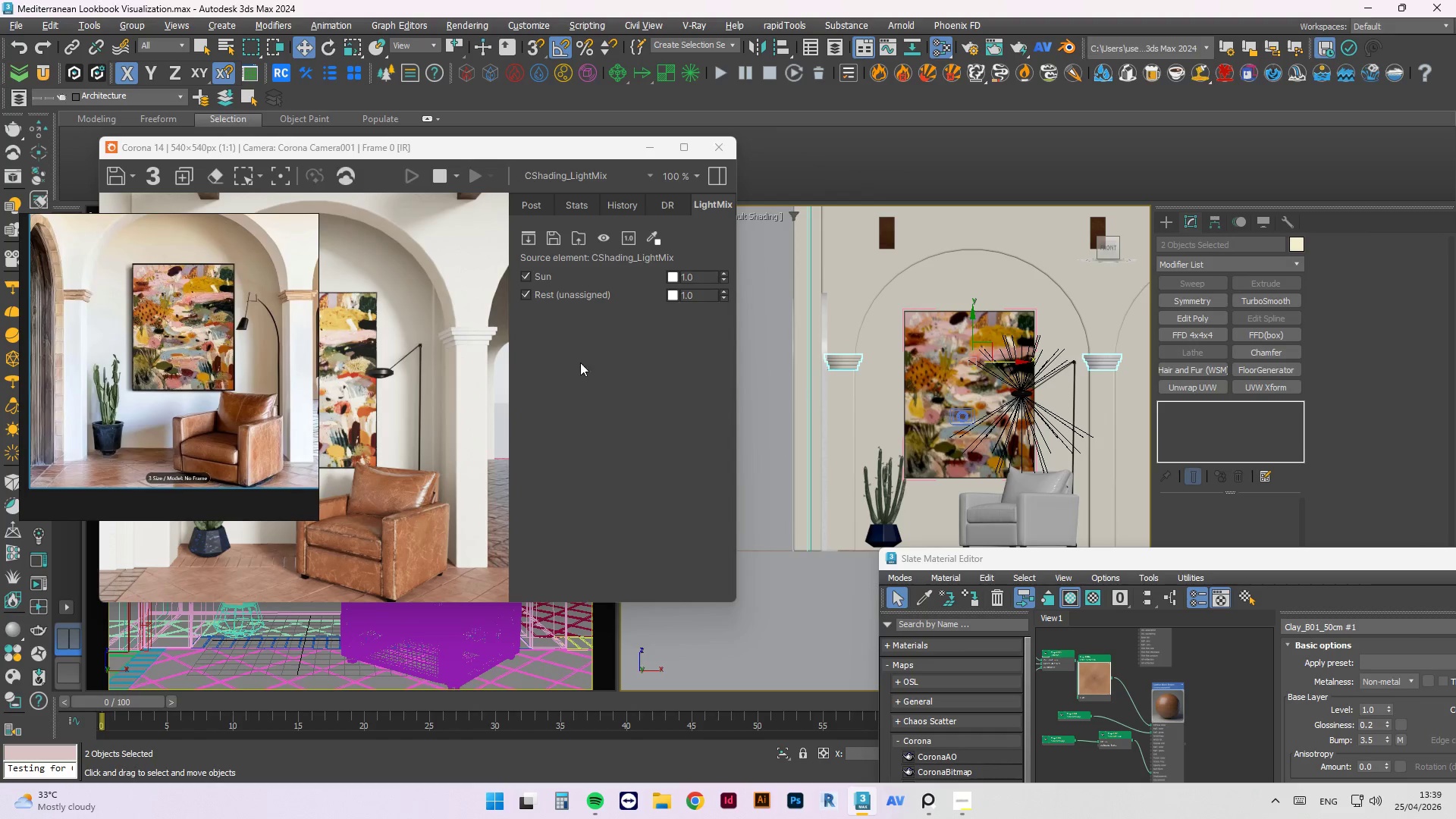 
scroll: coordinate [292, 347], scroll_direction: up, amount: 11.0
 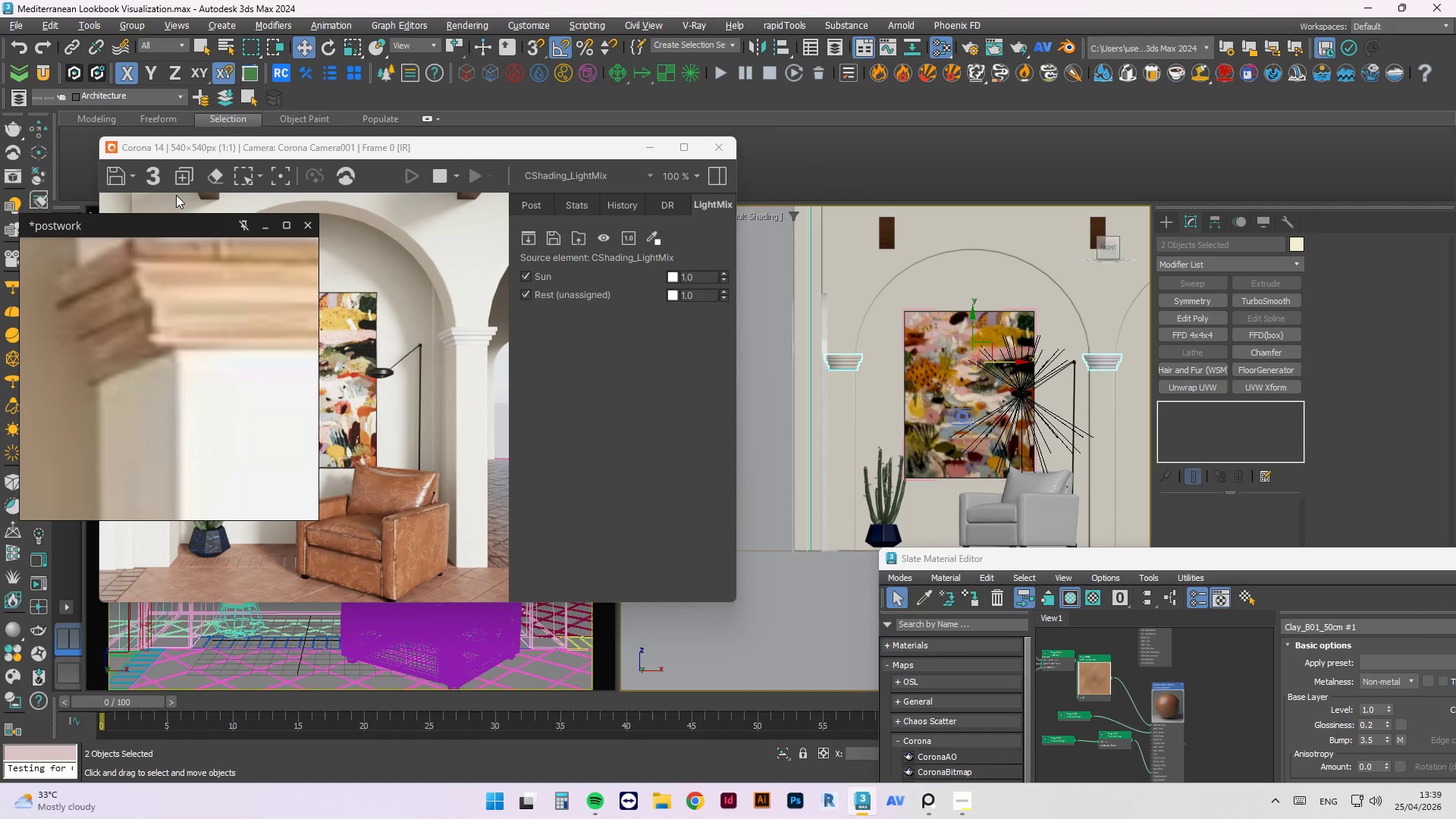 
left_click_drag(start_coordinate=[183, 229], to_coordinate=[718, 196])
 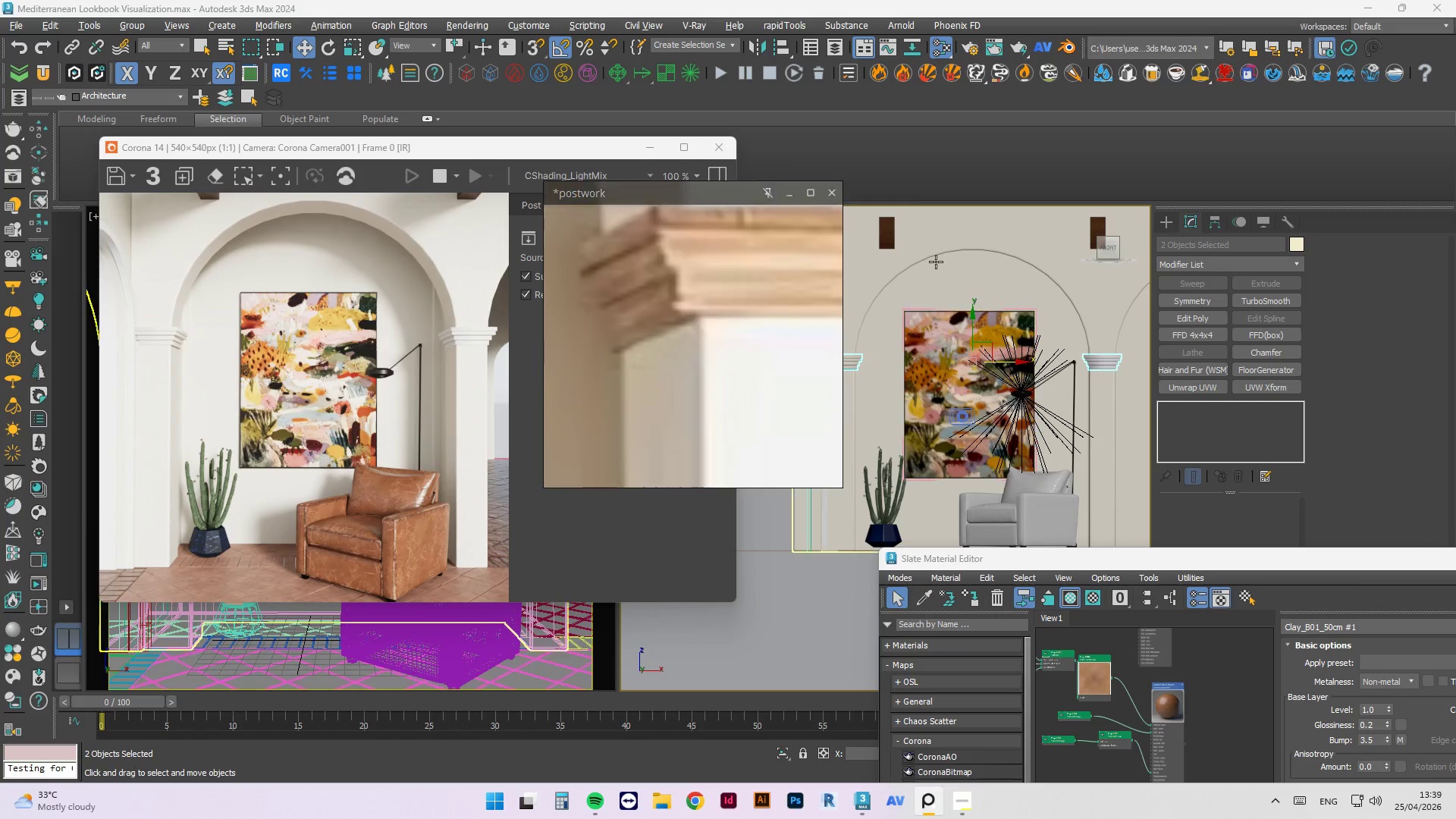 
key(Control+S)
 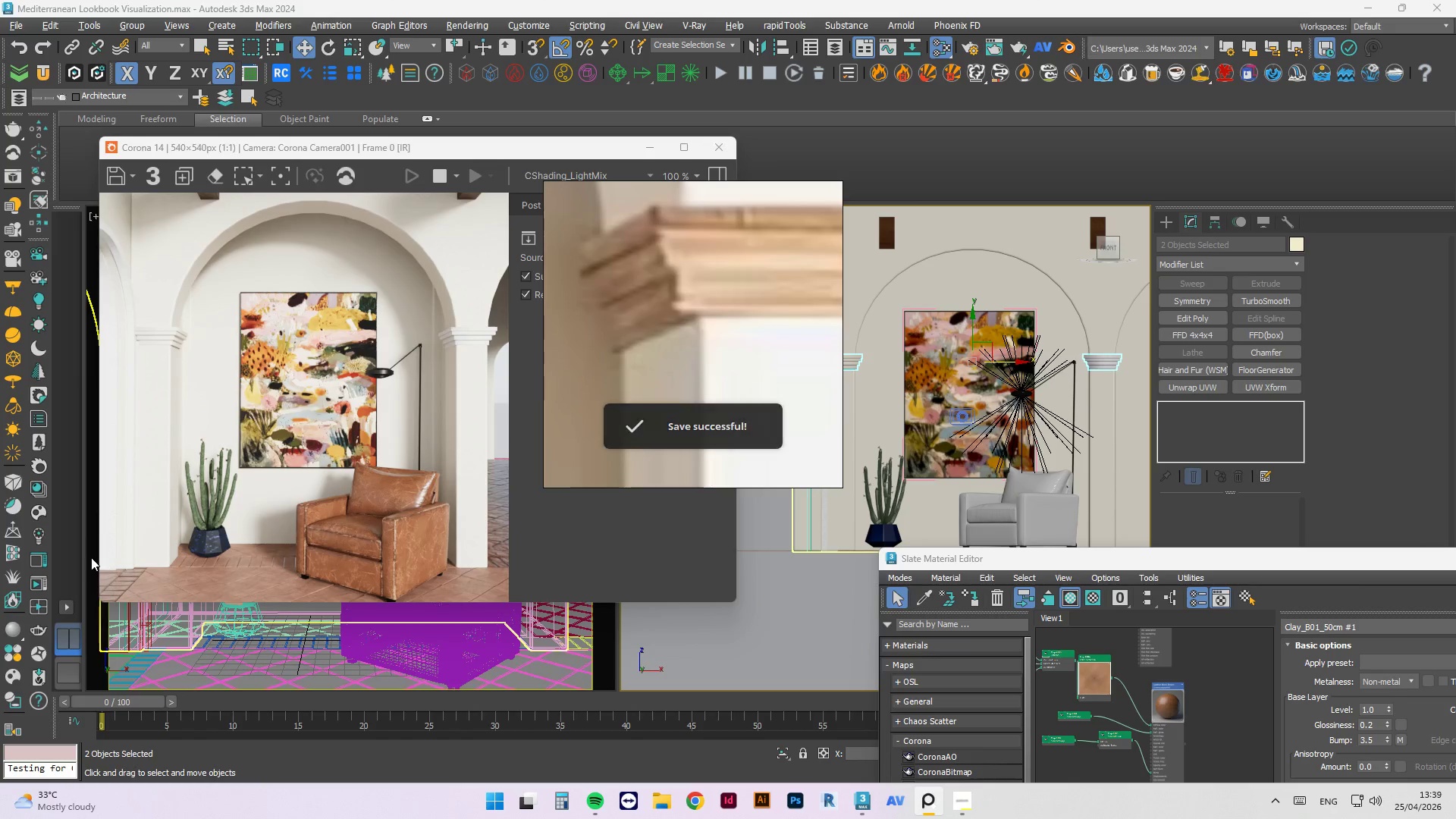 
key(Control+S)
 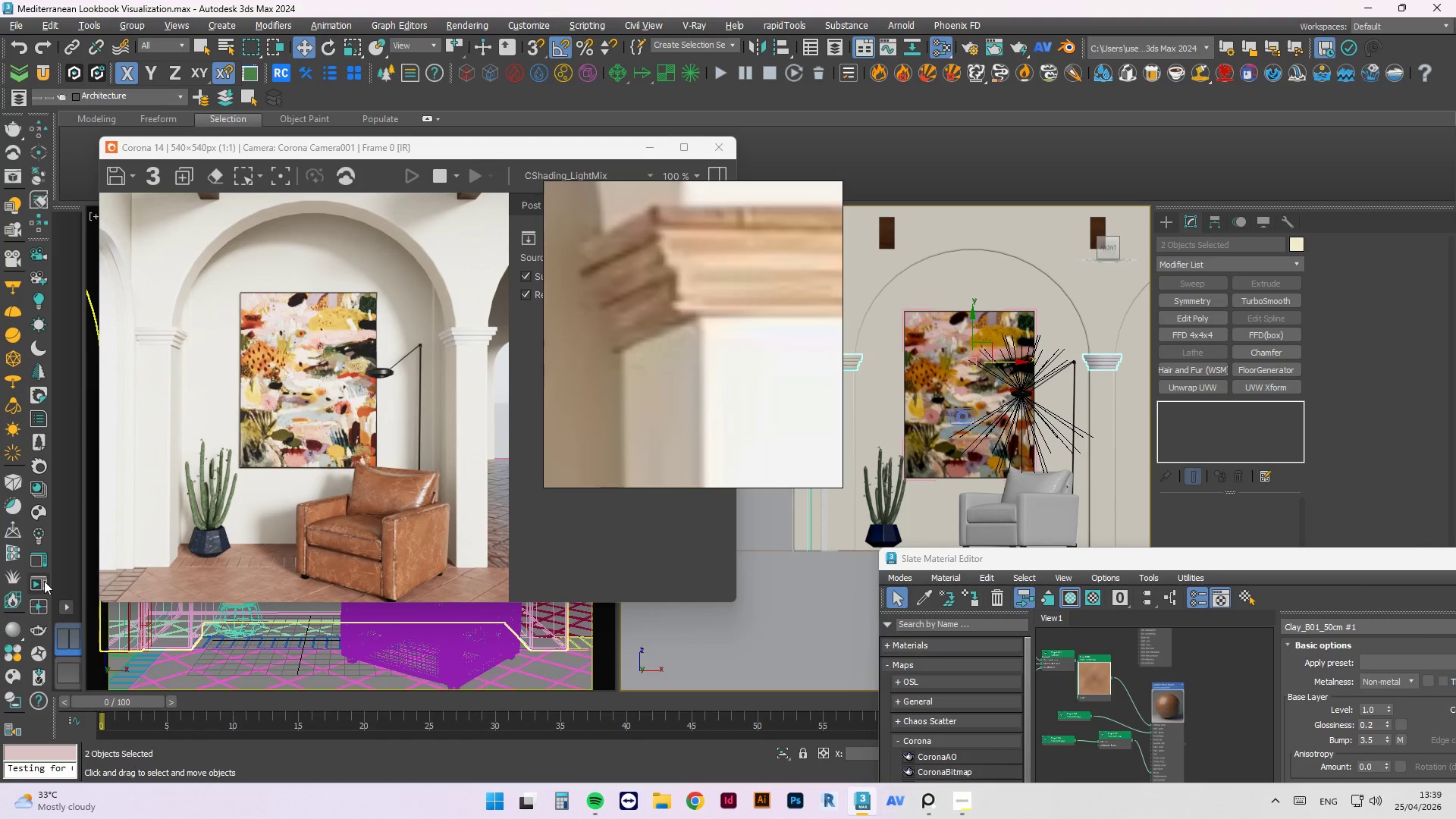 
wait(15.72)
 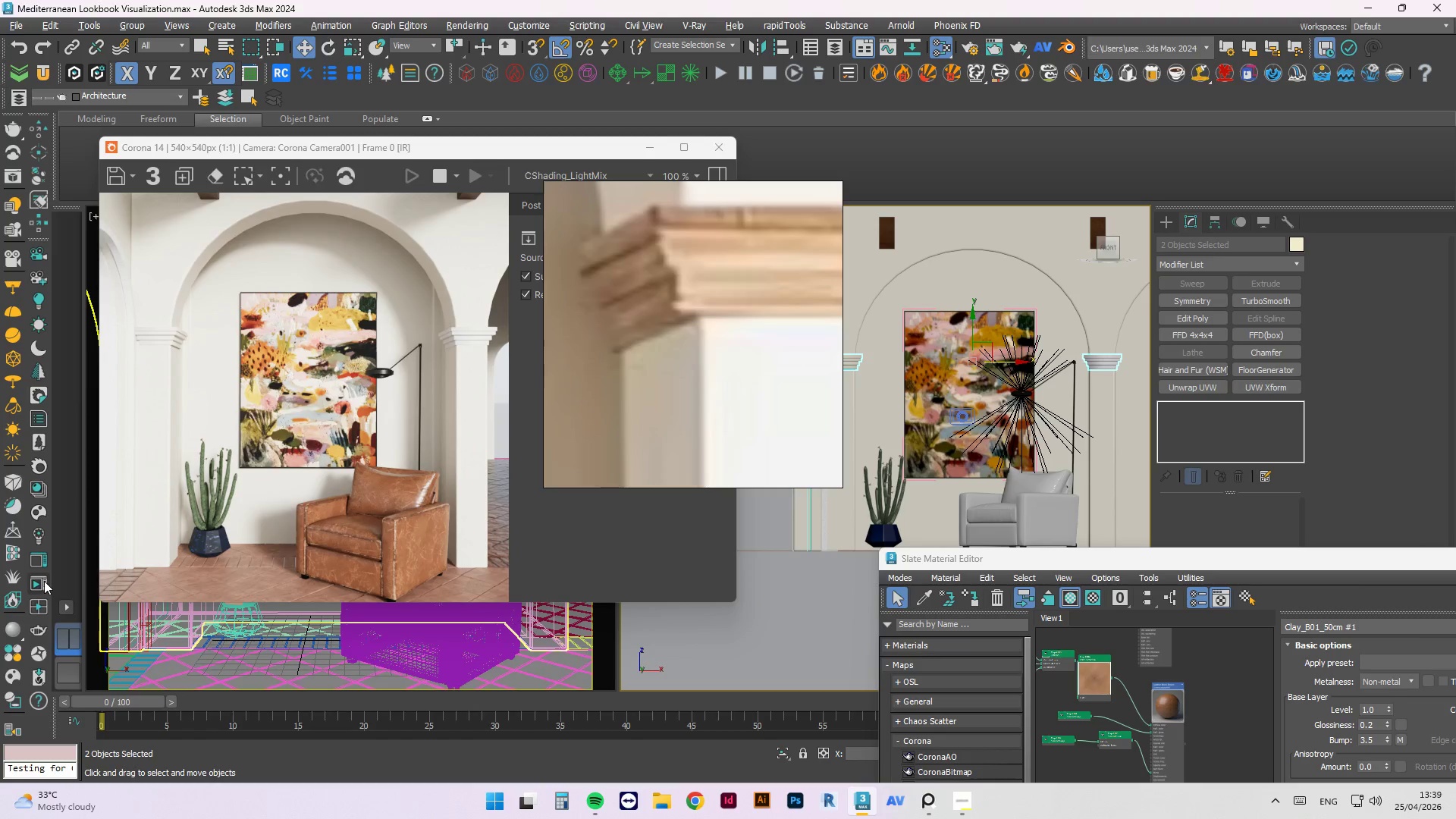 
mouse_move([33, 482])
 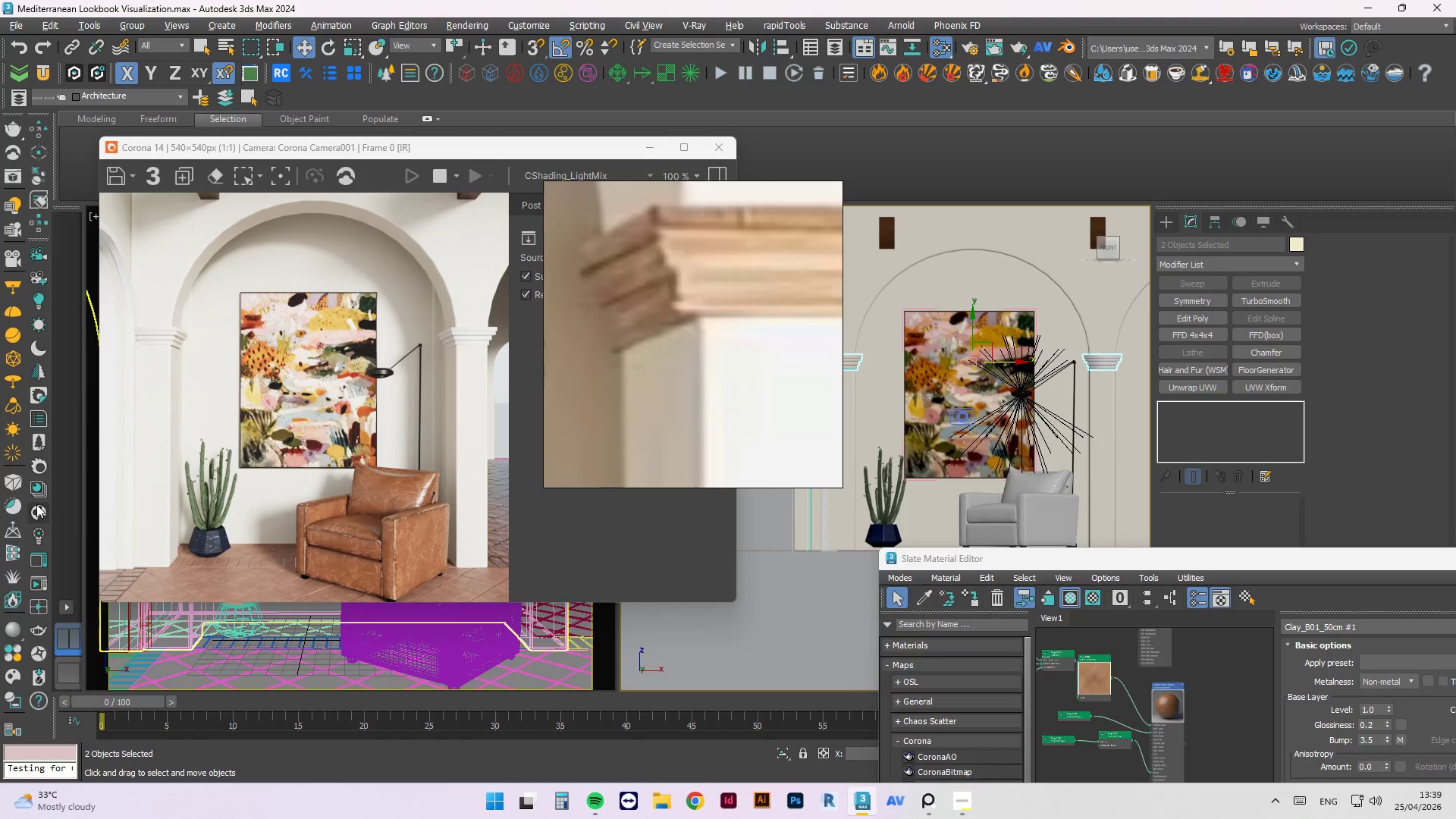 
left_click([39, 511])
 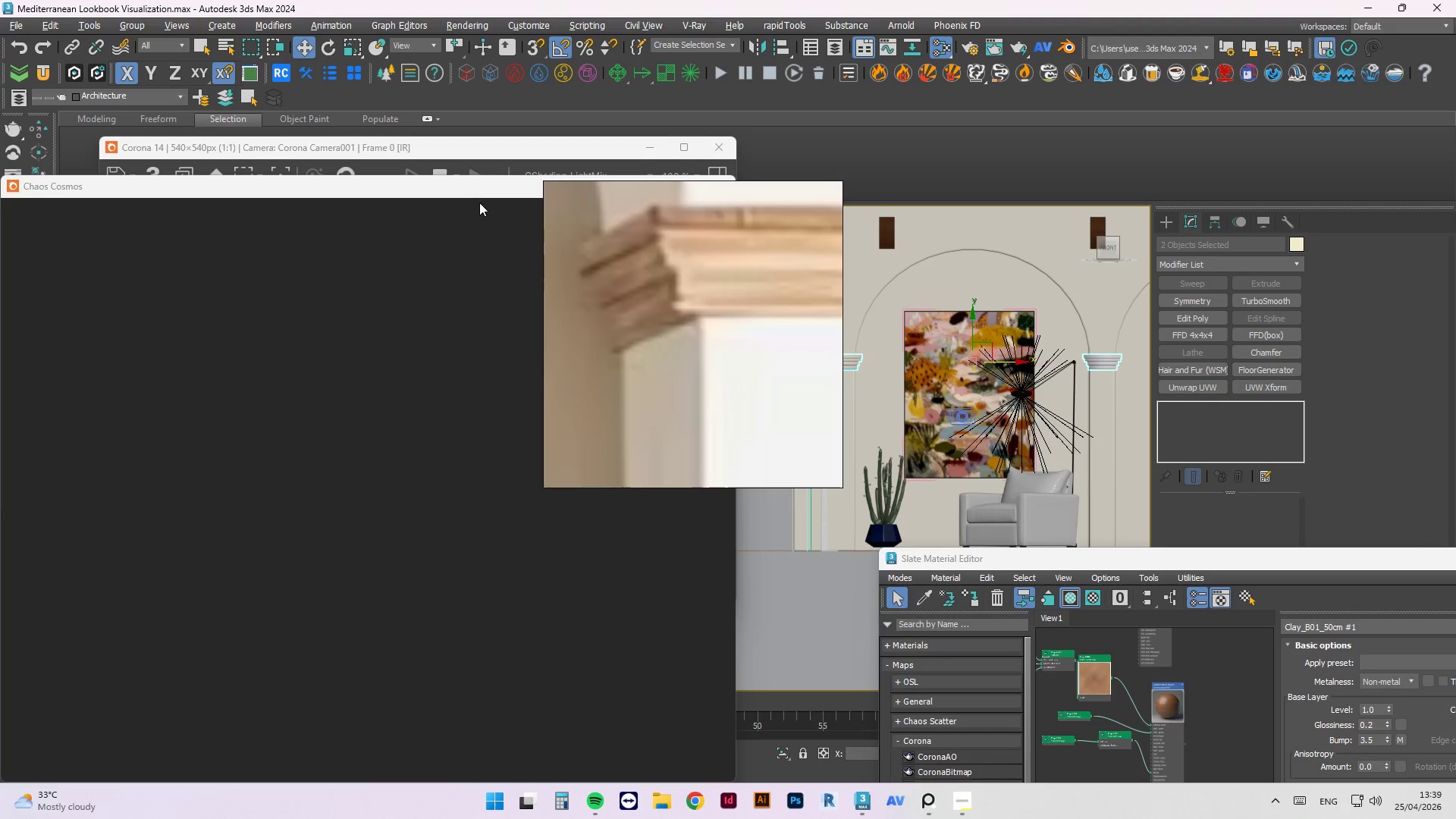 
left_click_drag(start_coordinate=[476, 184], to_coordinate=[1019, 132])
 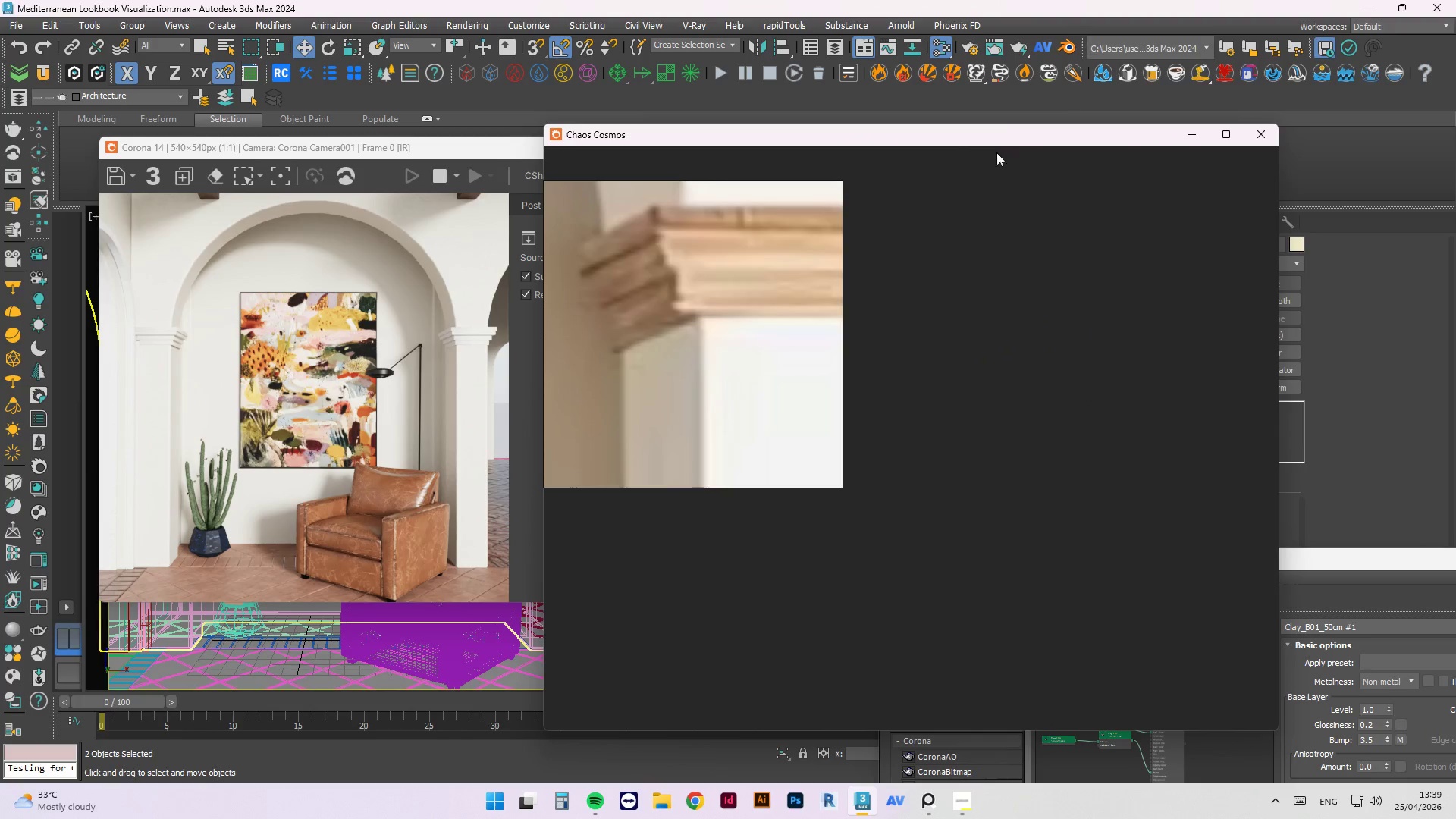 
mouse_move([979, 174])
 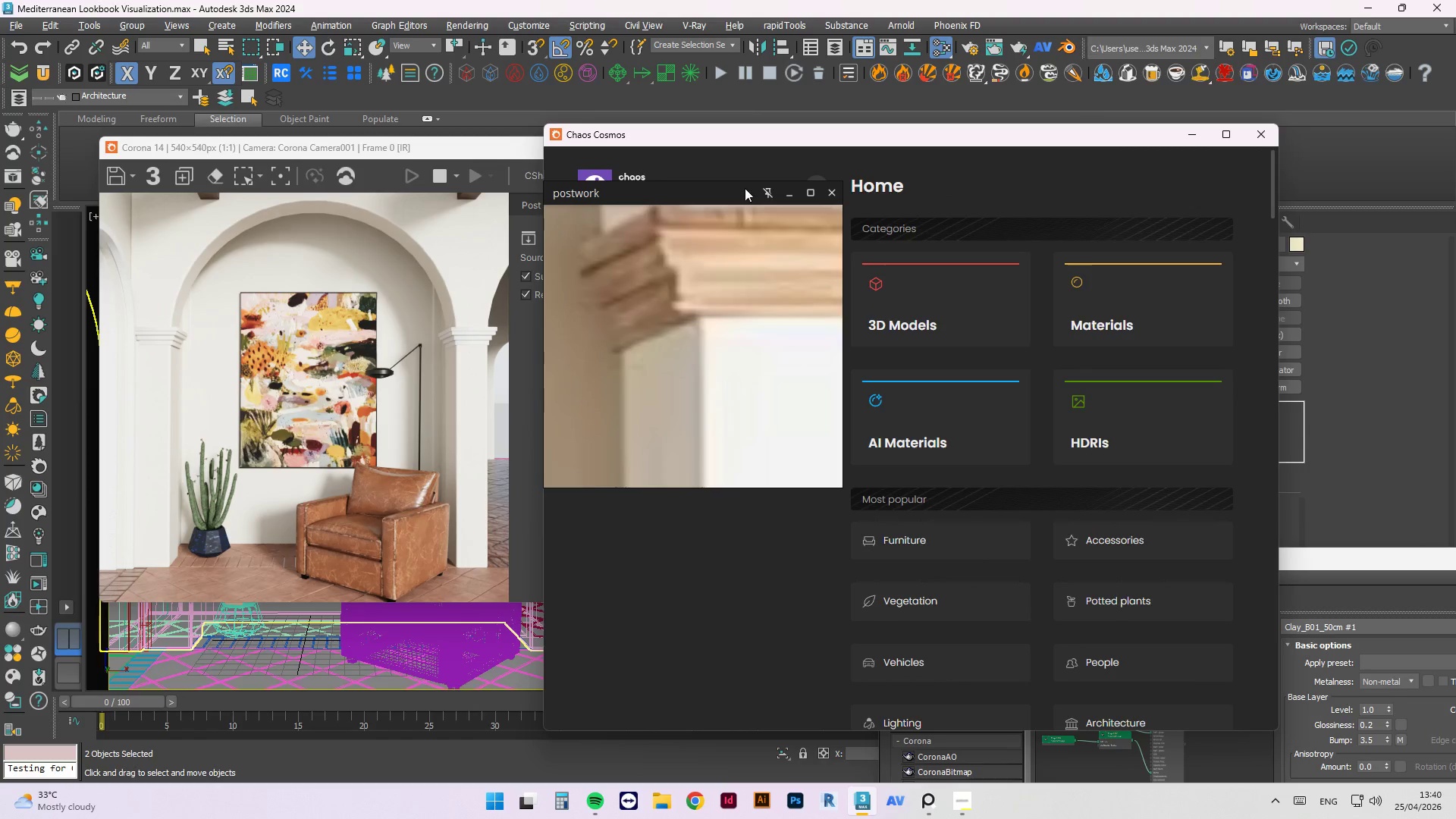 
left_click_drag(start_coordinate=[737, 196], to_coordinate=[258, 431])
 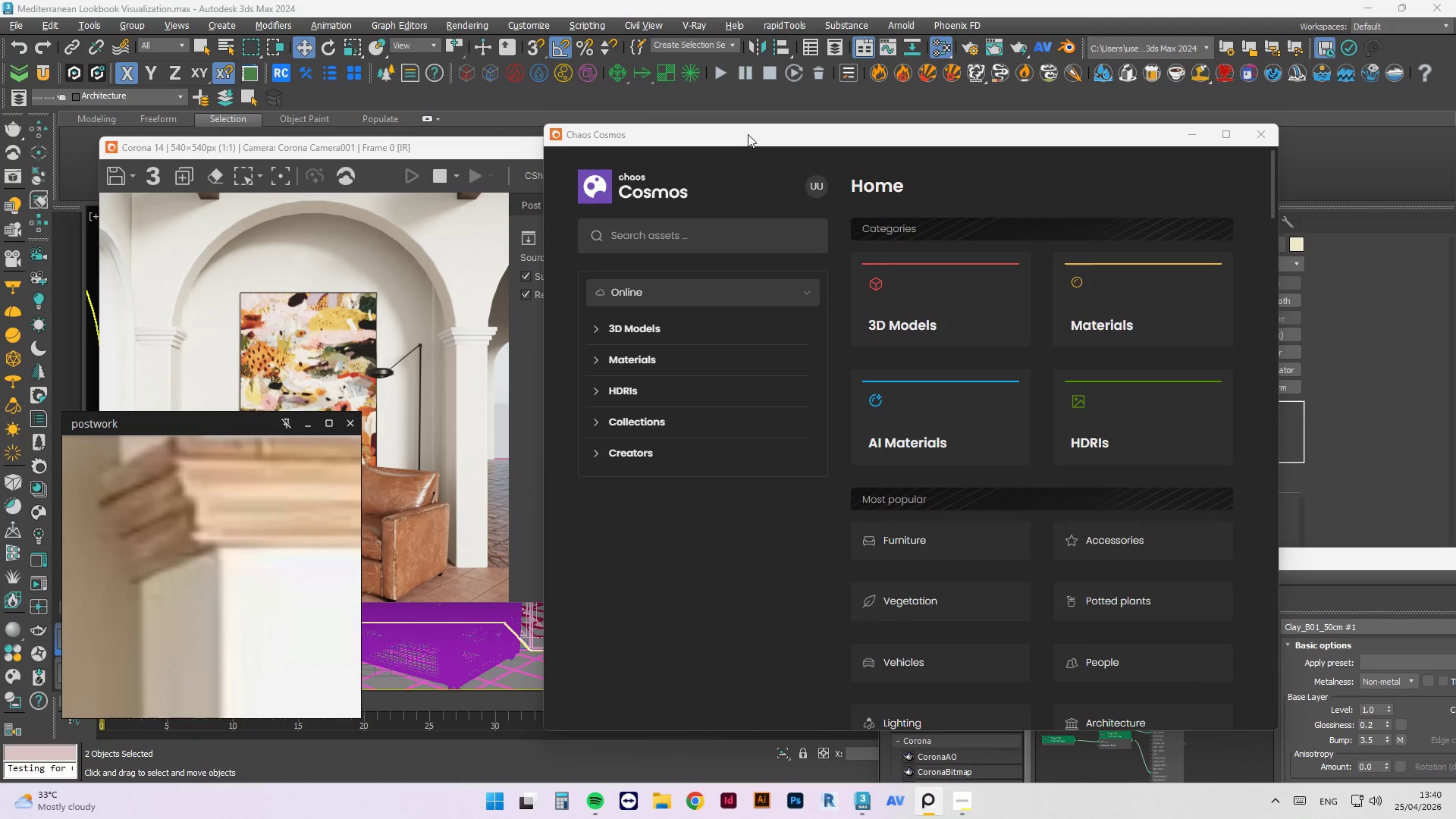 
left_click_drag(start_coordinate=[748, 134], to_coordinate=[742, 152])
 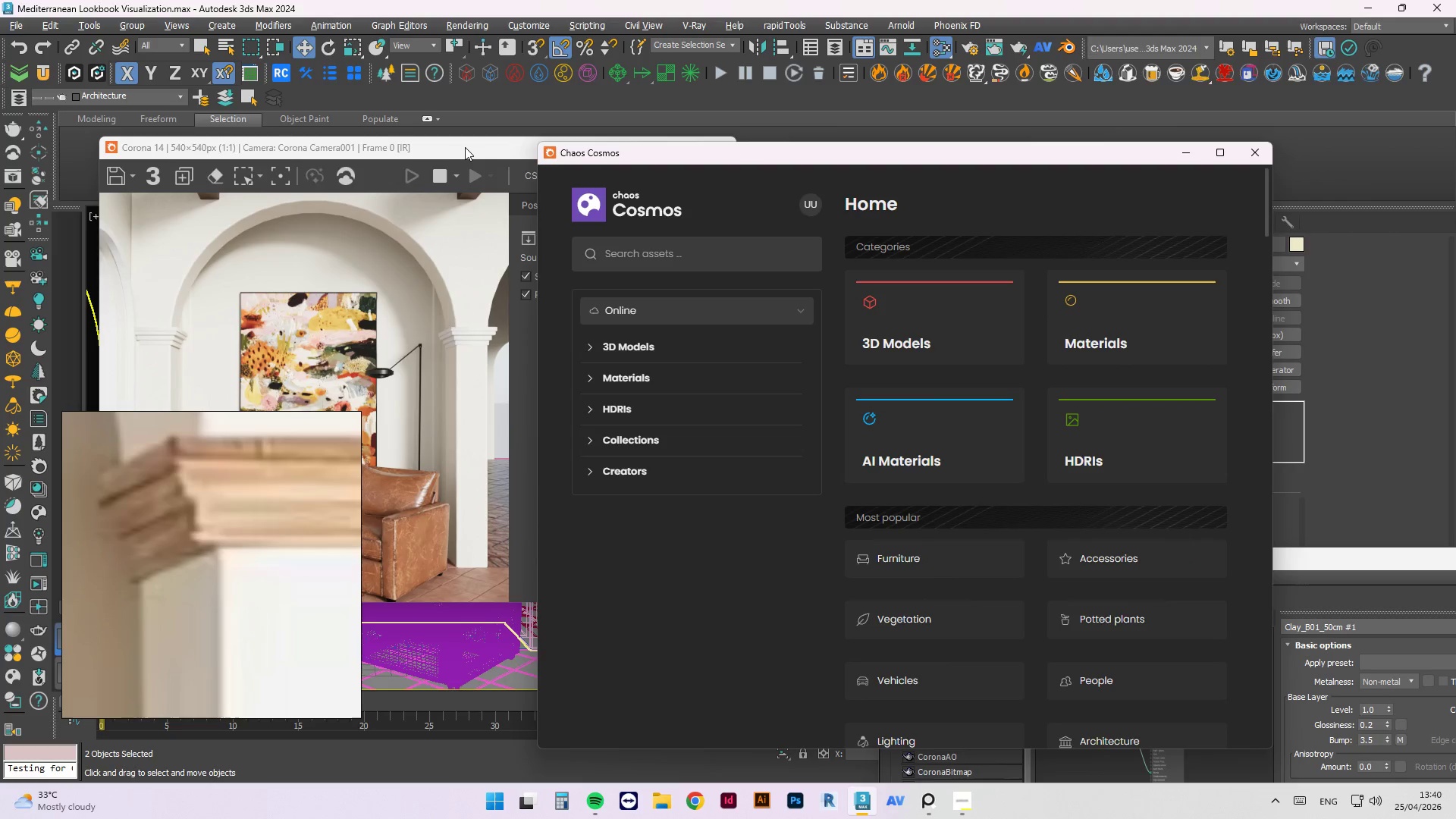 
left_click_drag(start_coordinate=[466, 147], to_coordinate=[389, 93])
 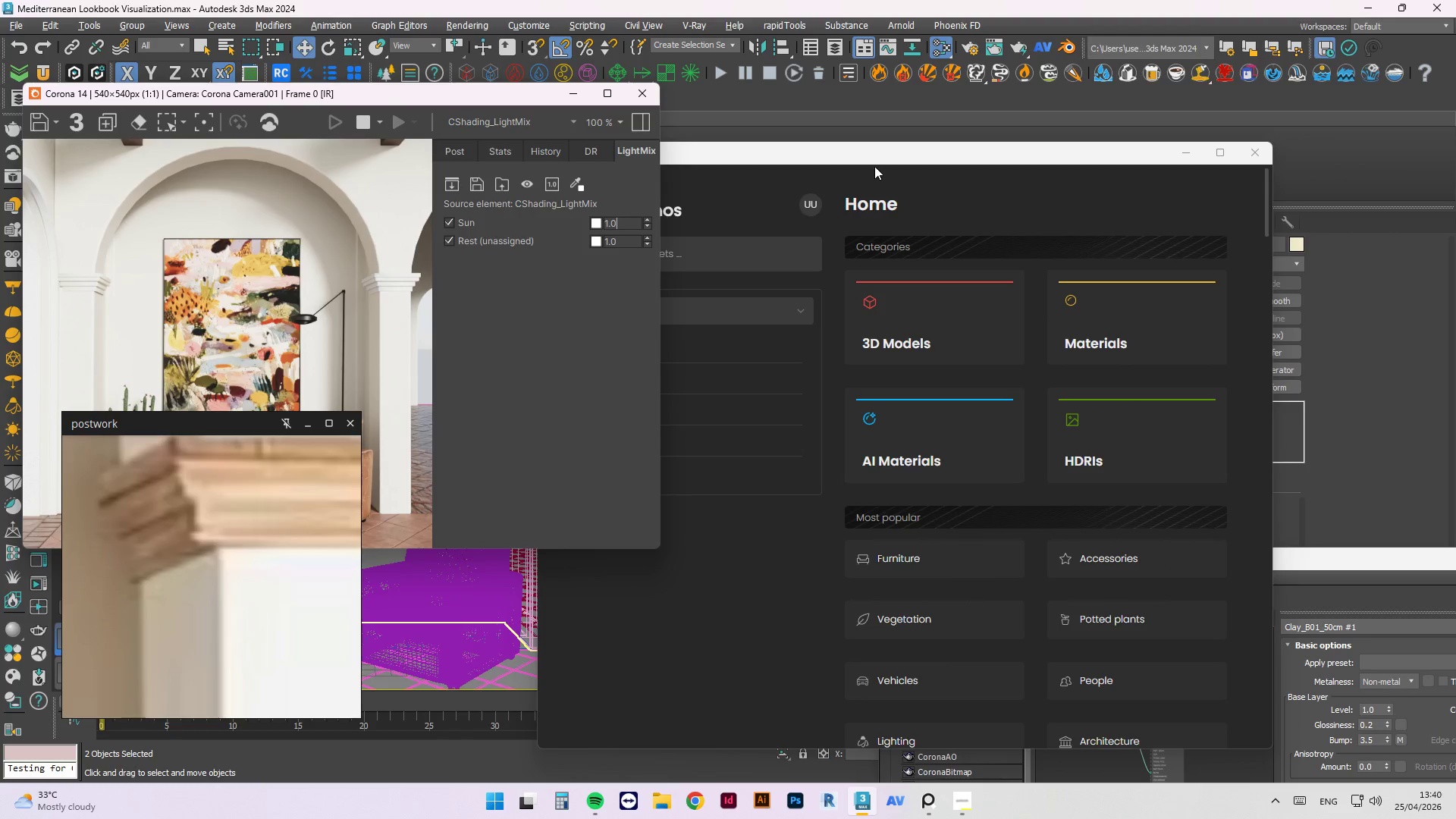 
left_click_drag(start_coordinate=[889, 157], to_coordinate=[996, 165])
 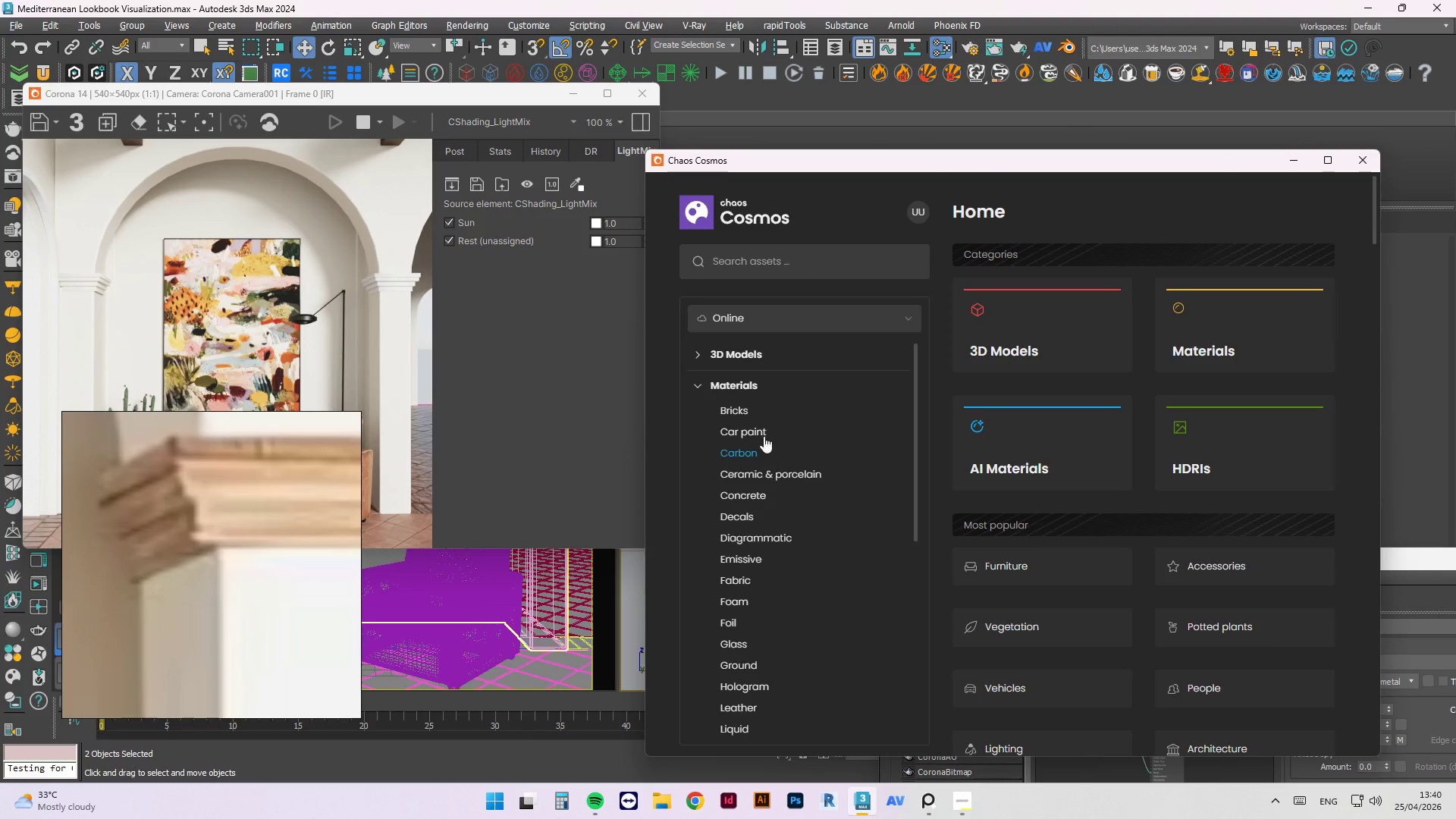 
left_click([745, 410])
 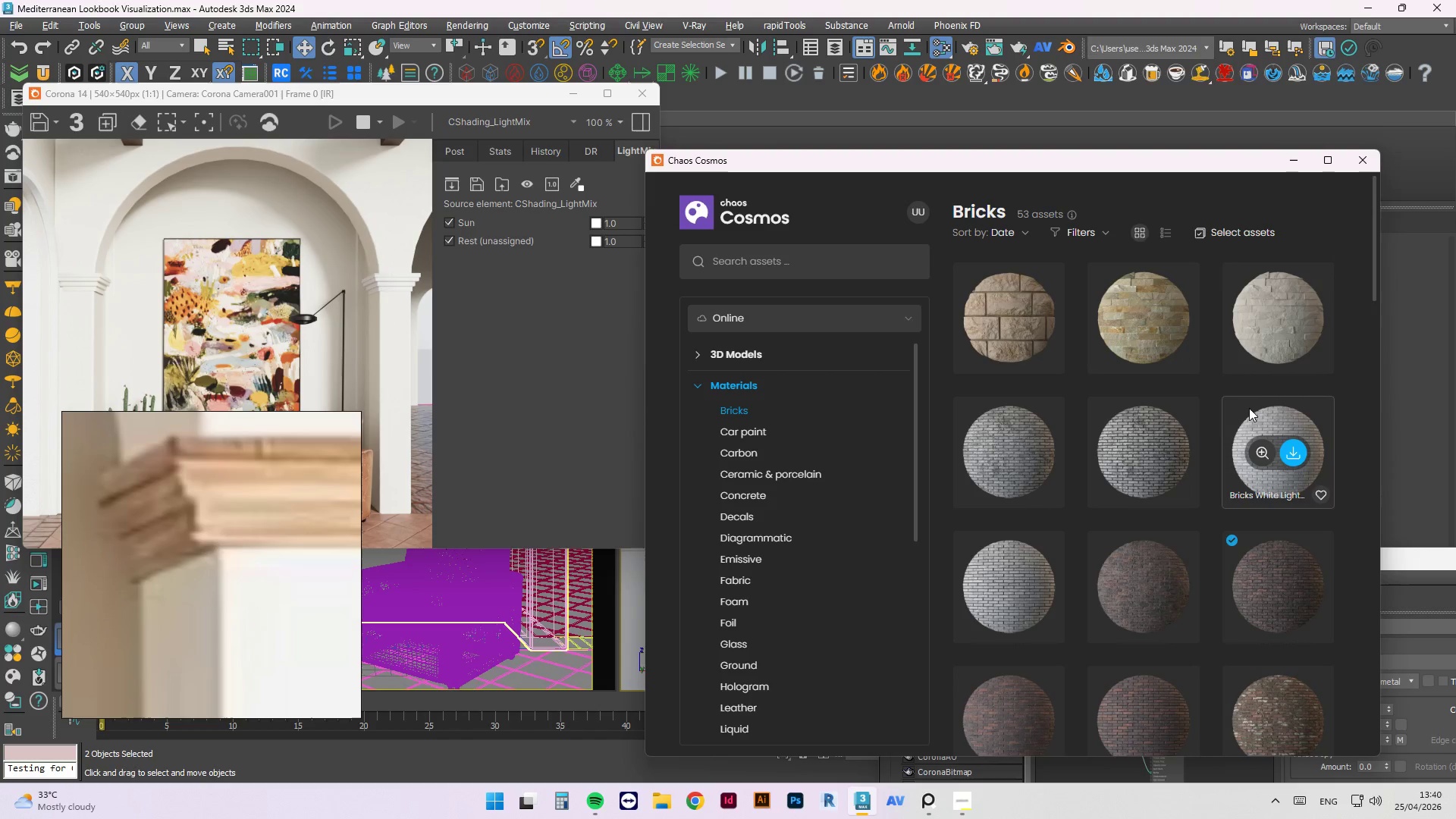 
scroll: coordinate [1287, 559], scroll_direction: down, amount: 6.0
 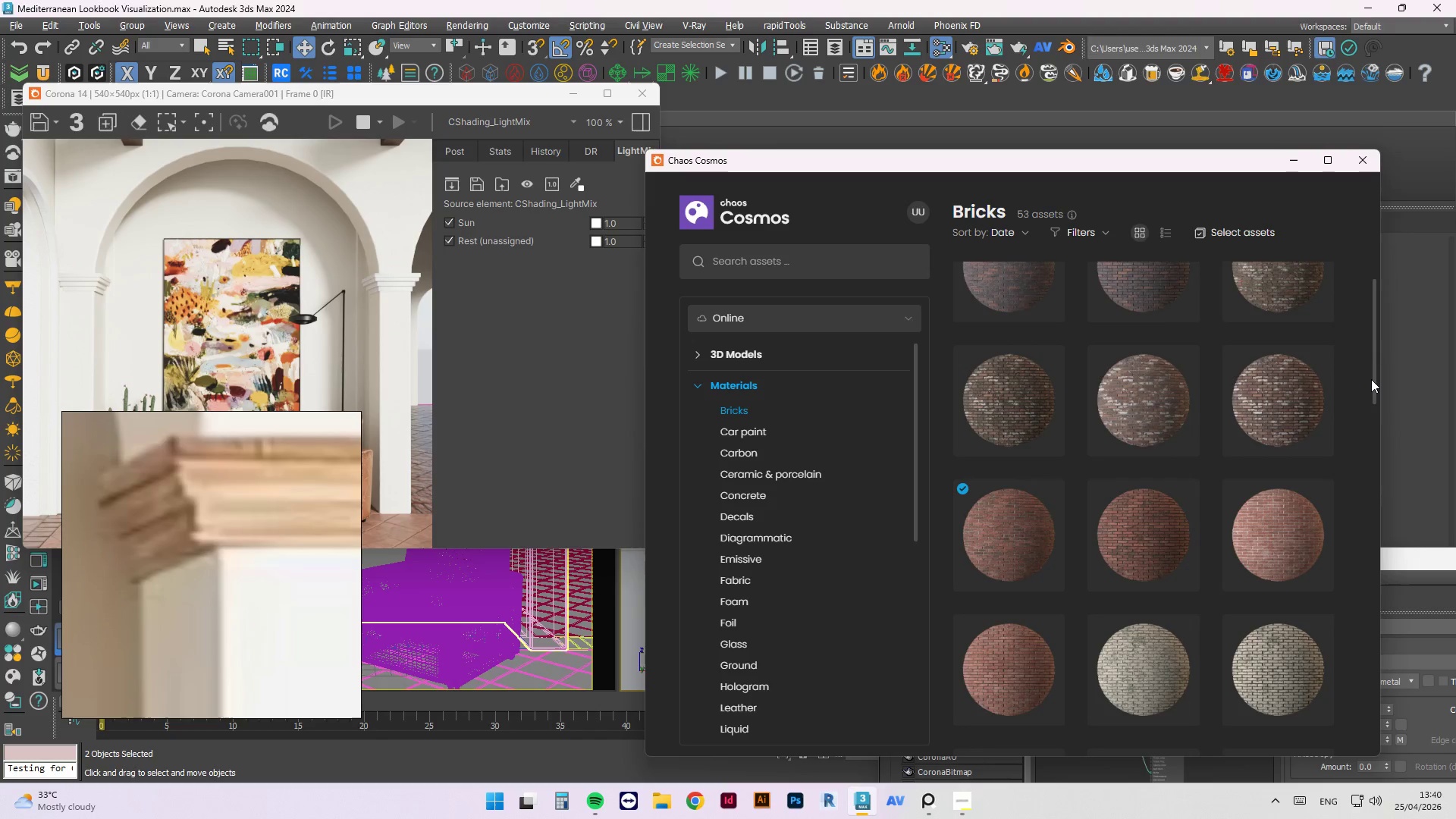 
left_click_drag(start_coordinate=[1372, 381], to_coordinate=[1372, 227])
 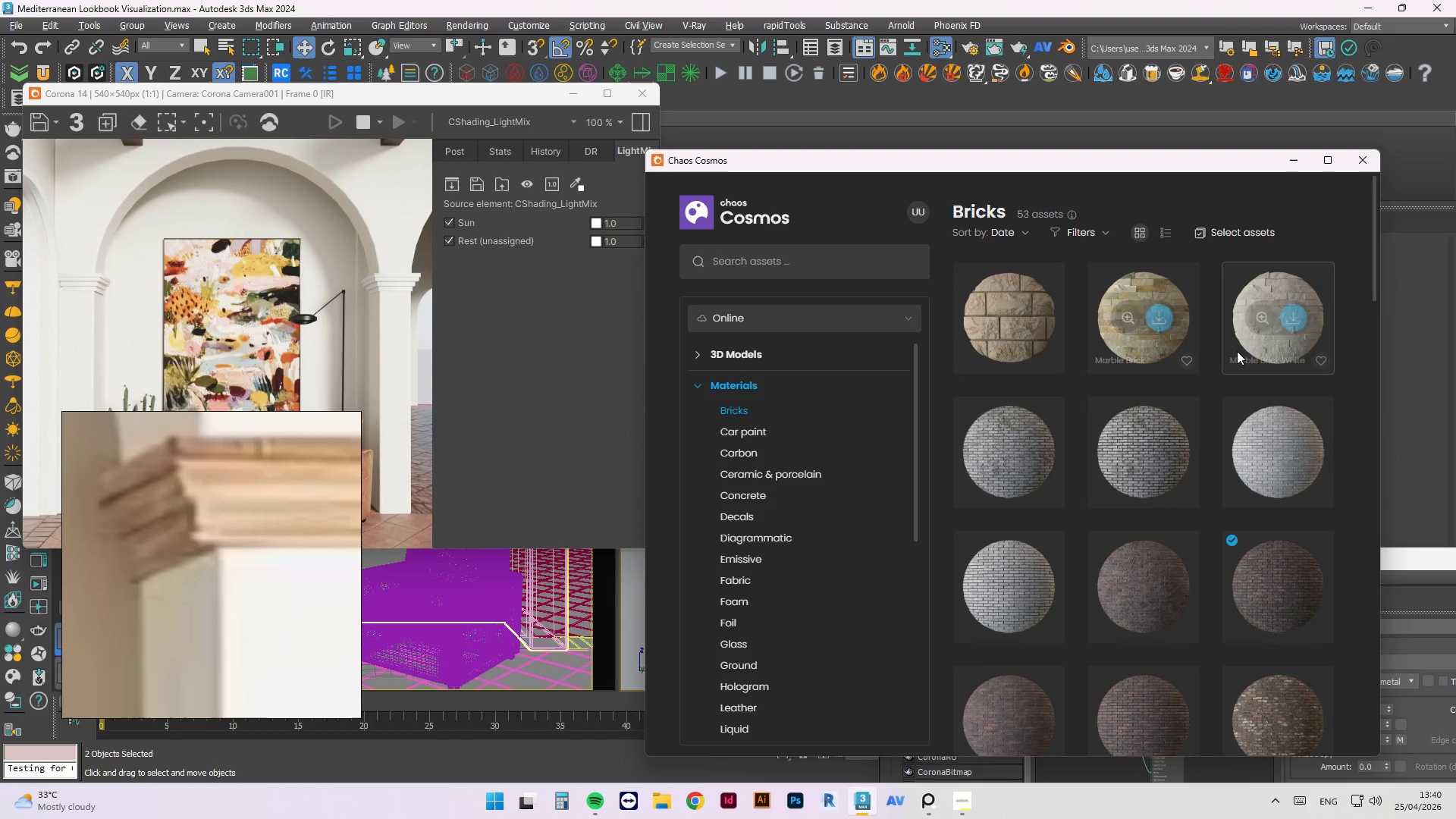 
wait(9.16)
 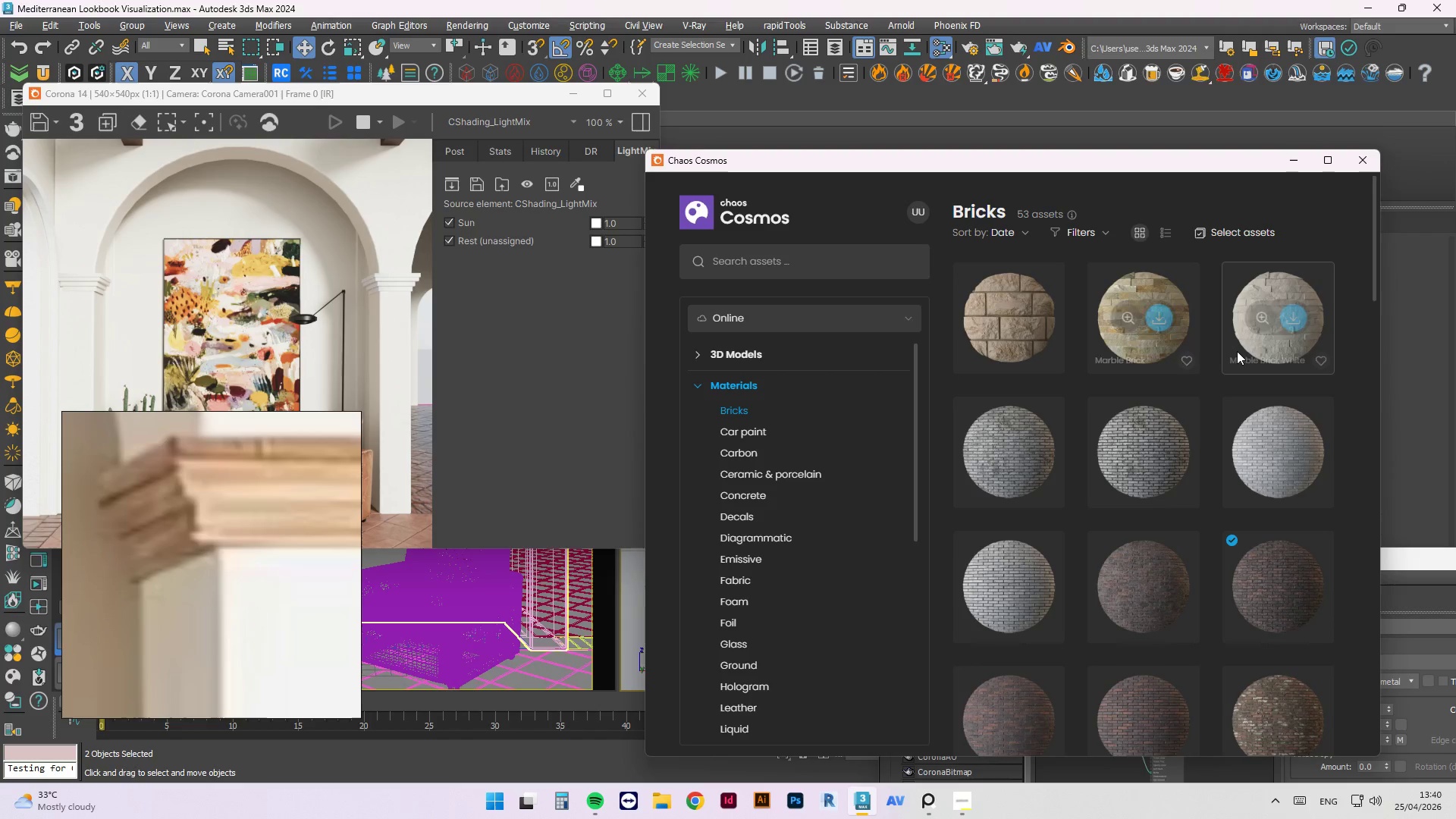 
scroll: coordinate [1203, 366], scroll_direction: down, amount: 10.0
 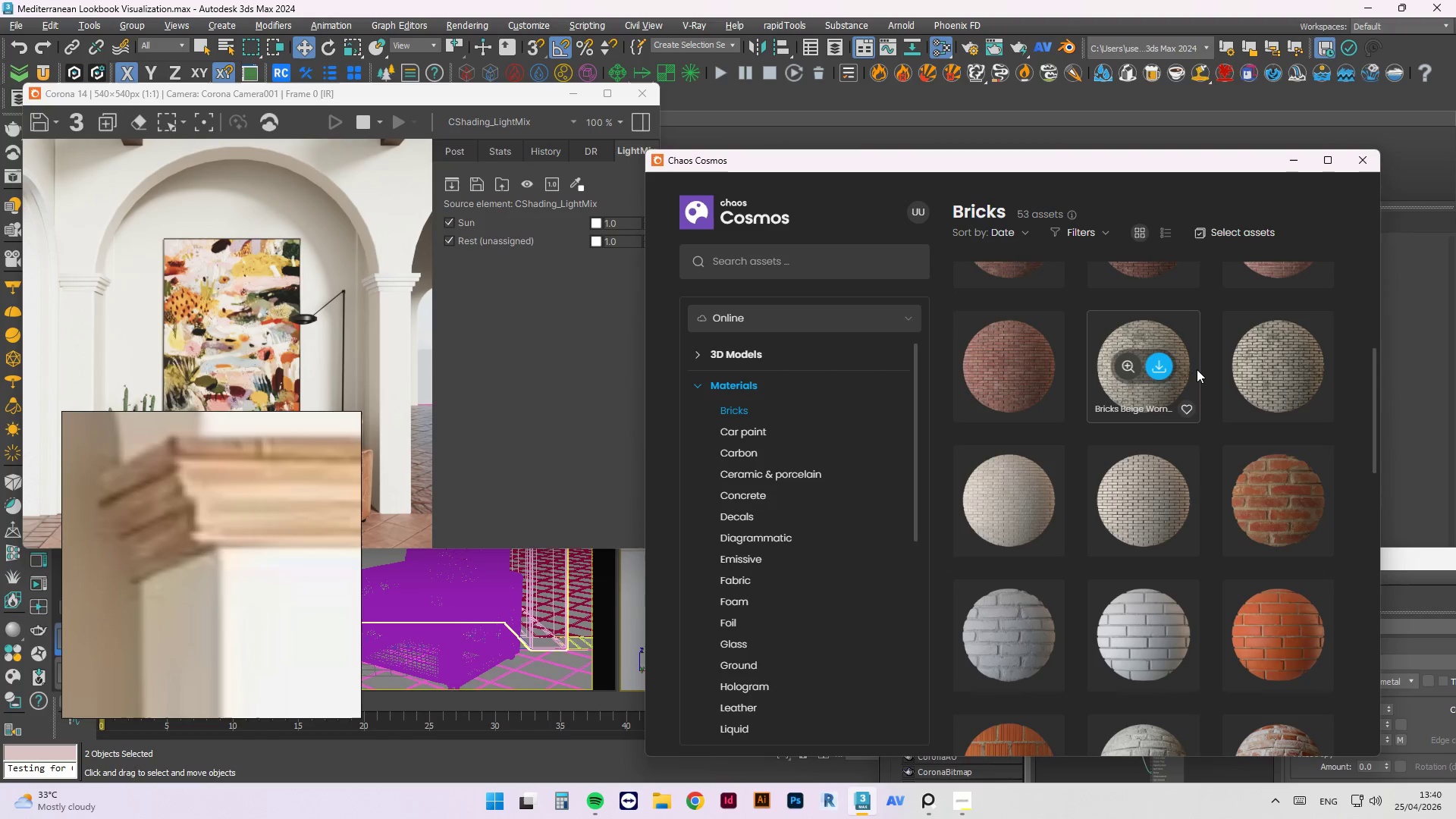 
mouse_move([1232, 365])
 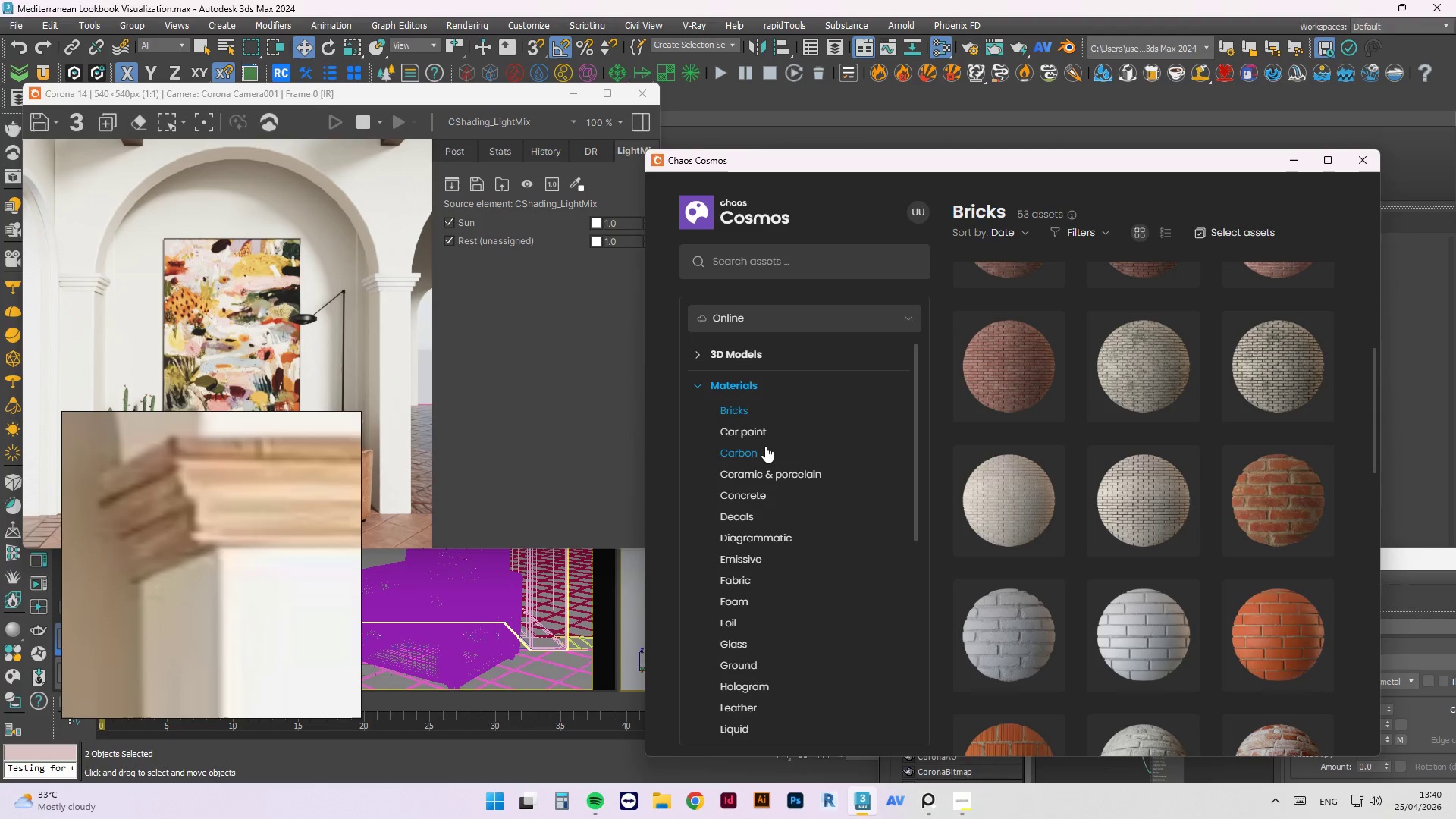 
left_click([768, 473])
 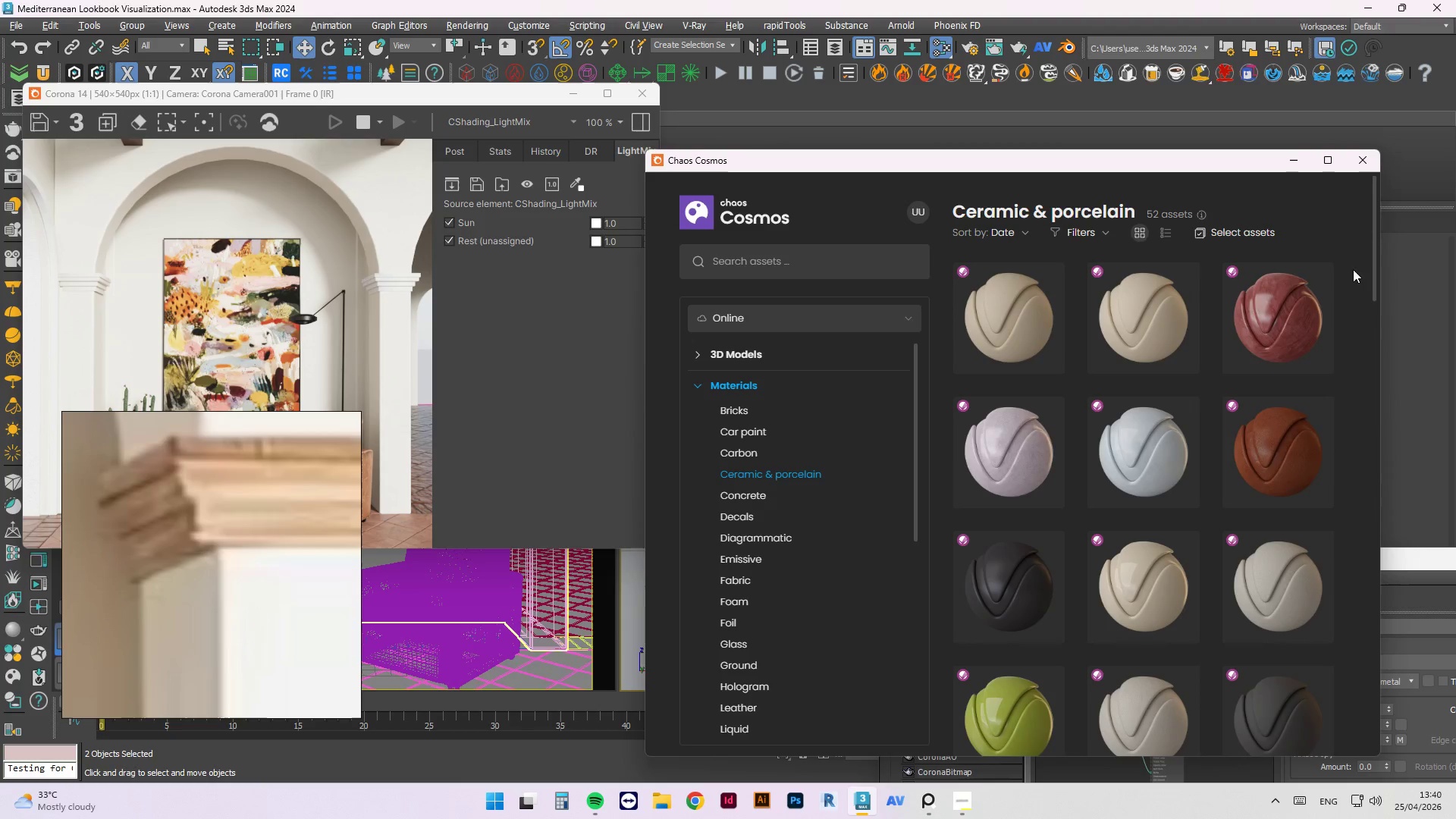 
left_click_drag(start_coordinate=[1374, 245], to_coordinate=[1375, 420])
 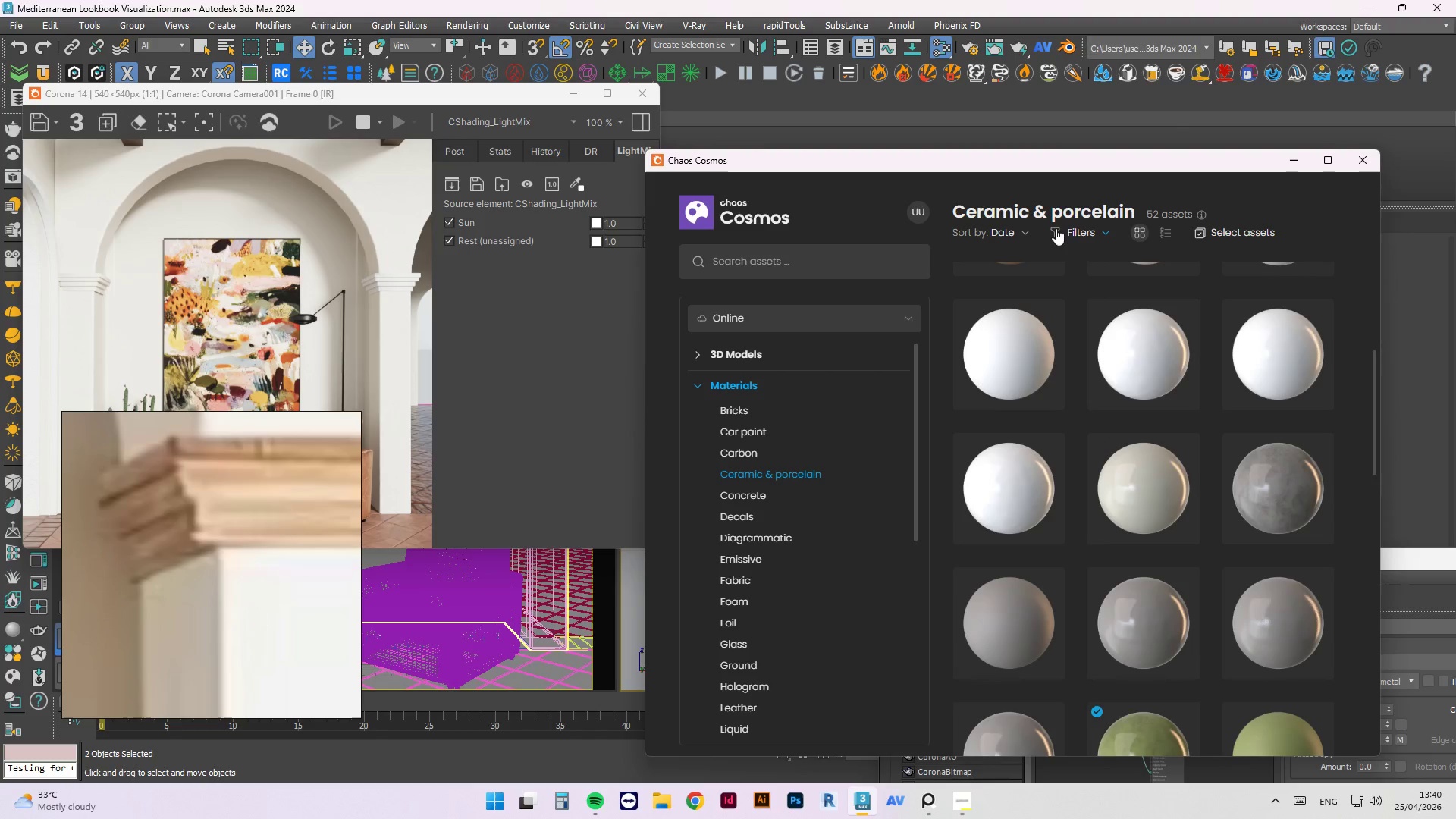 
left_click([1068, 234])
 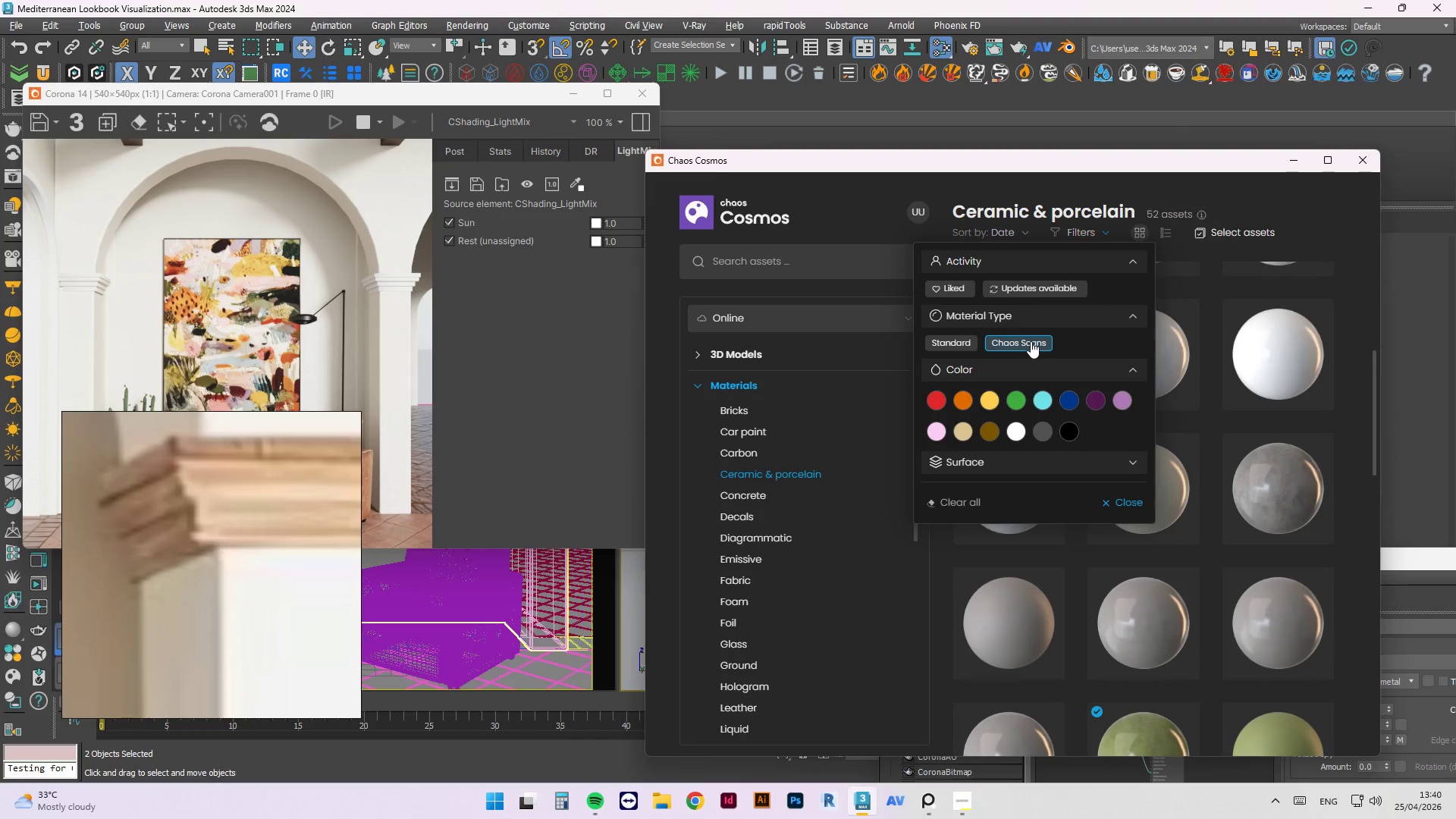 
left_click([970, 339])
 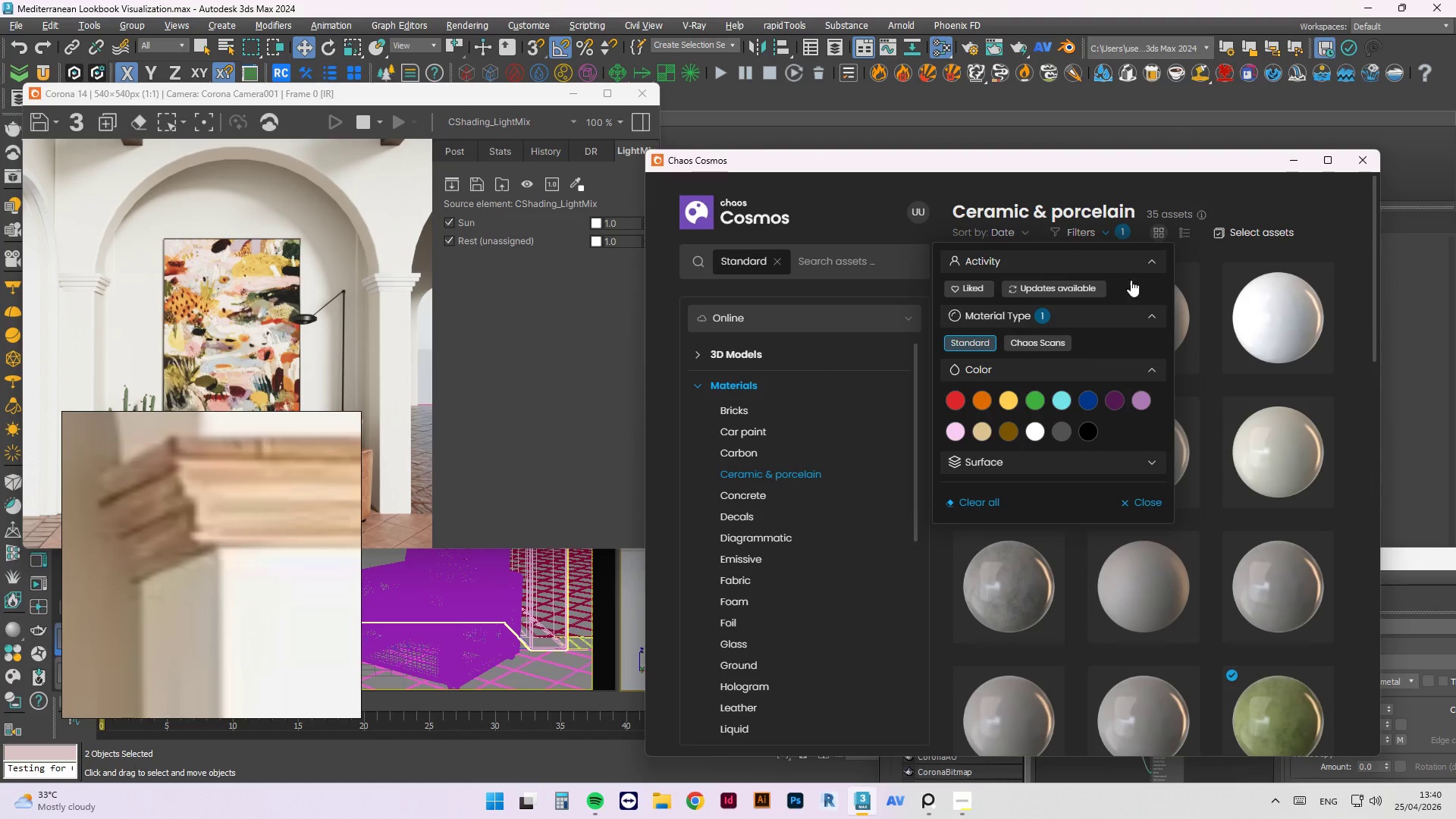 
left_click([1311, 199])
 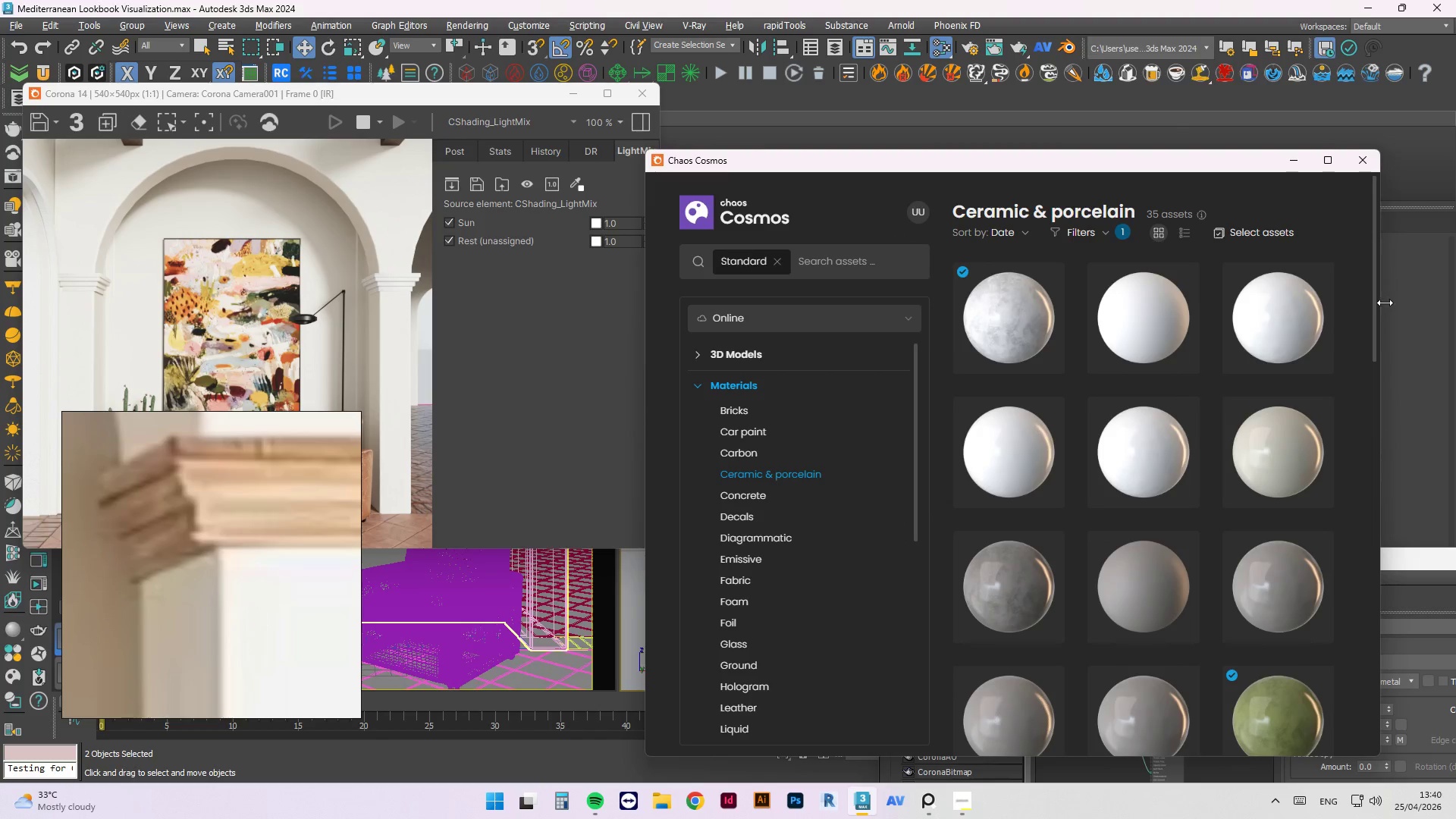 
left_click_drag(start_coordinate=[1375, 306], to_coordinate=[1387, 696])
 